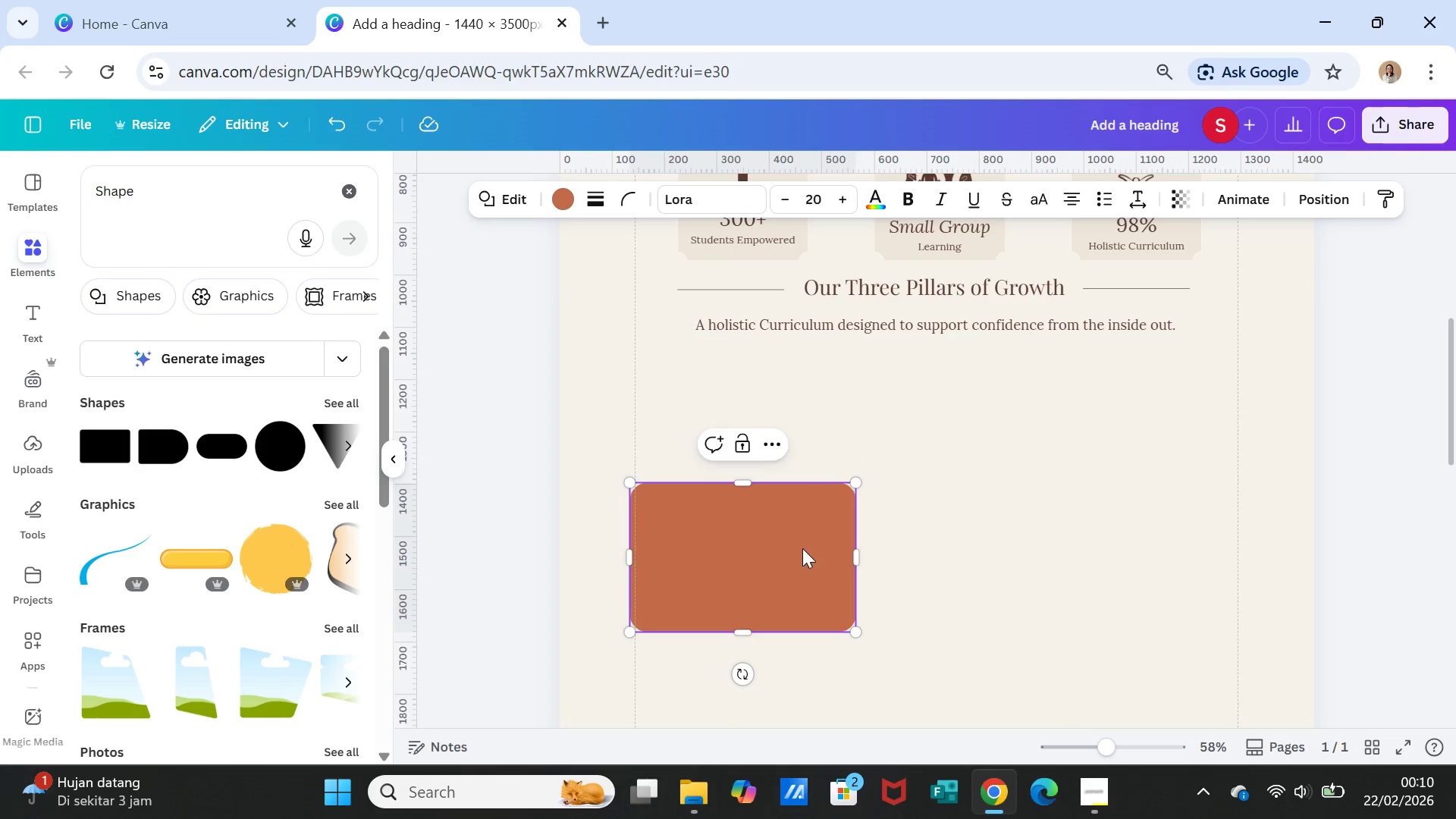 
left_click_drag(start_coordinate=[802, 548], to_coordinate=[821, 411])
 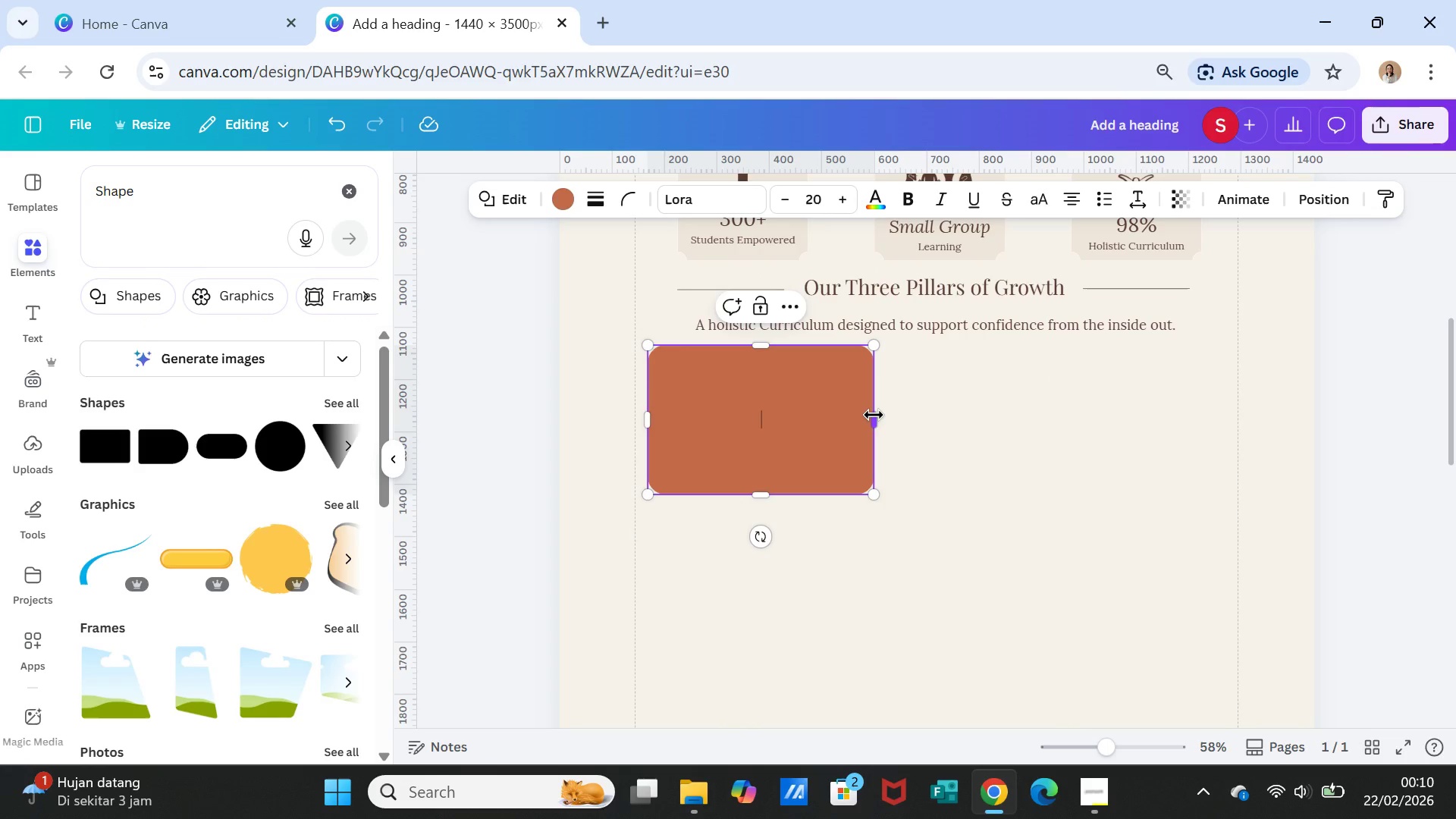 
left_click_drag(start_coordinate=[874, 415], to_coordinate=[843, 415])
 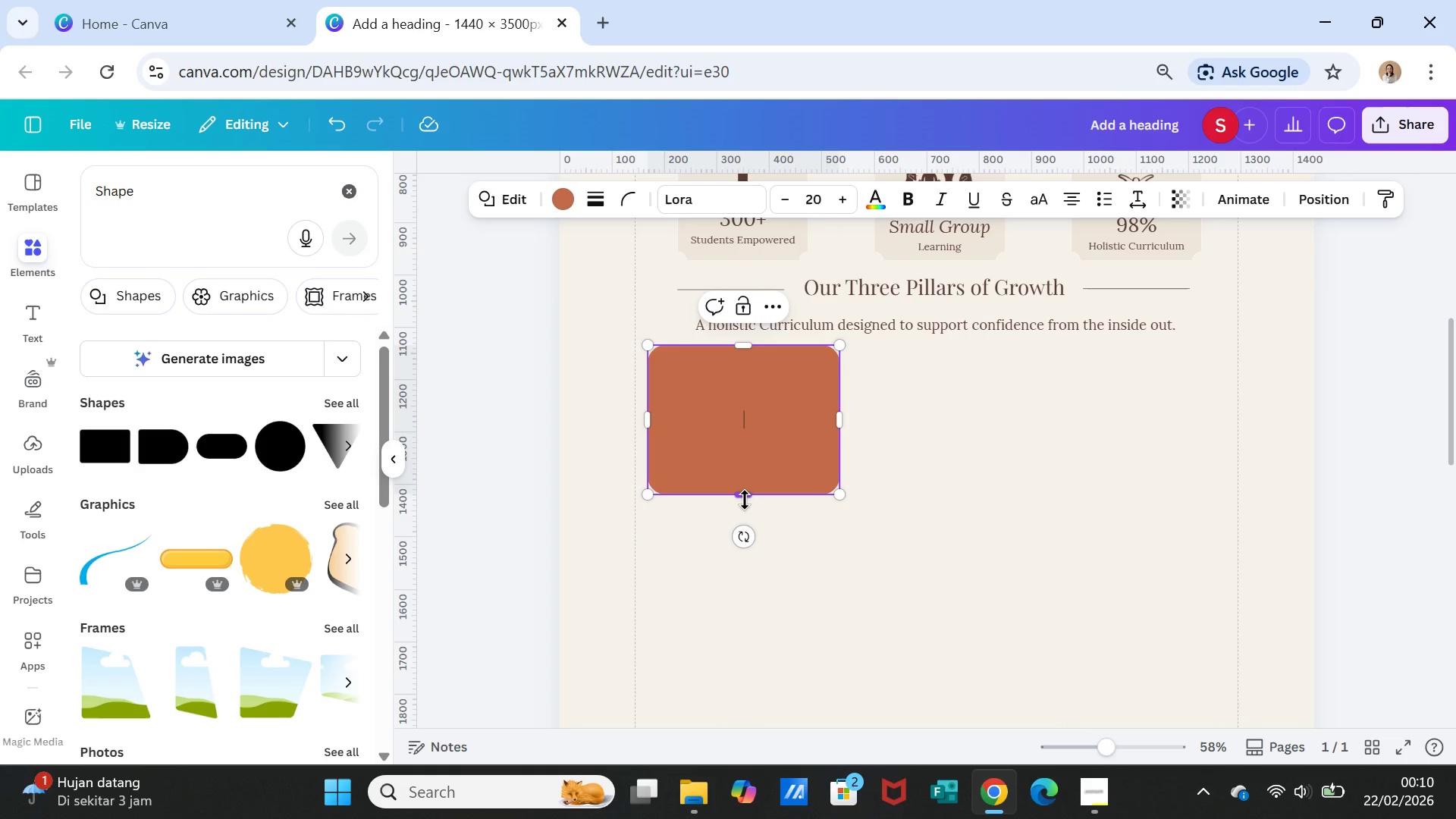 
left_click_drag(start_coordinate=[745, 500], to_coordinate=[745, 528])
 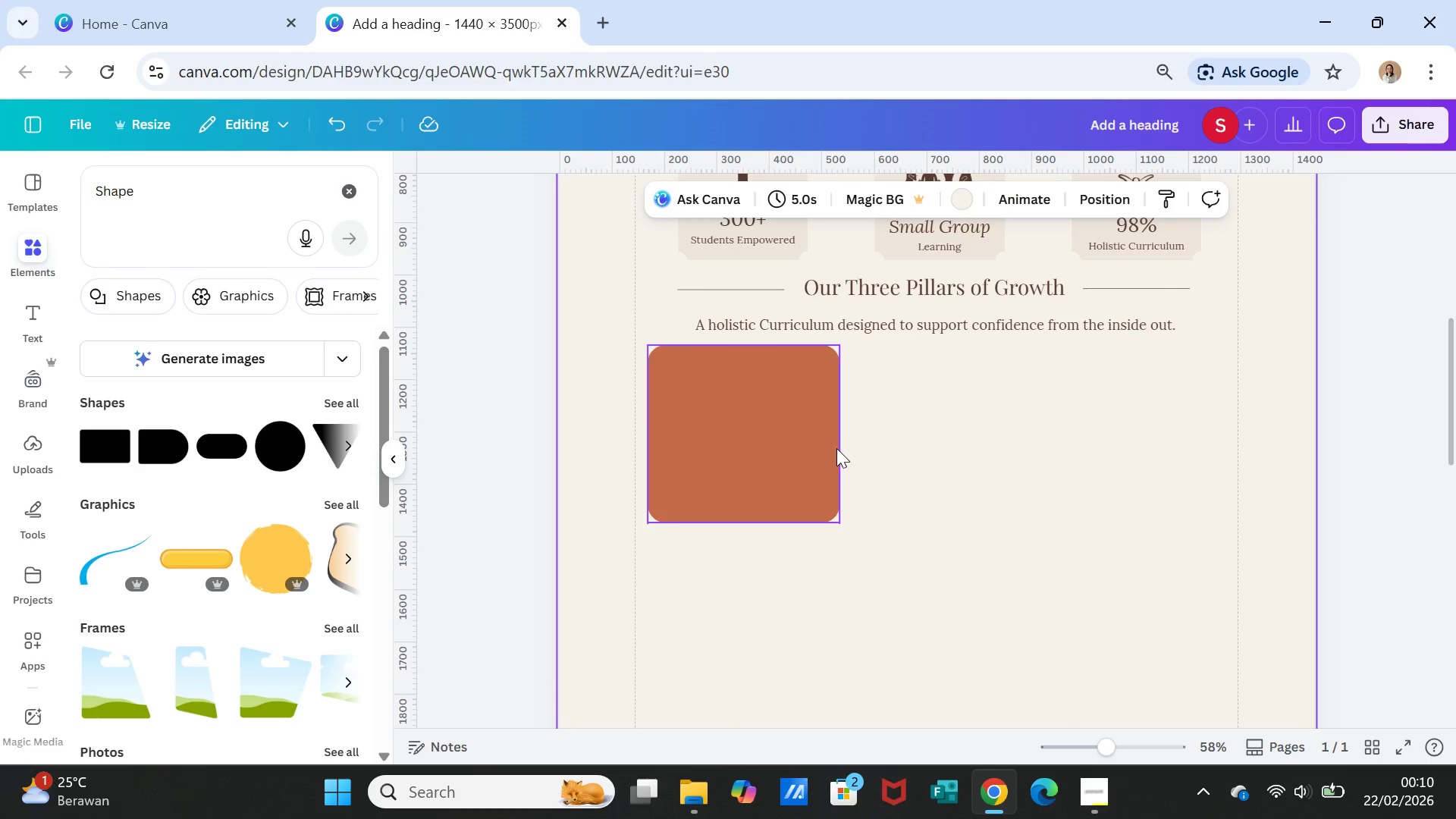 
wait(6.92)
 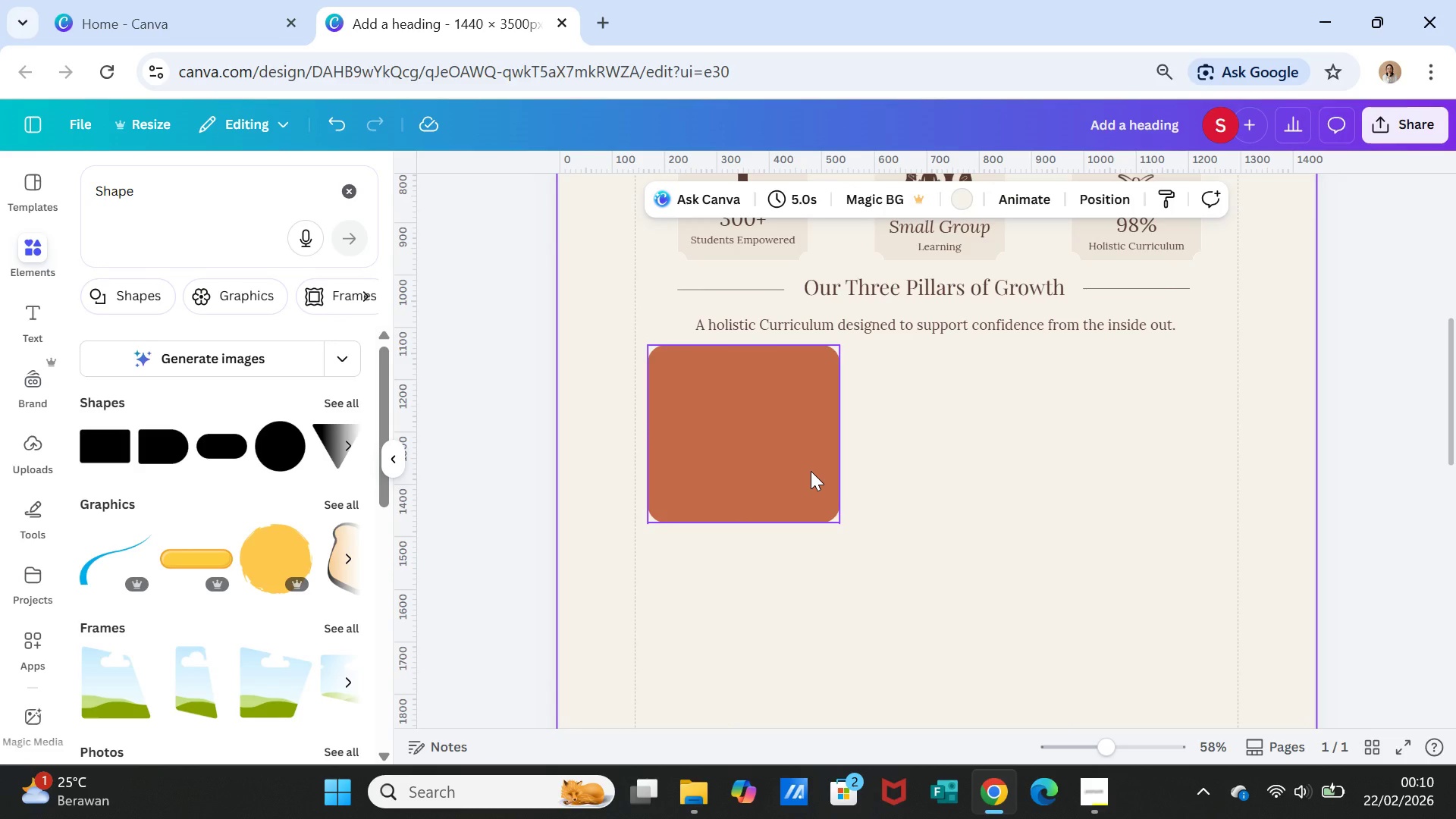 
left_click_drag(start_coordinate=[839, 435], to_coordinate=[849, 433])
 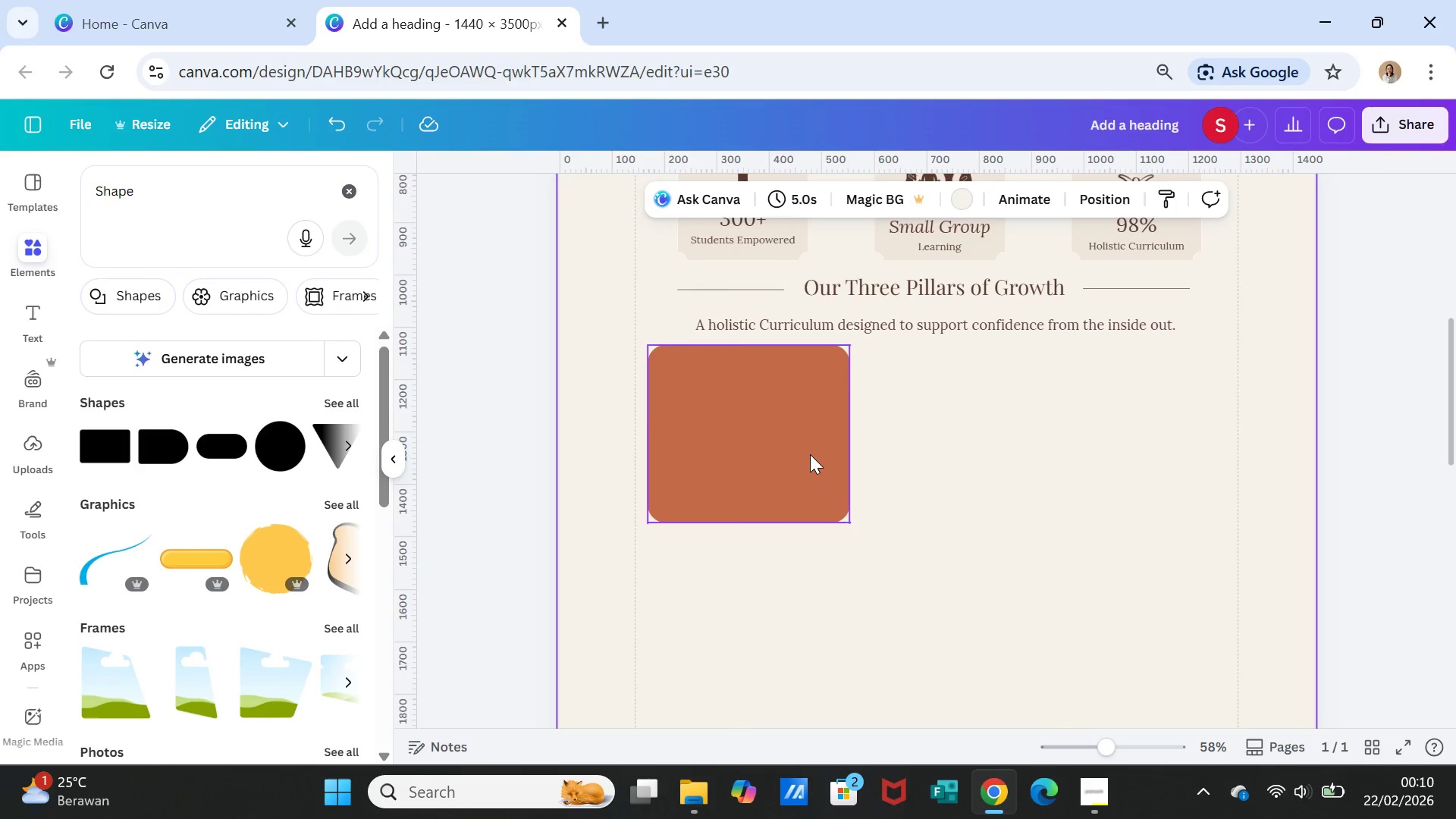 
double_click([810, 454])
 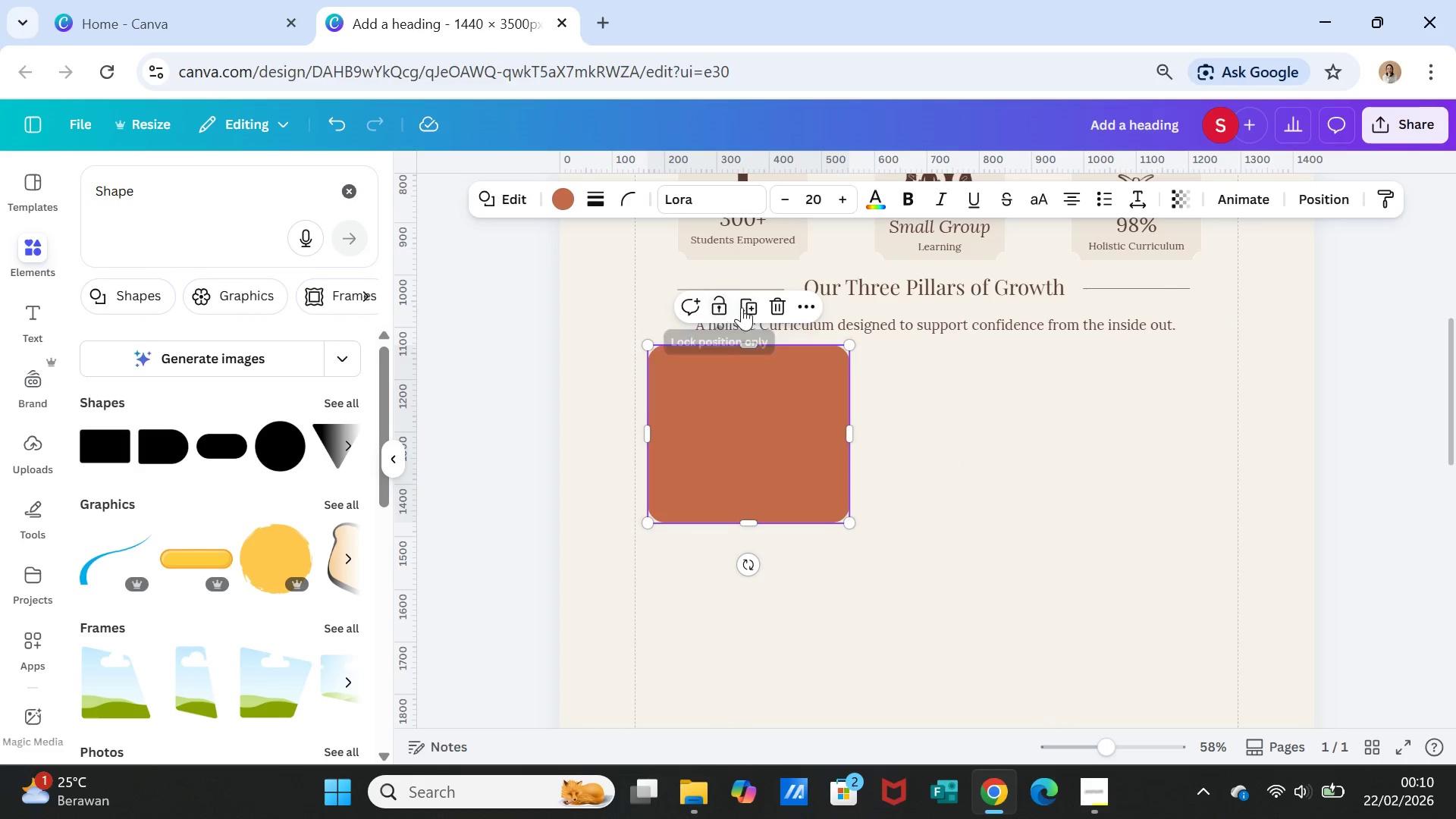 
left_click([747, 305])
 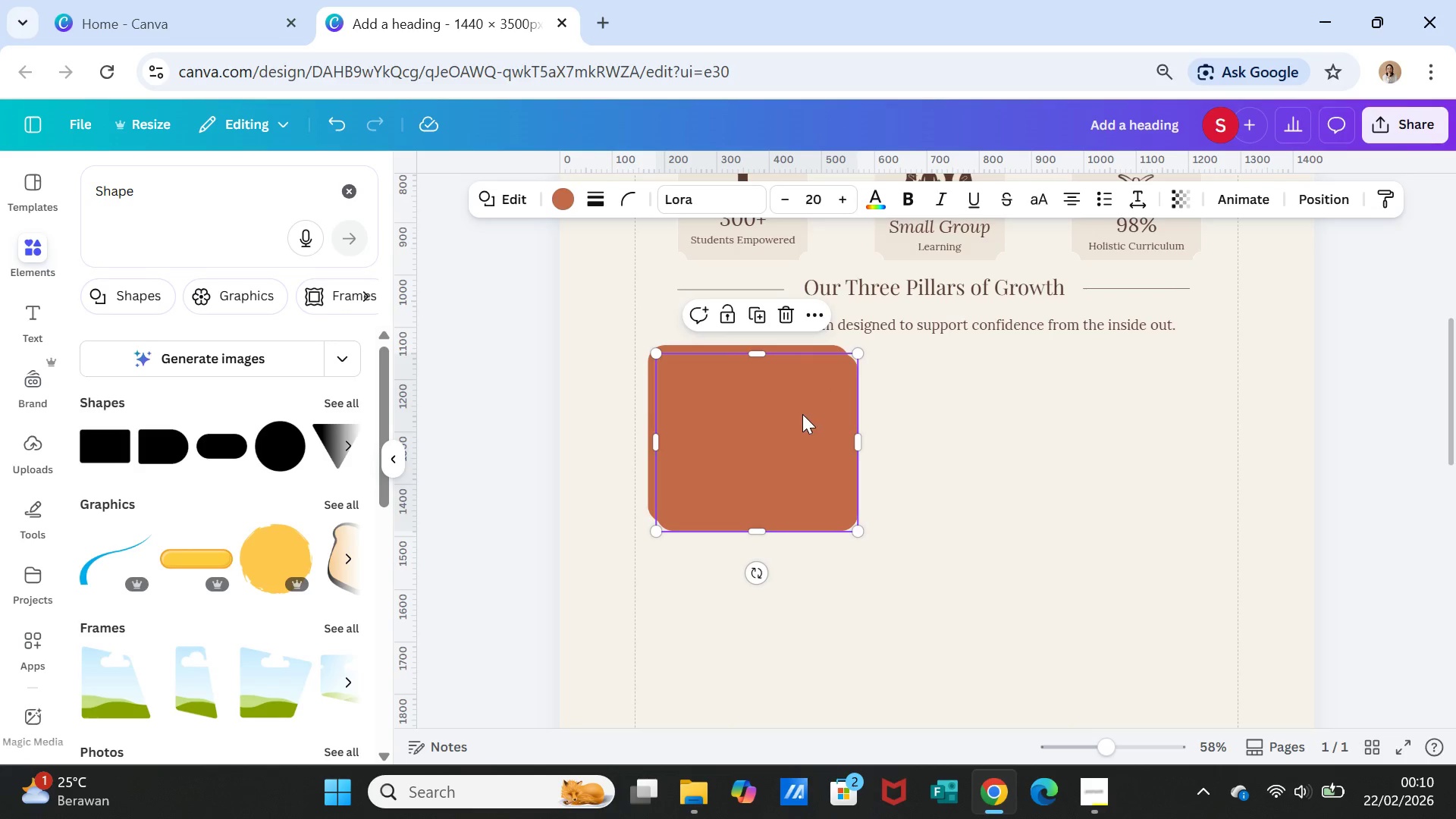 
left_click_drag(start_coordinate=[802, 414], to_coordinate=[958, 396])
 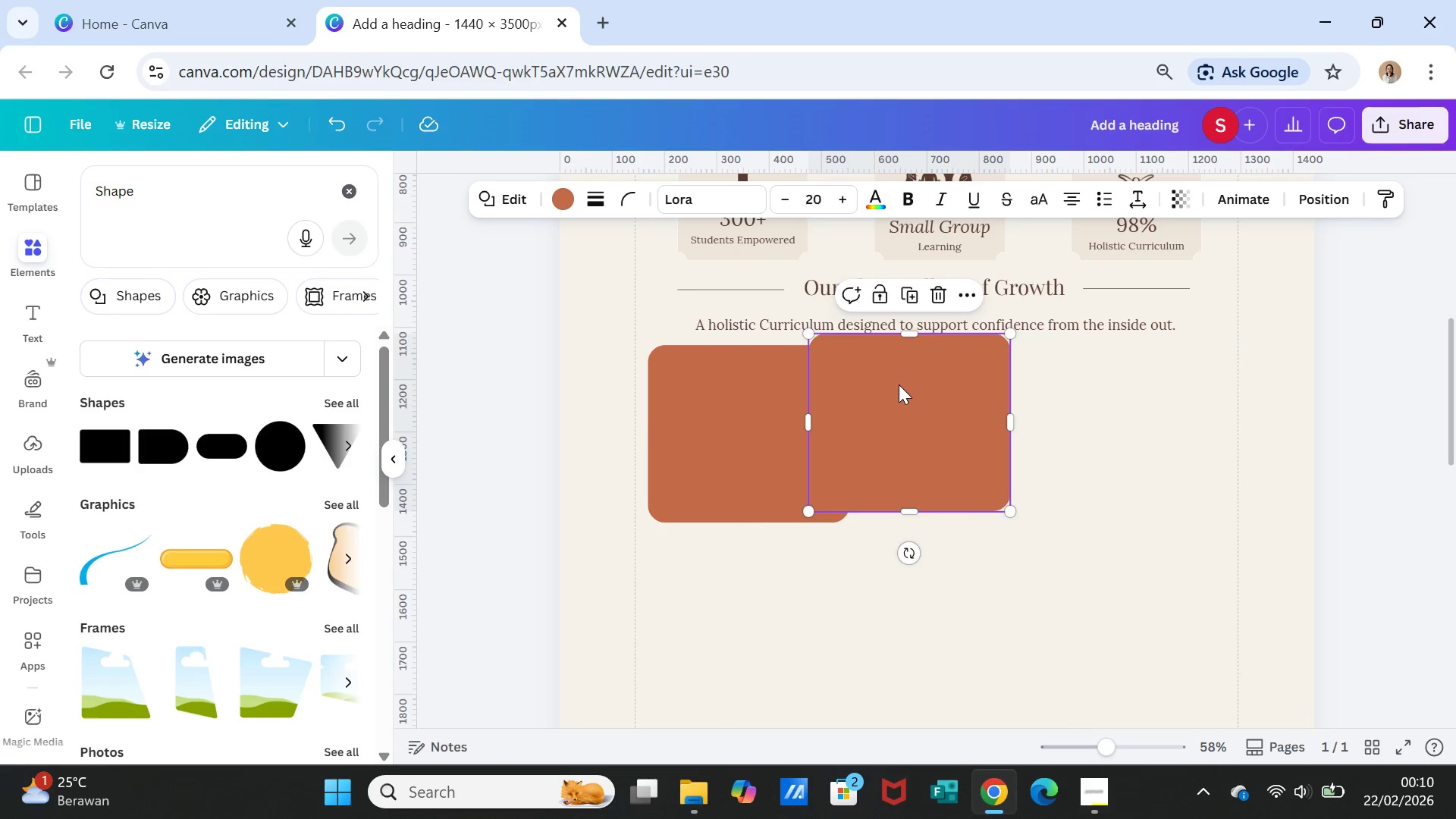 
left_click_drag(start_coordinate=[899, 384], to_coordinate=[969, 394])
 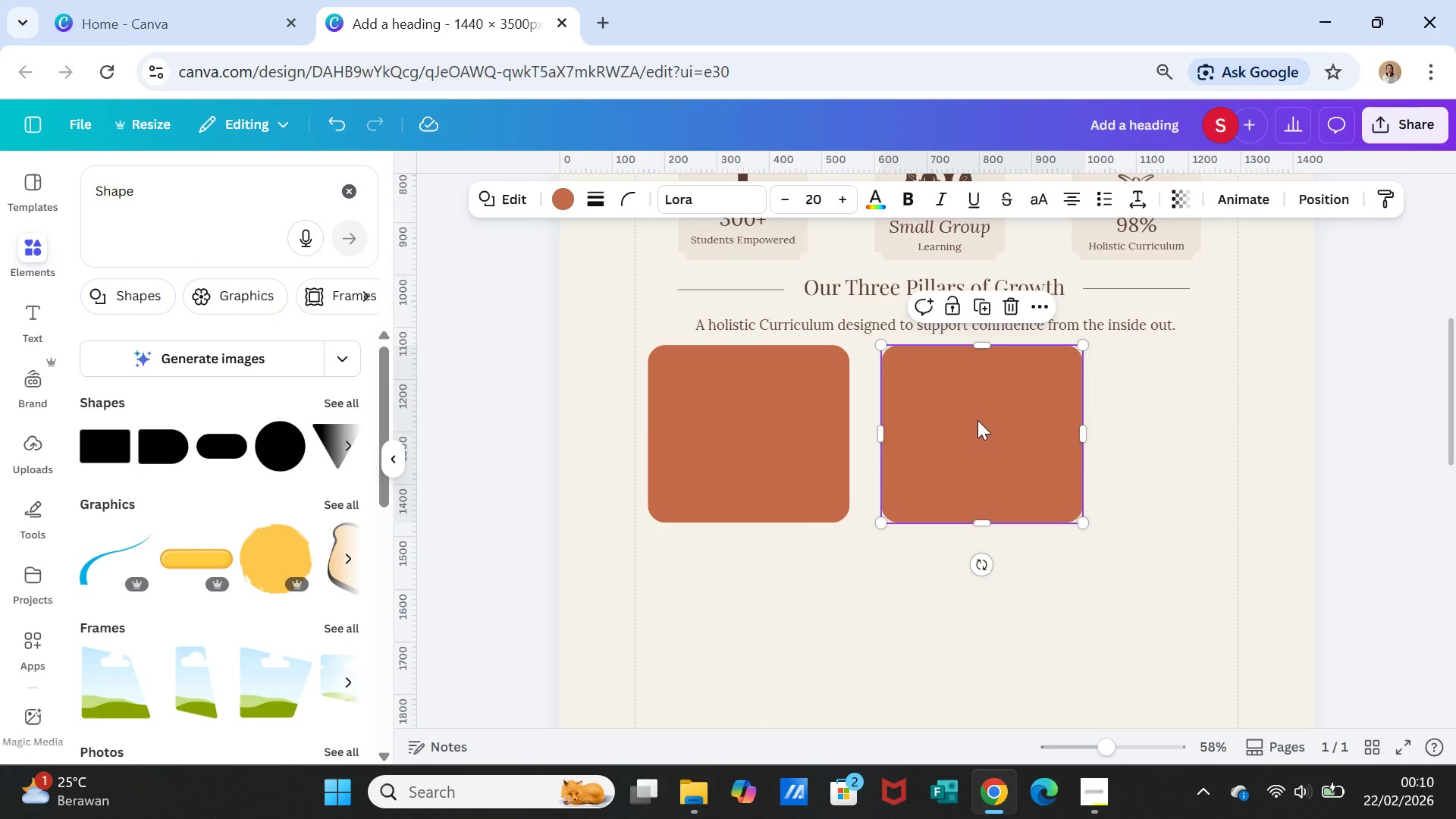 
key(Delete)
 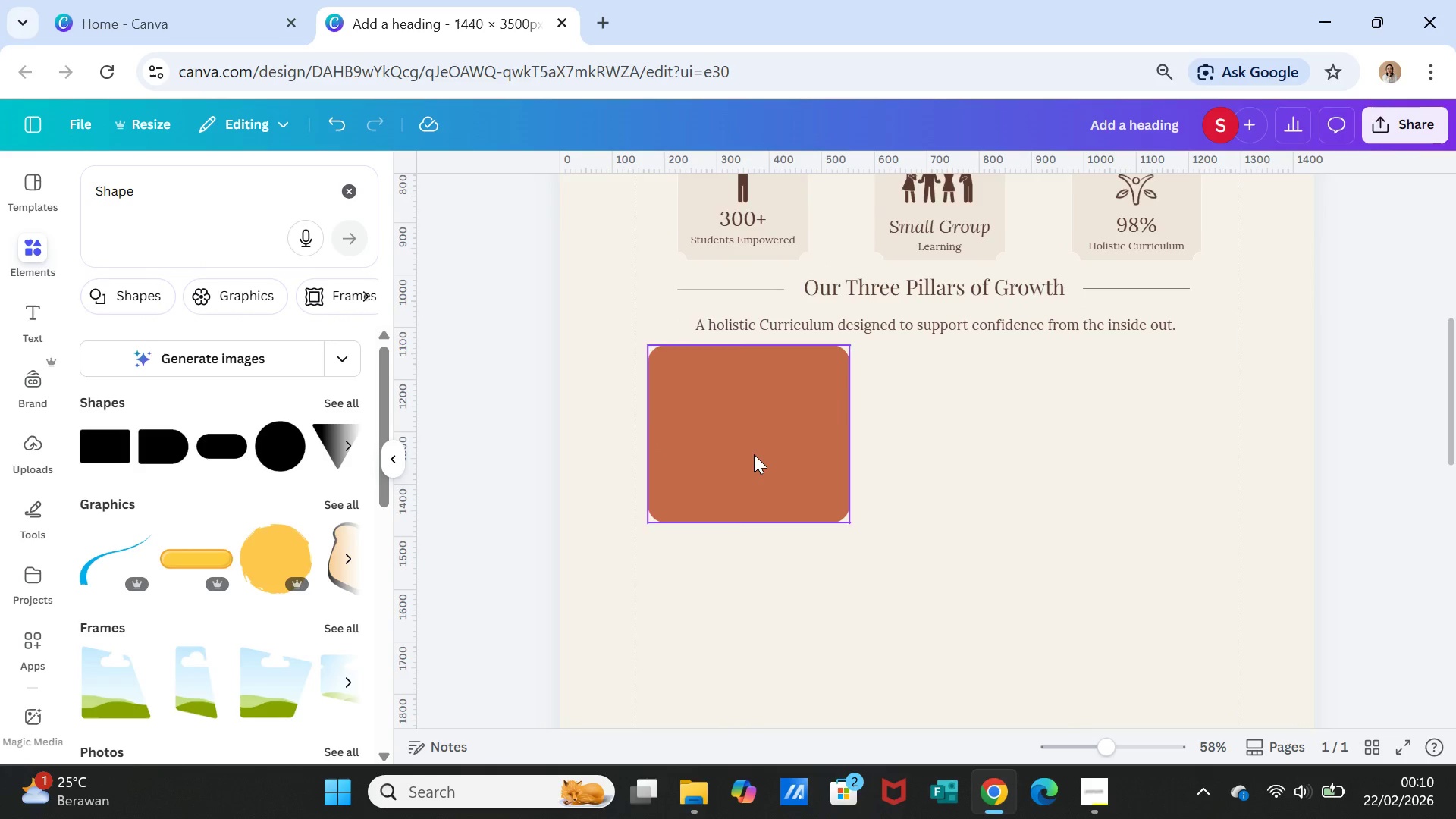 
left_click([754, 454])
 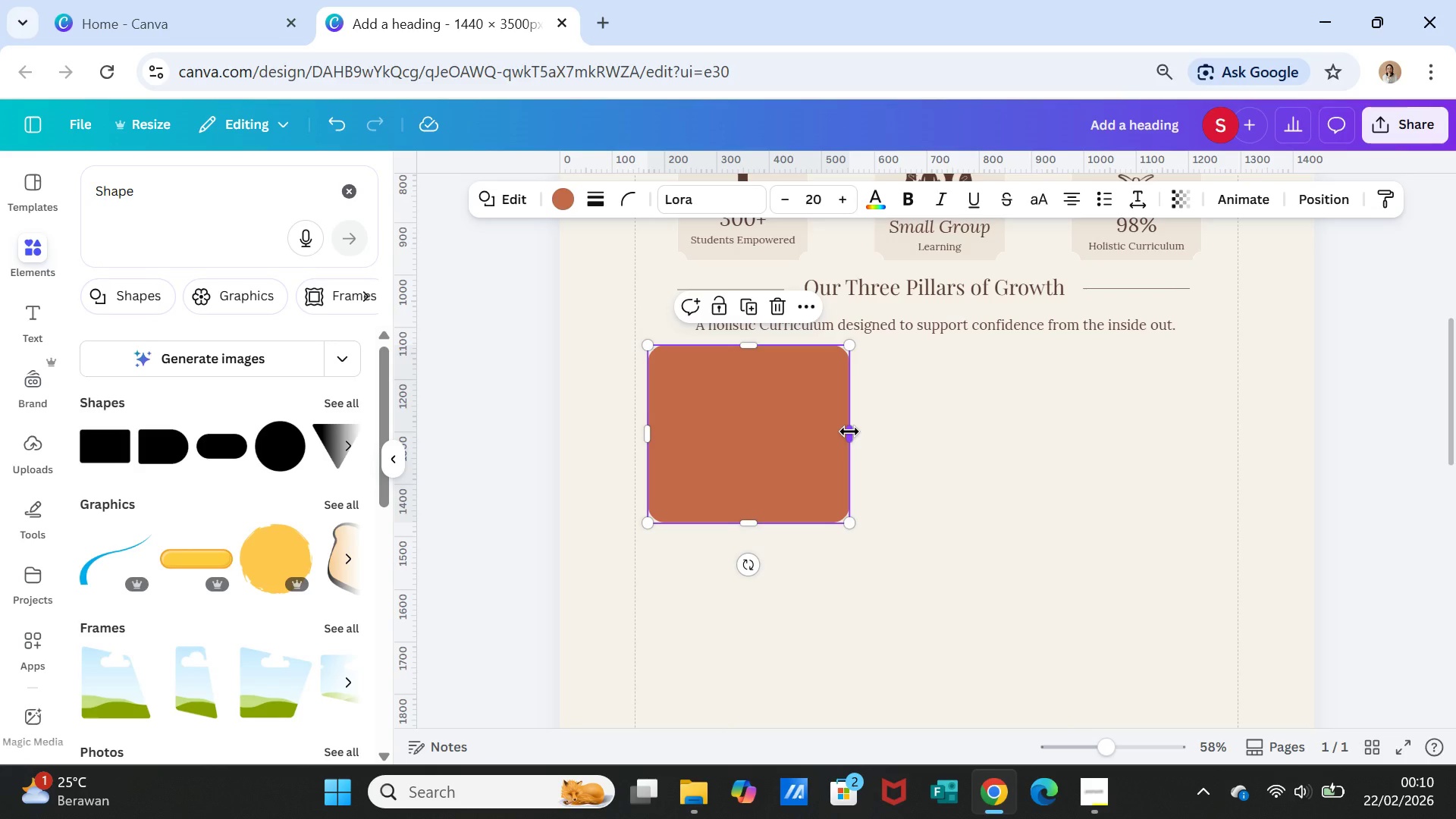 
left_click_drag(start_coordinate=[849, 431], to_coordinate=[841, 431])
 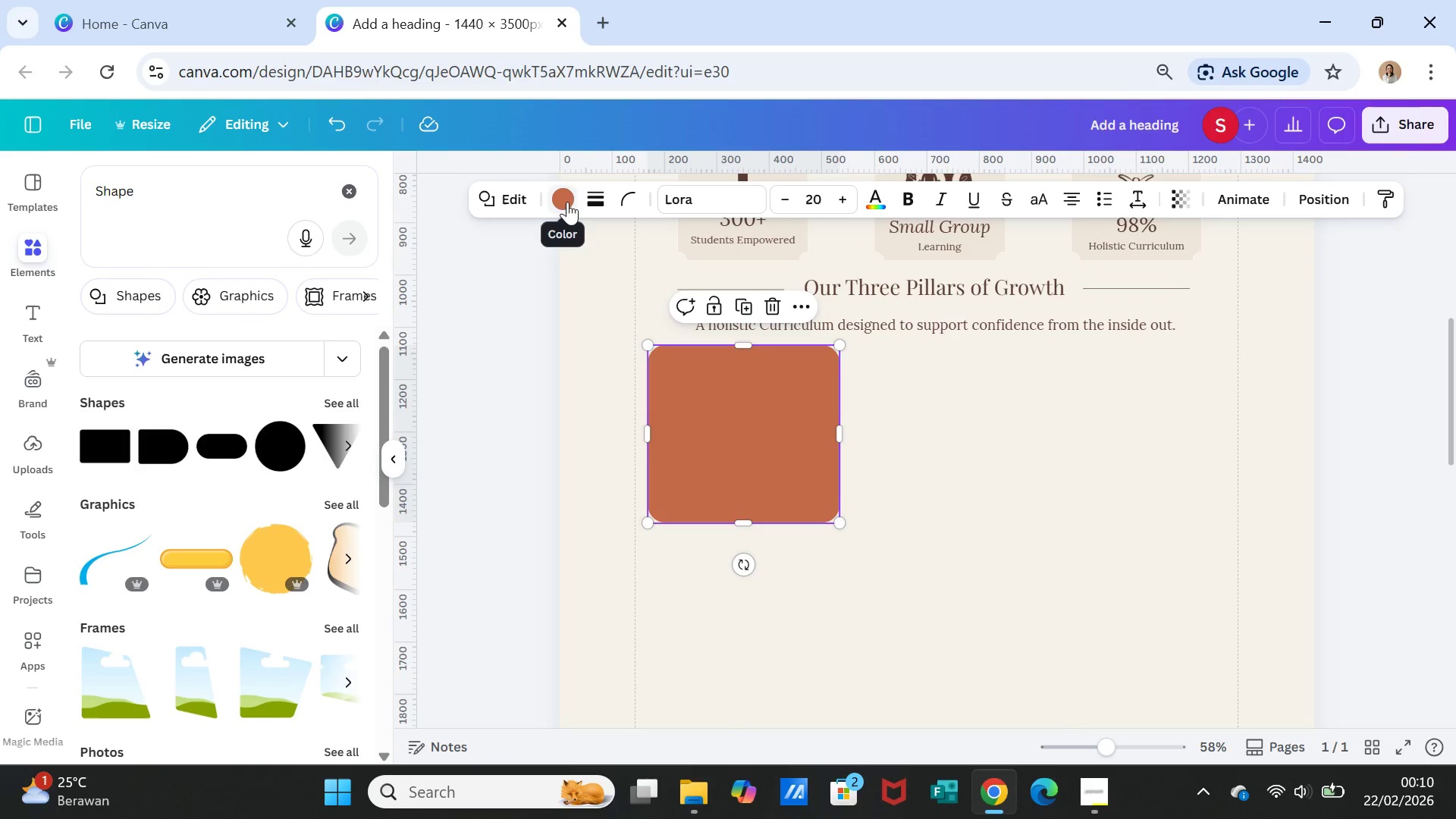 
left_click([629, 199])
 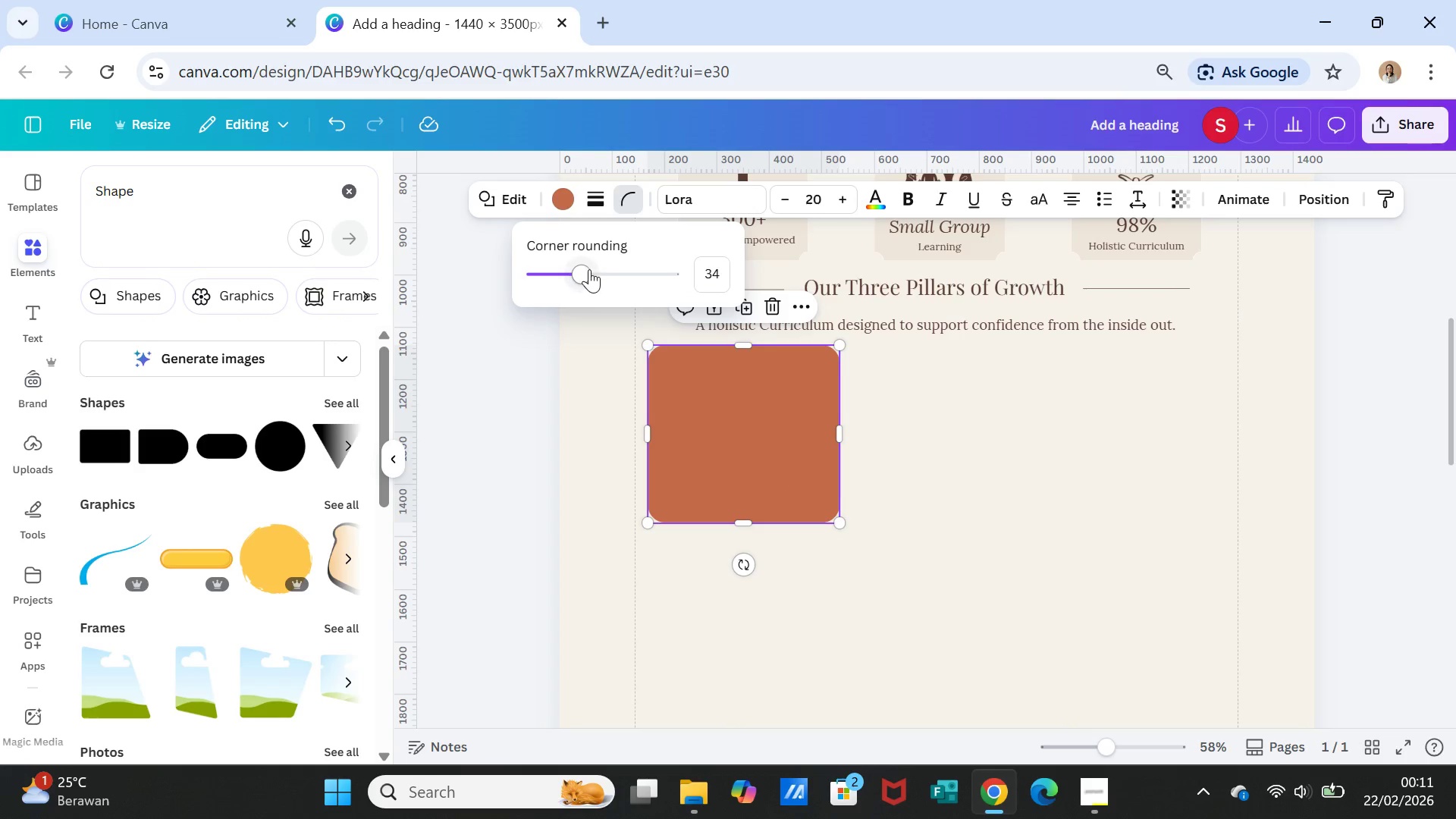 
left_click_drag(start_coordinate=[584, 269], to_coordinate=[509, 261])
 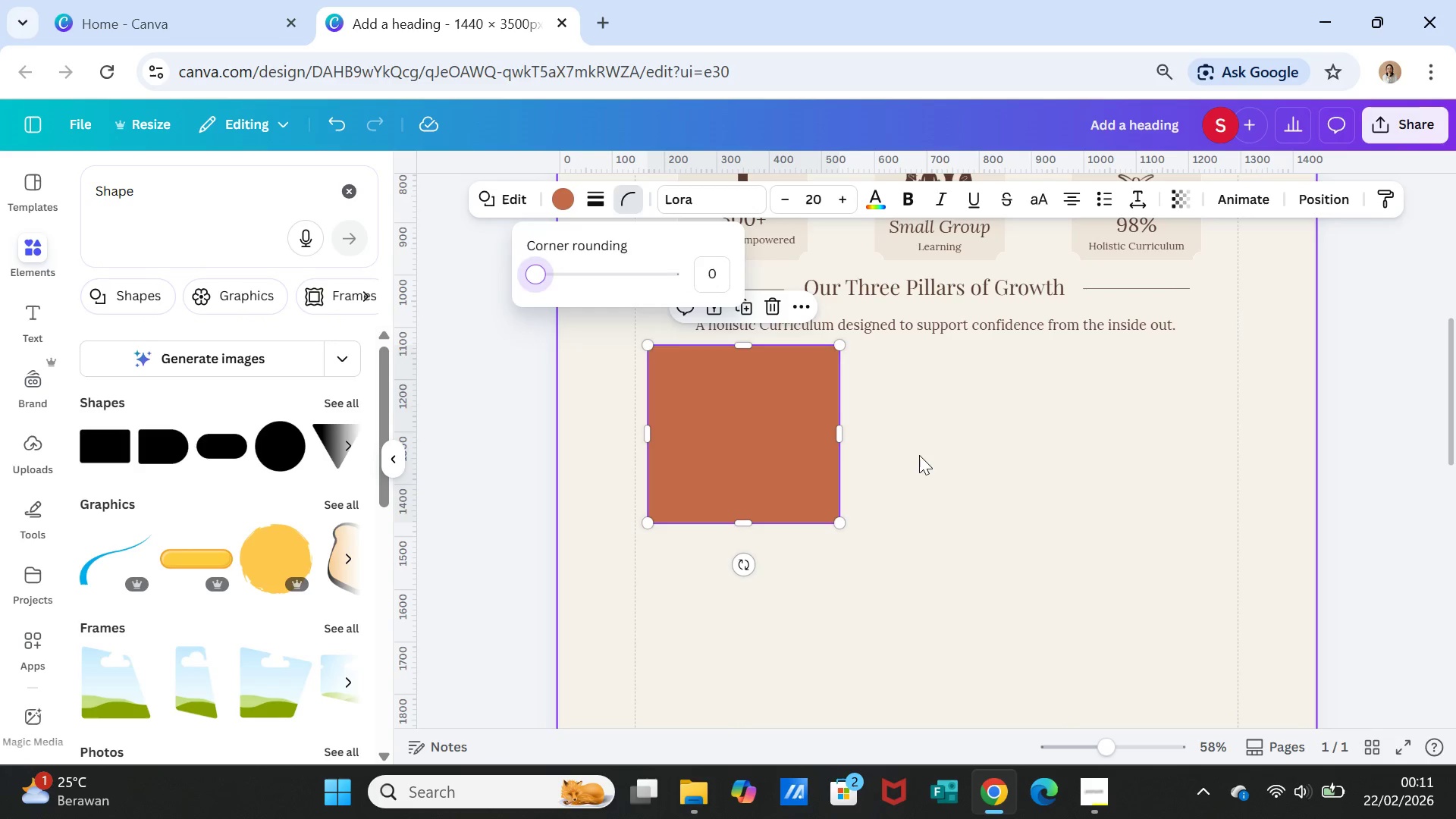 
left_click([919, 455])
 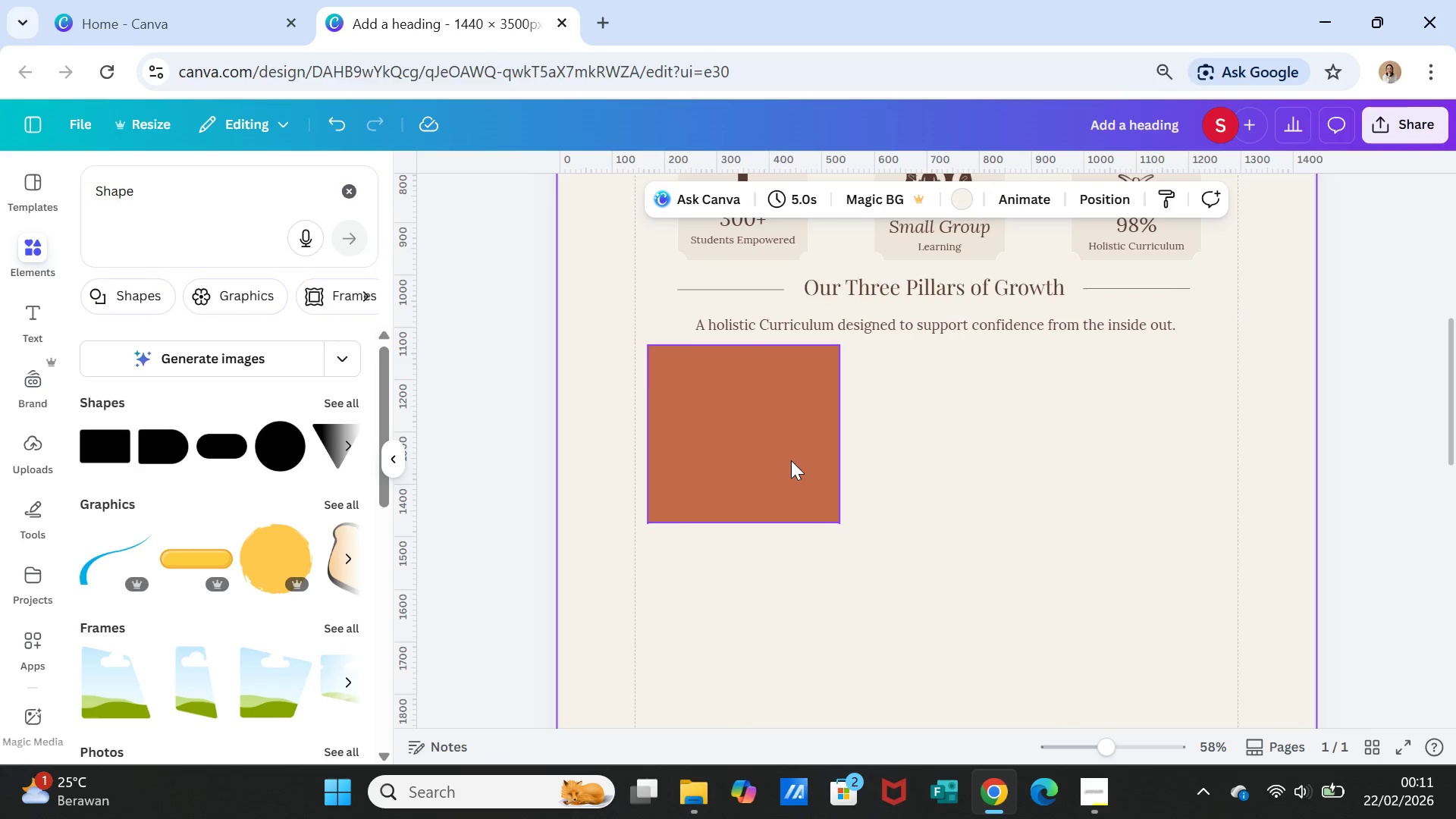 
left_click_drag(start_coordinate=[791, 460], to_coordinate=[750, 533])
 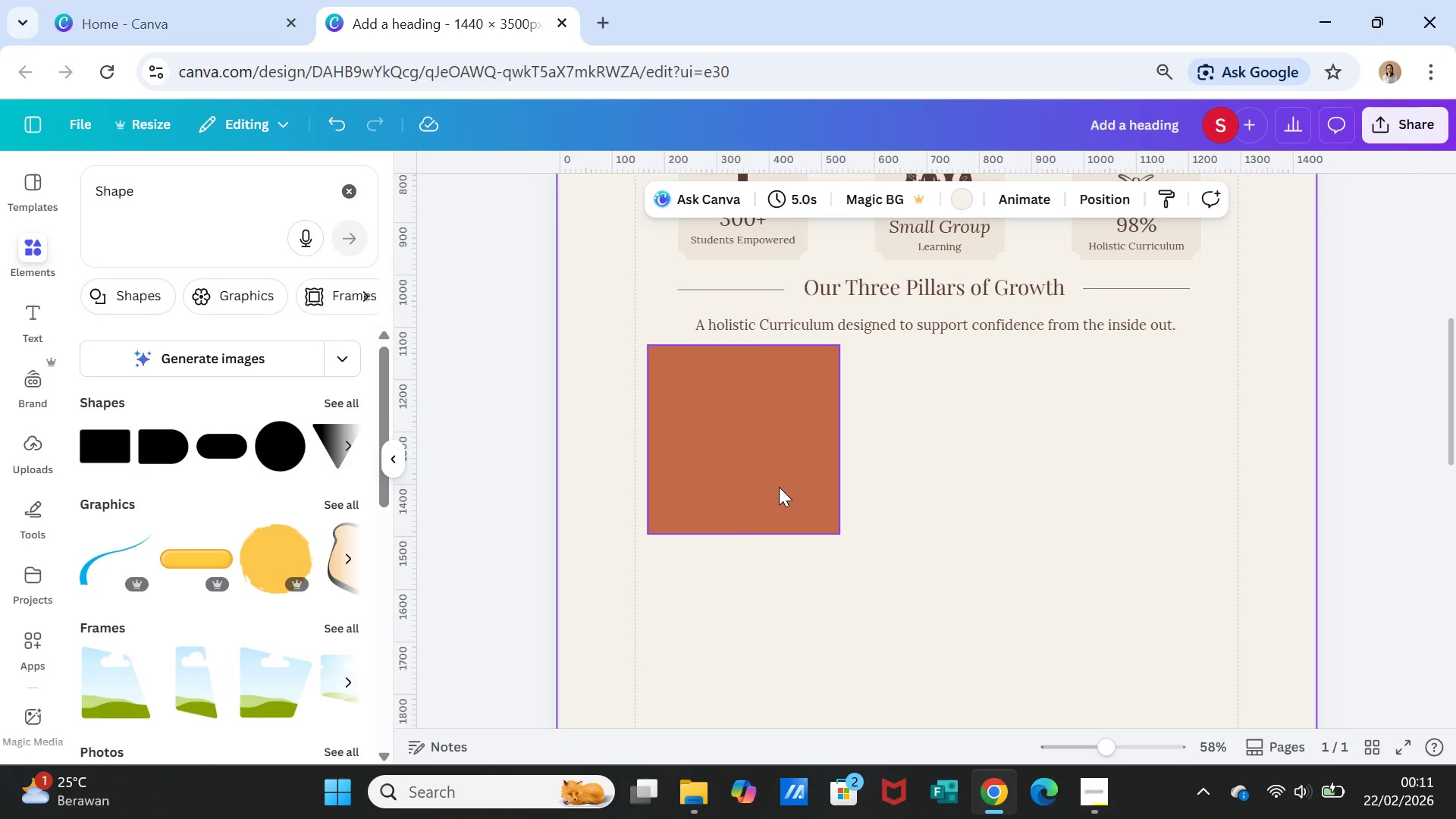 
double_click([779, 487])
 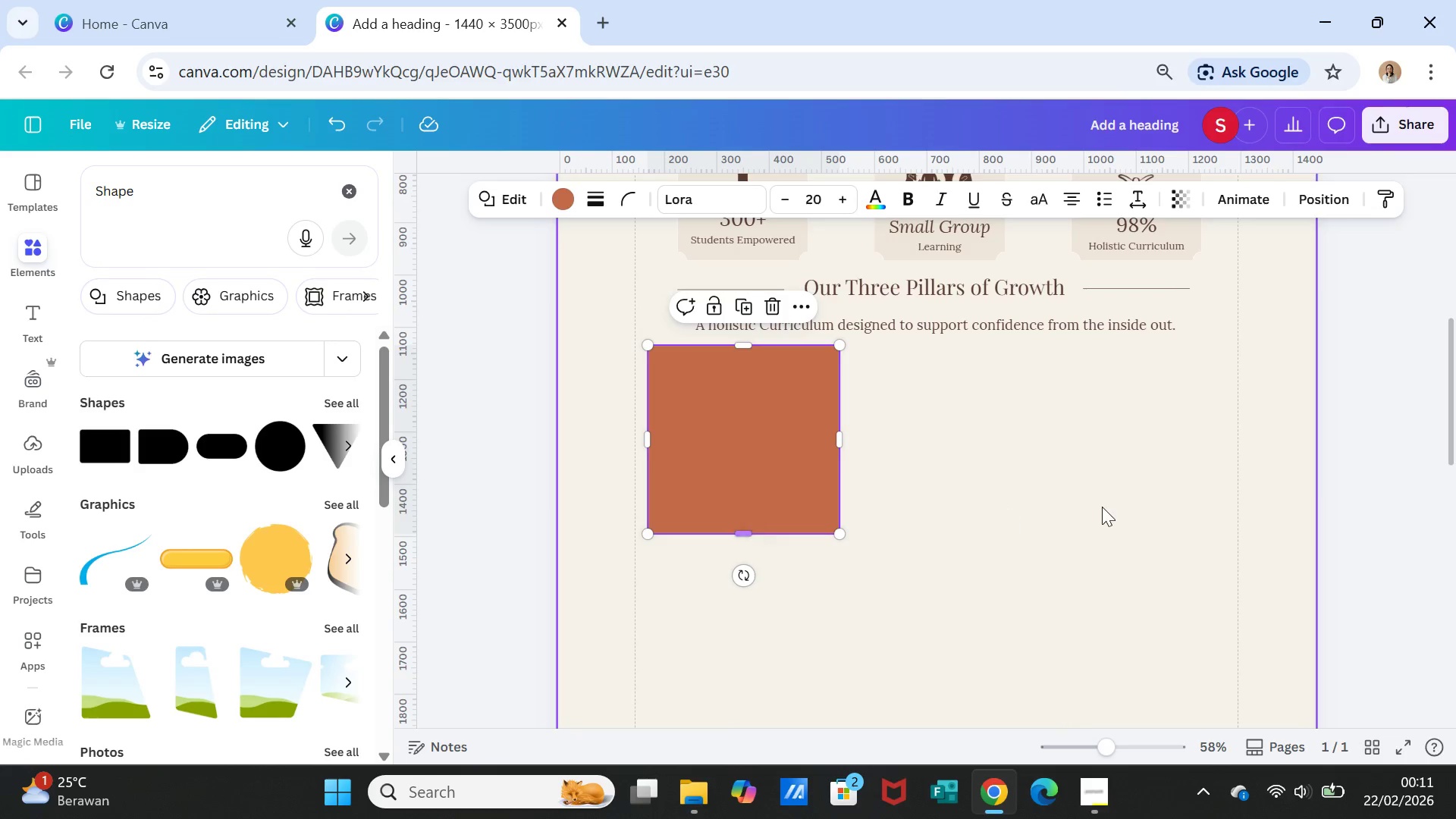 
scroll: coordinate [1091, 519], scroll_direction: down, amount: 4.0
 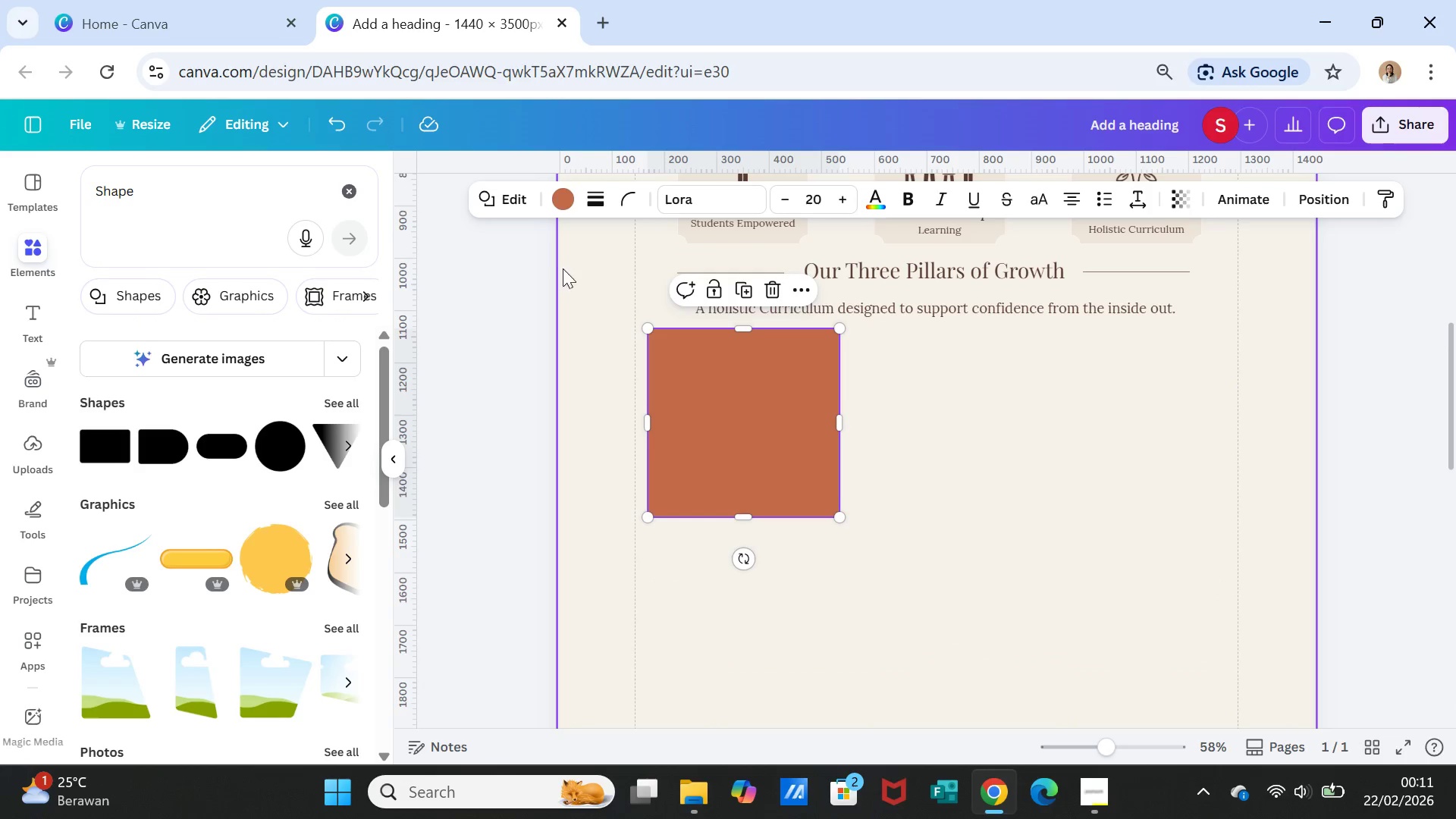 
wait(5.07)
 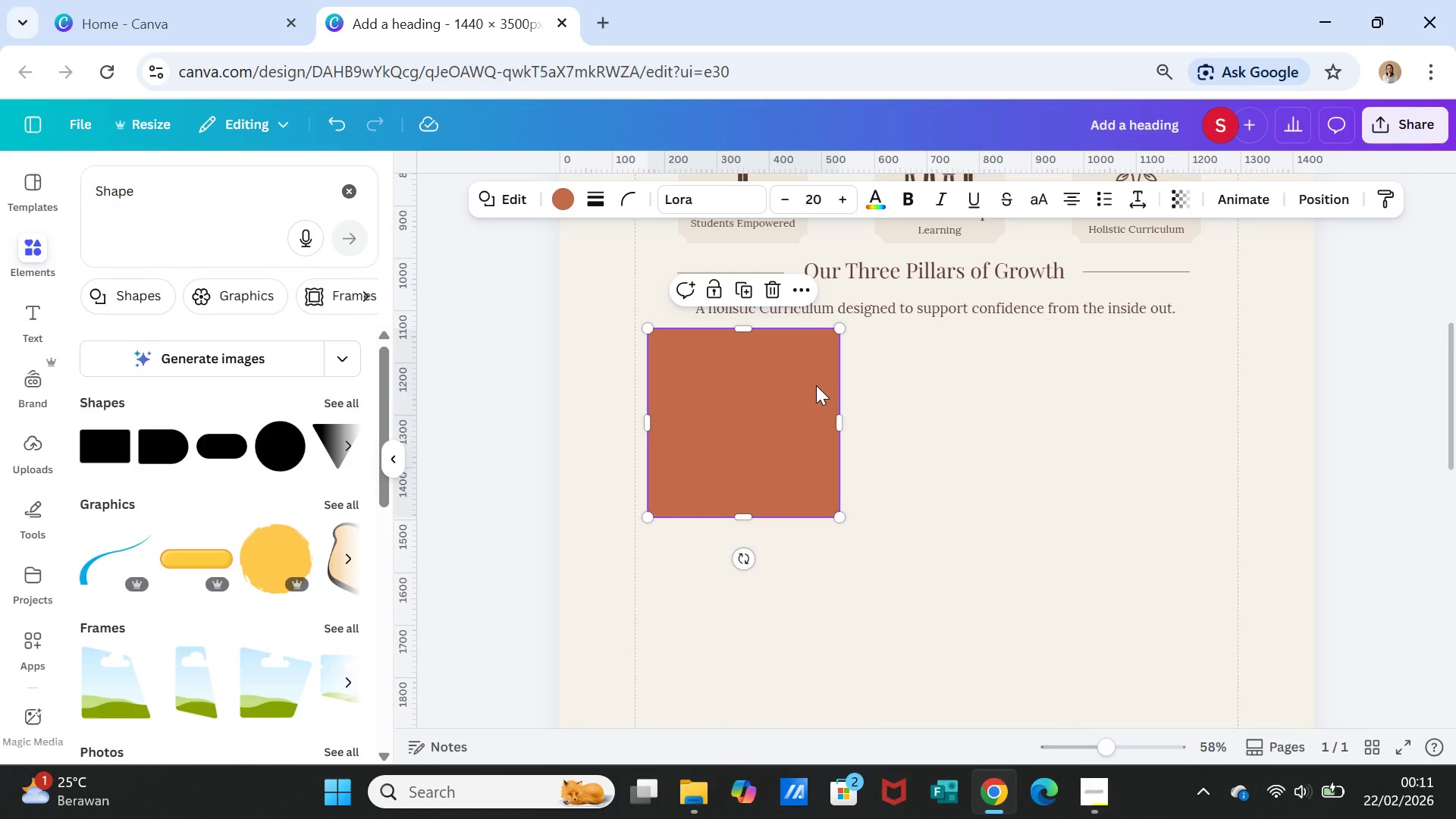 
left_click([743, 289])
 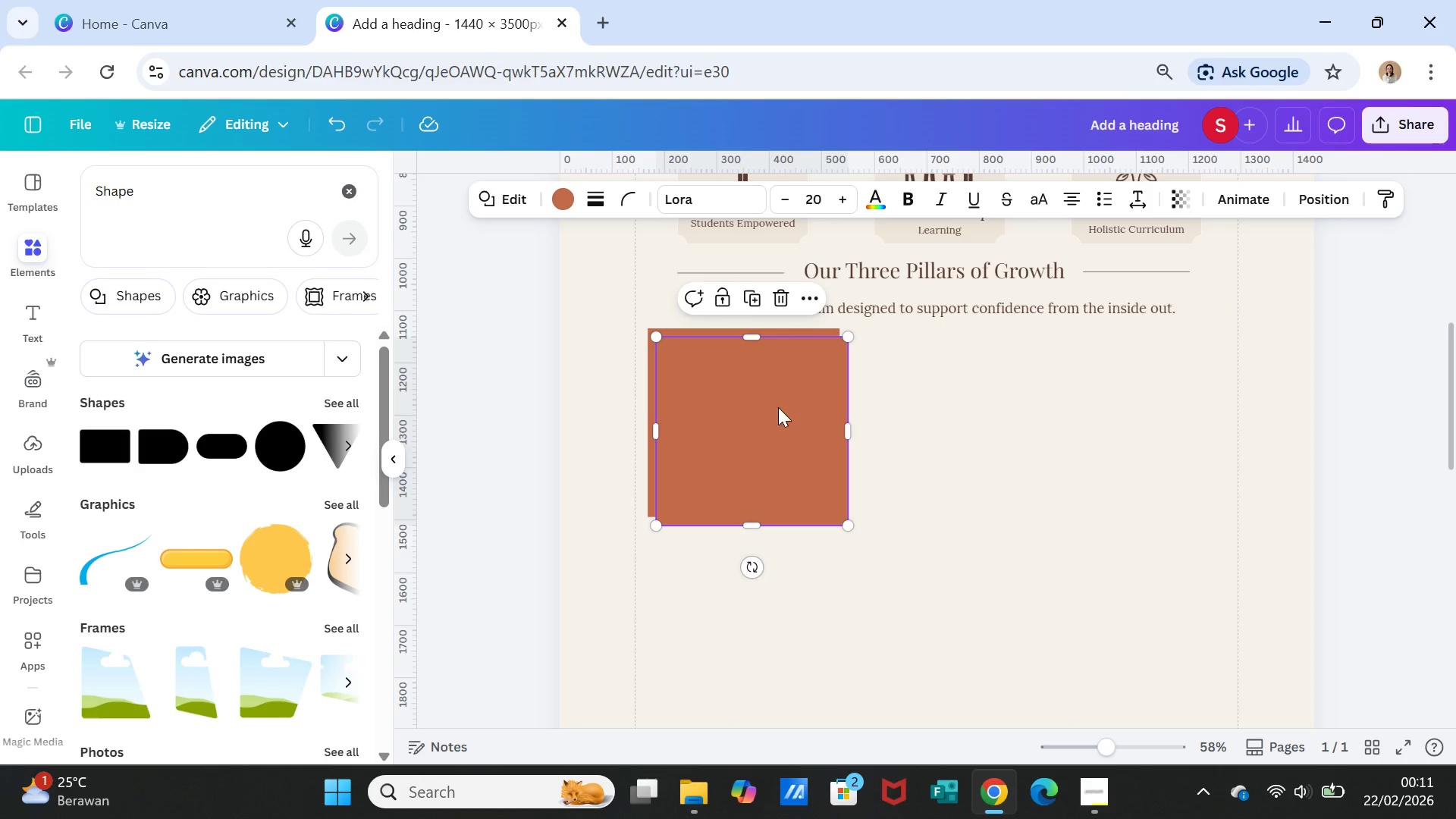 
left_click_drag(start_coordinate=[778, 407], to_coordinate=[989, 400])
 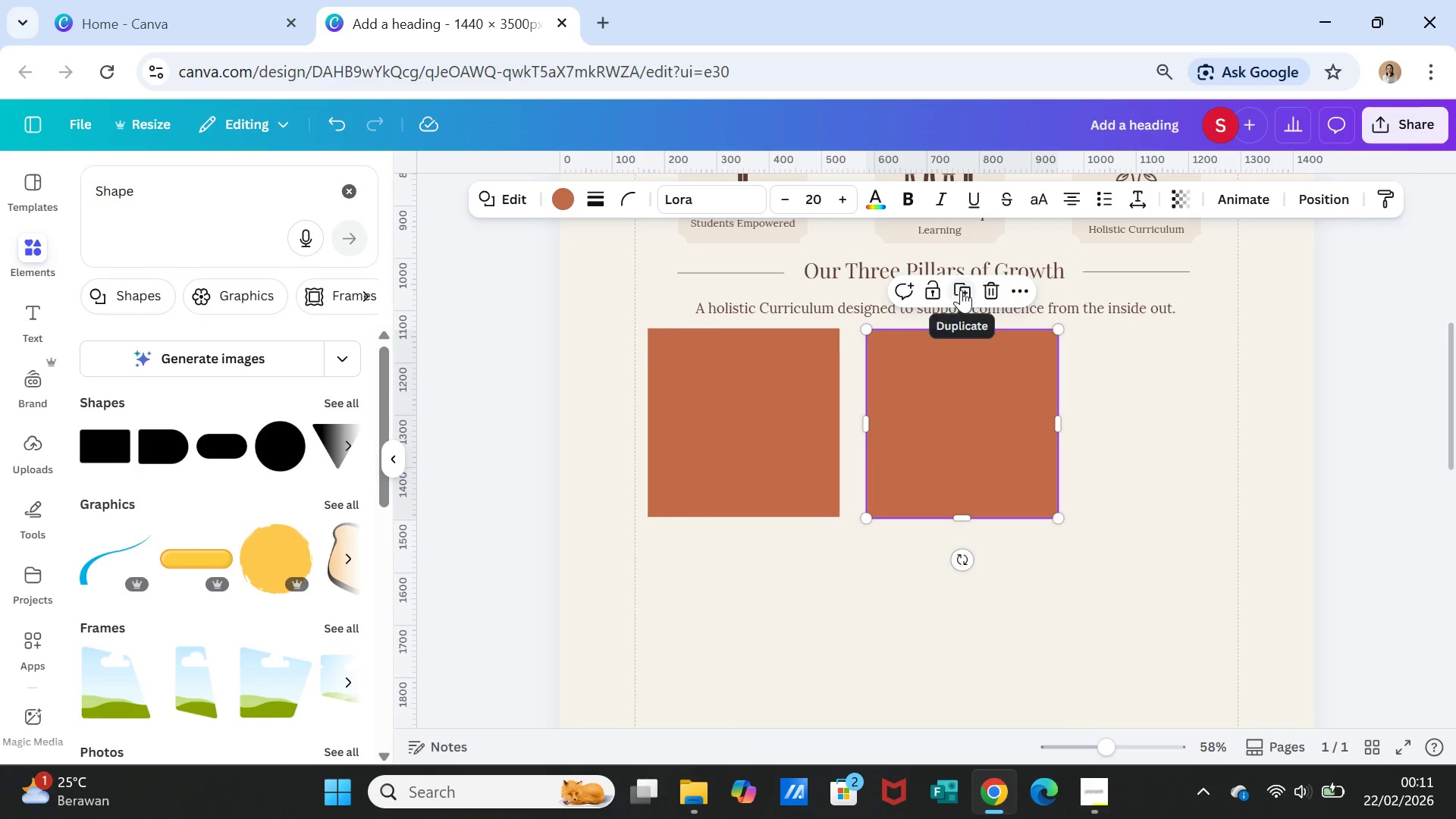 
left_click([964, 288])
 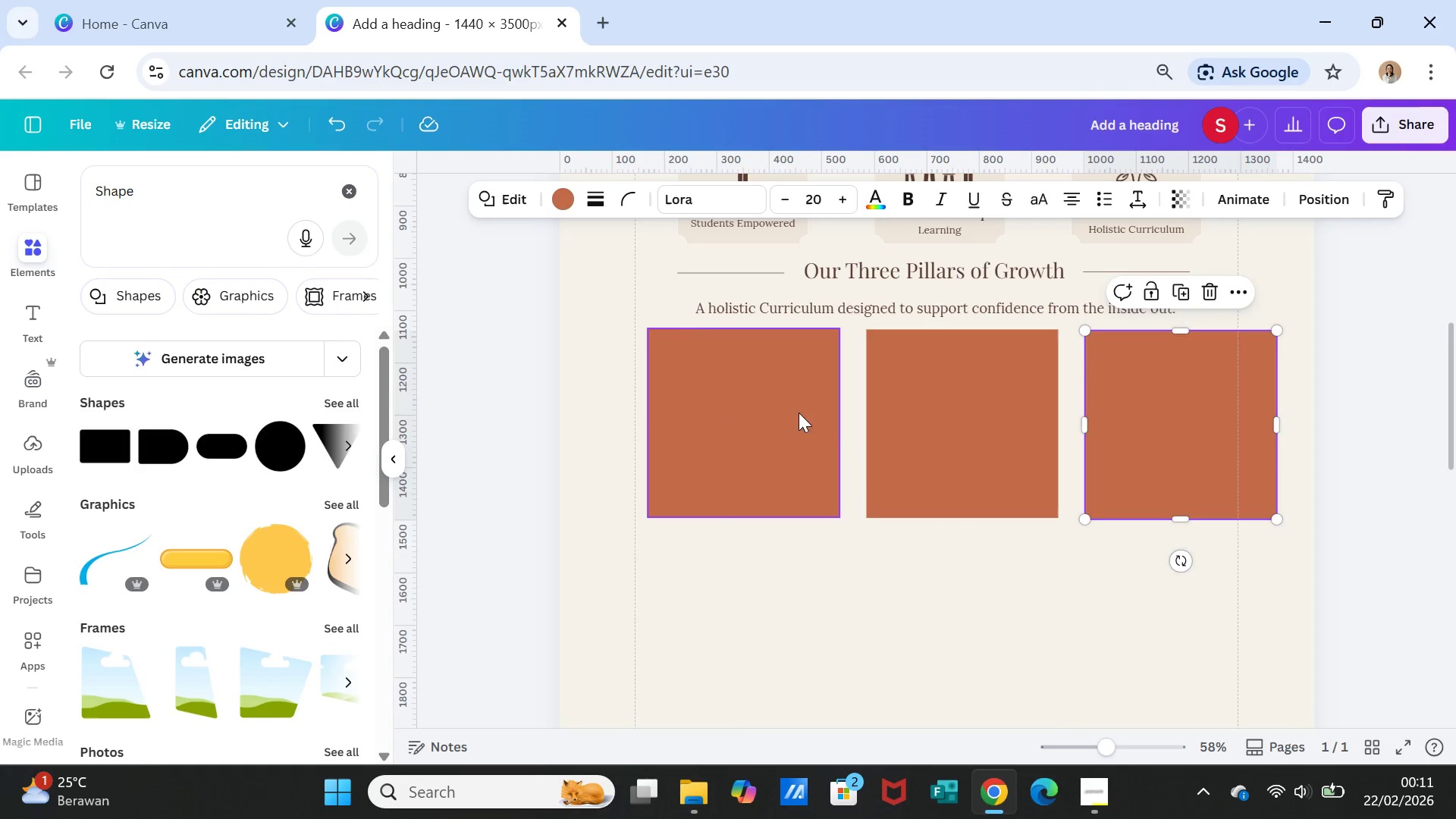 
left_click_drag(start_coordinate=[785, 413], to_coordinate=[777, 412])
 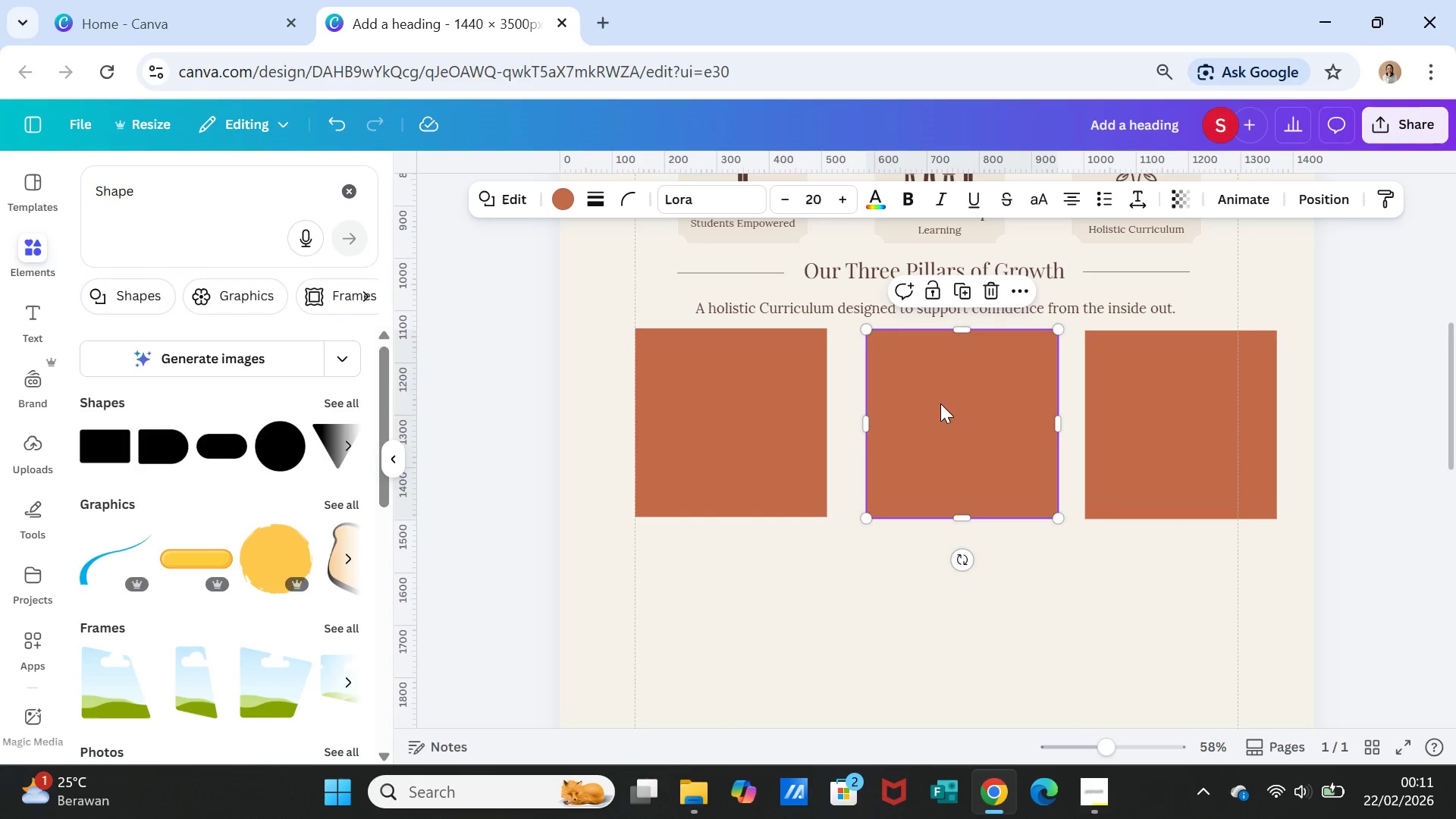 
left_click_drag(start_coordinate=[940, 403], to_coordinate=[930, 405])
 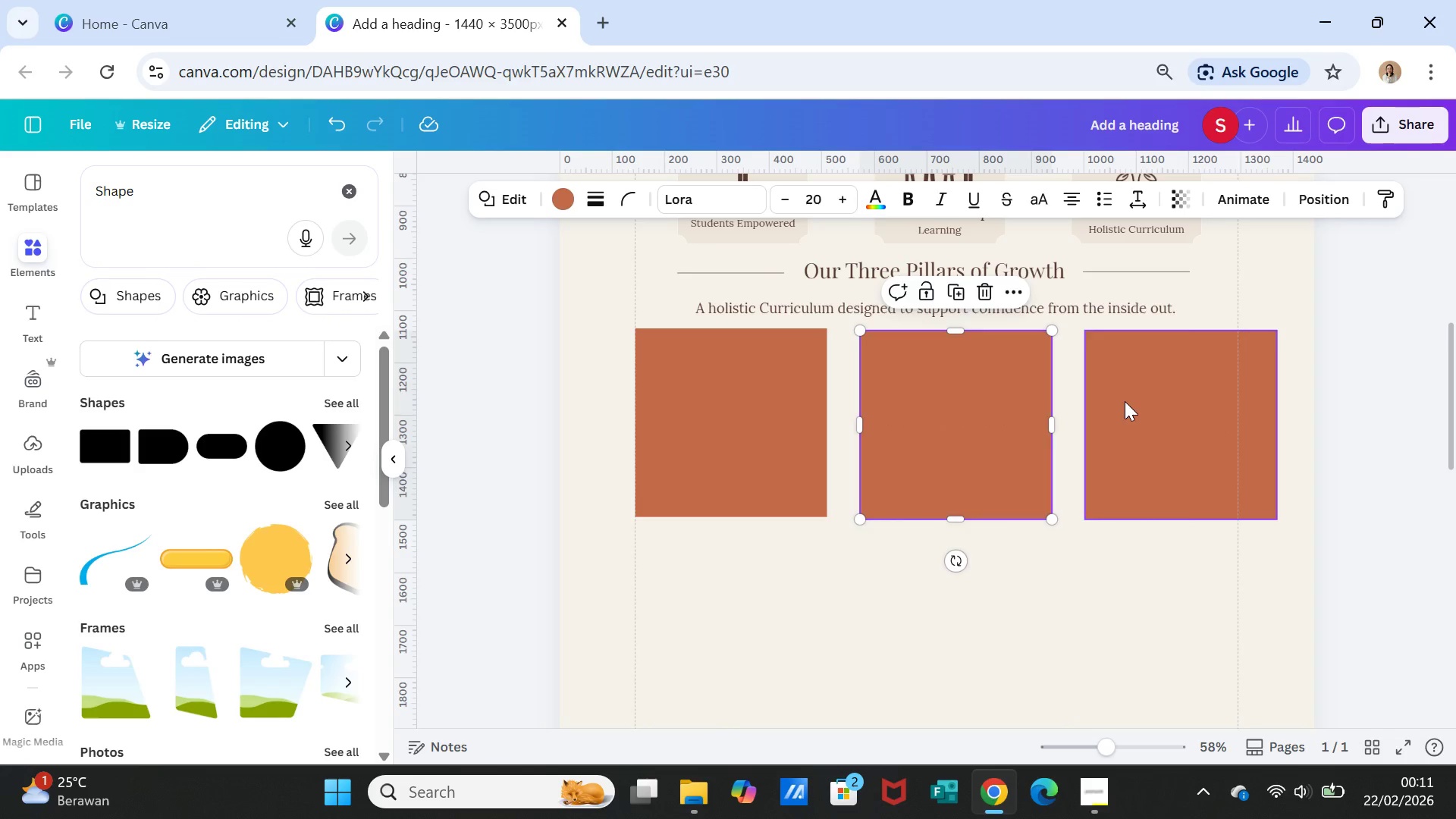 
left_click_drag(start_coordinate=[1126, 401], to_coordinate=[1113, 400])
 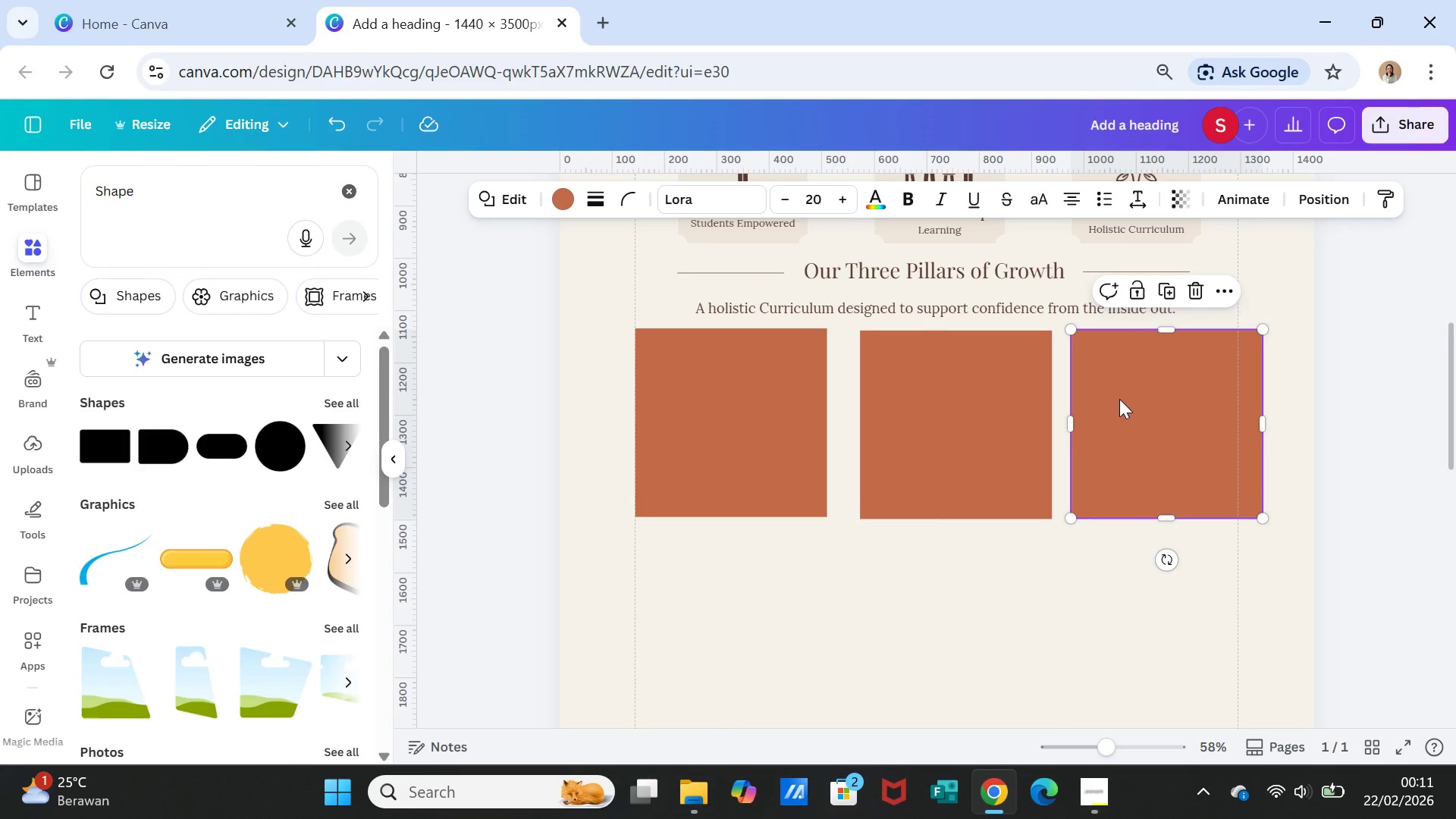 
left_click([1119, 399])
 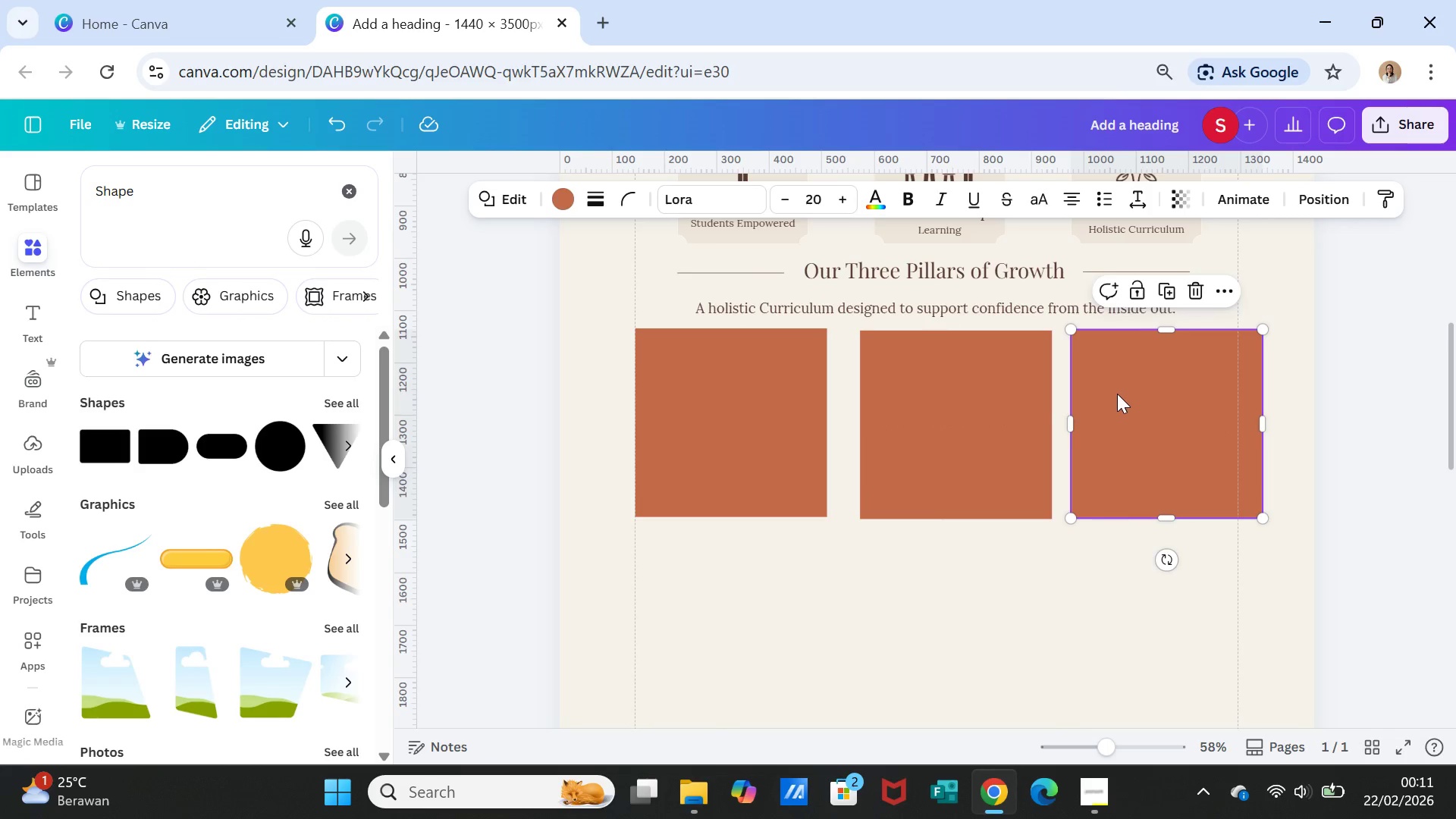 
key(Delete)
 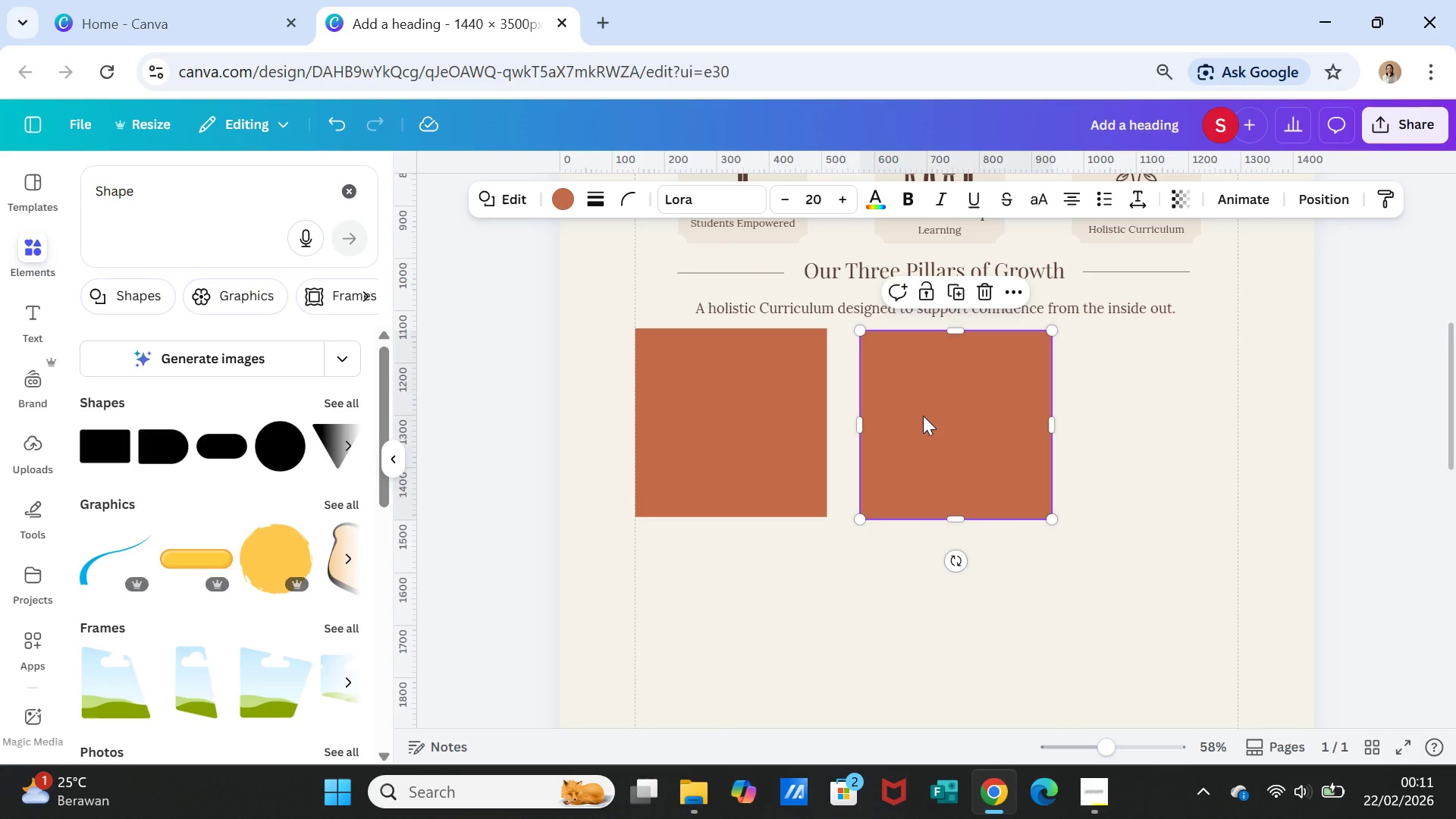 
left_click([923, 416])
 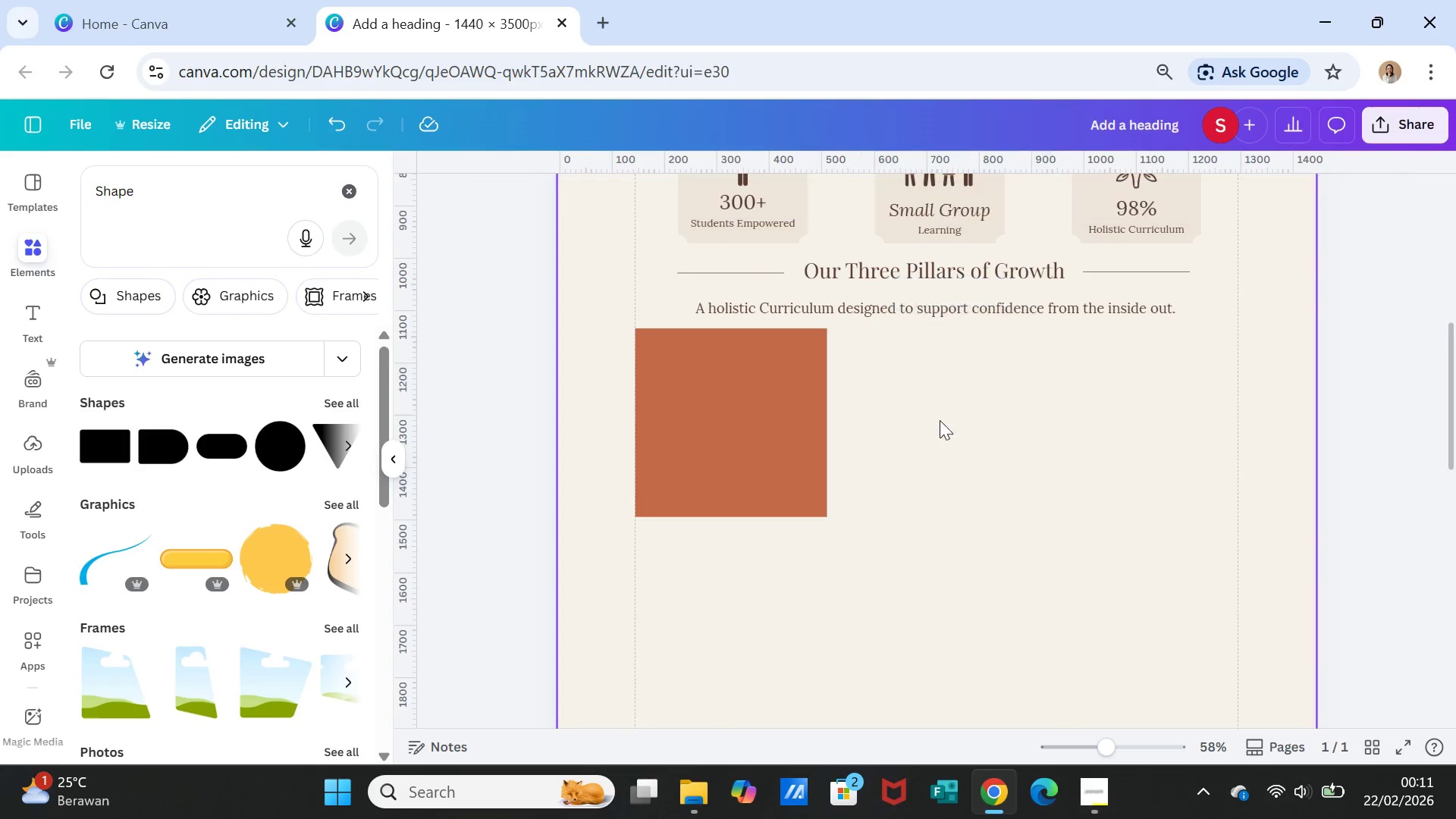 
key(Delete)
 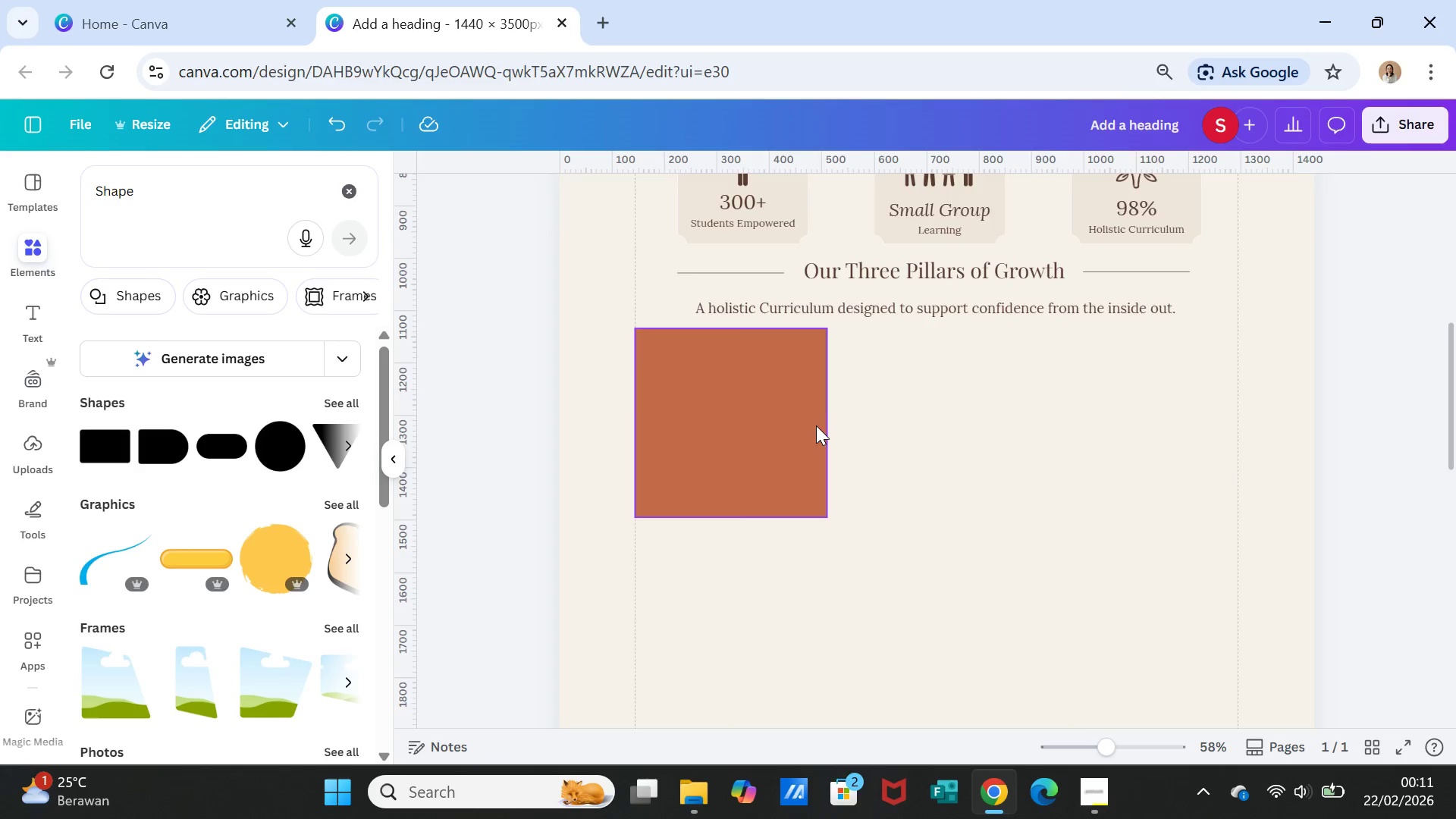 
left_click([816, 425])
 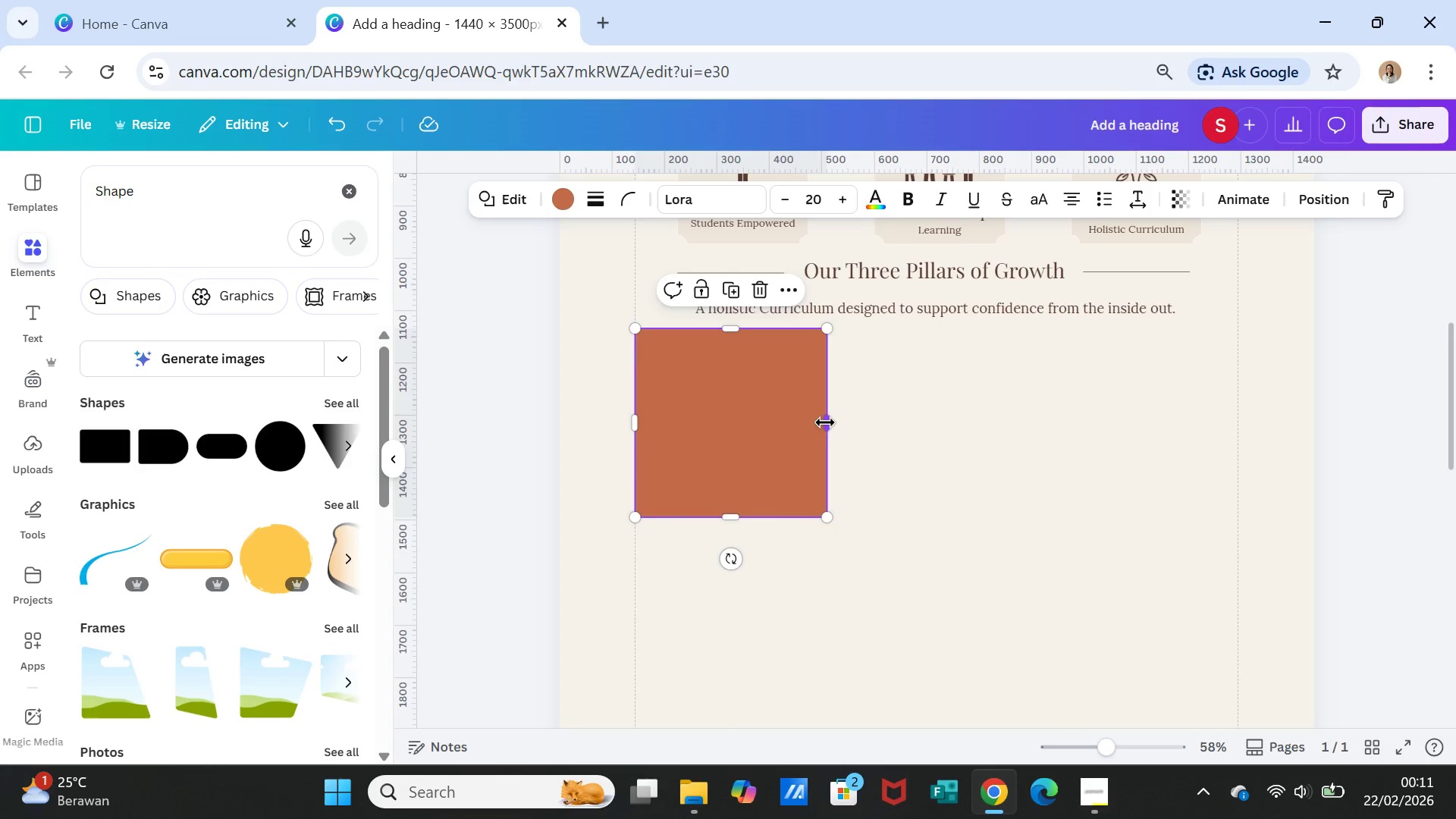 
left_click_drag(start_coordinate=[825, 422], to_coordinate=[812, 423])
 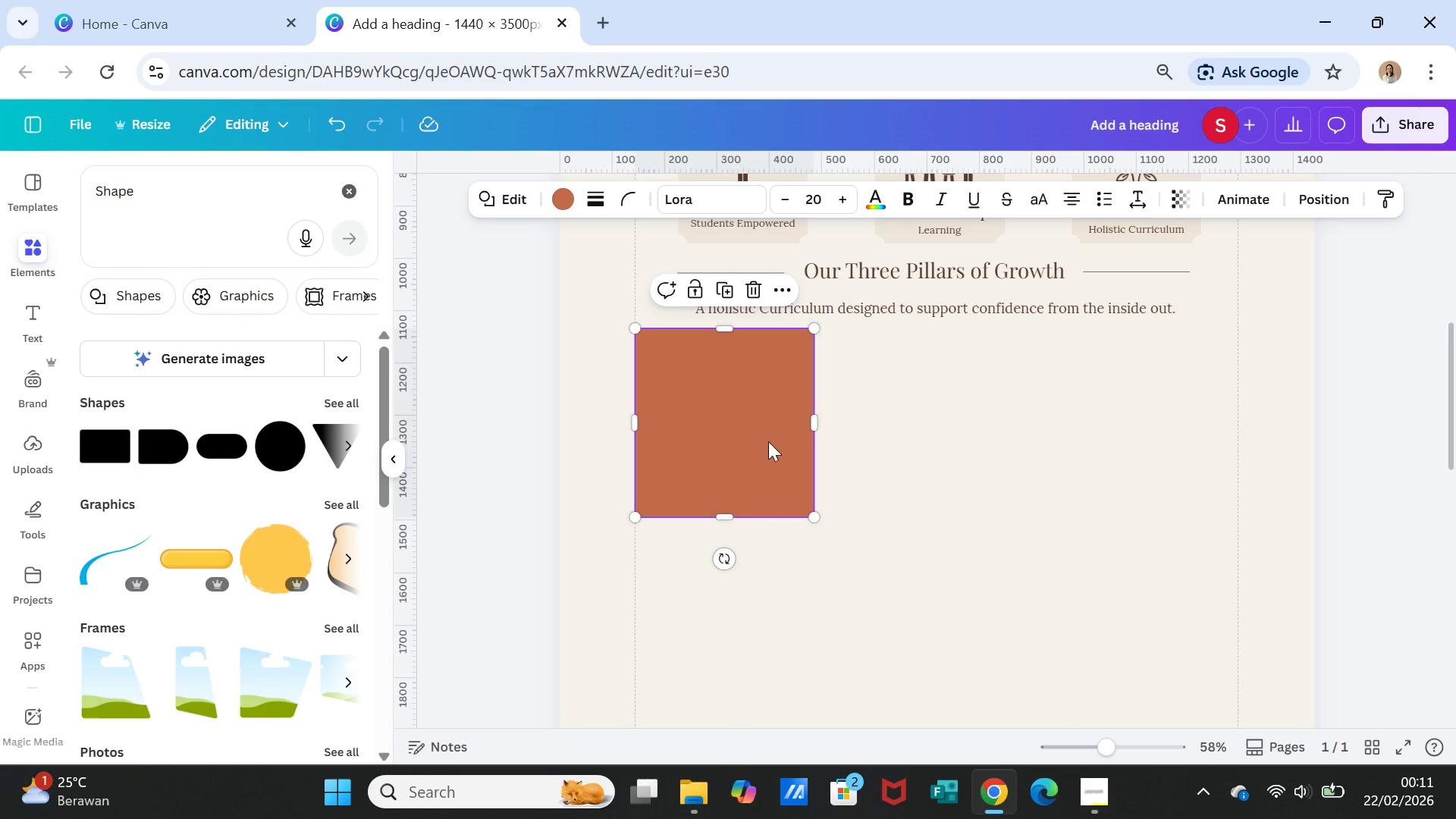 
left_click([782, 435])
 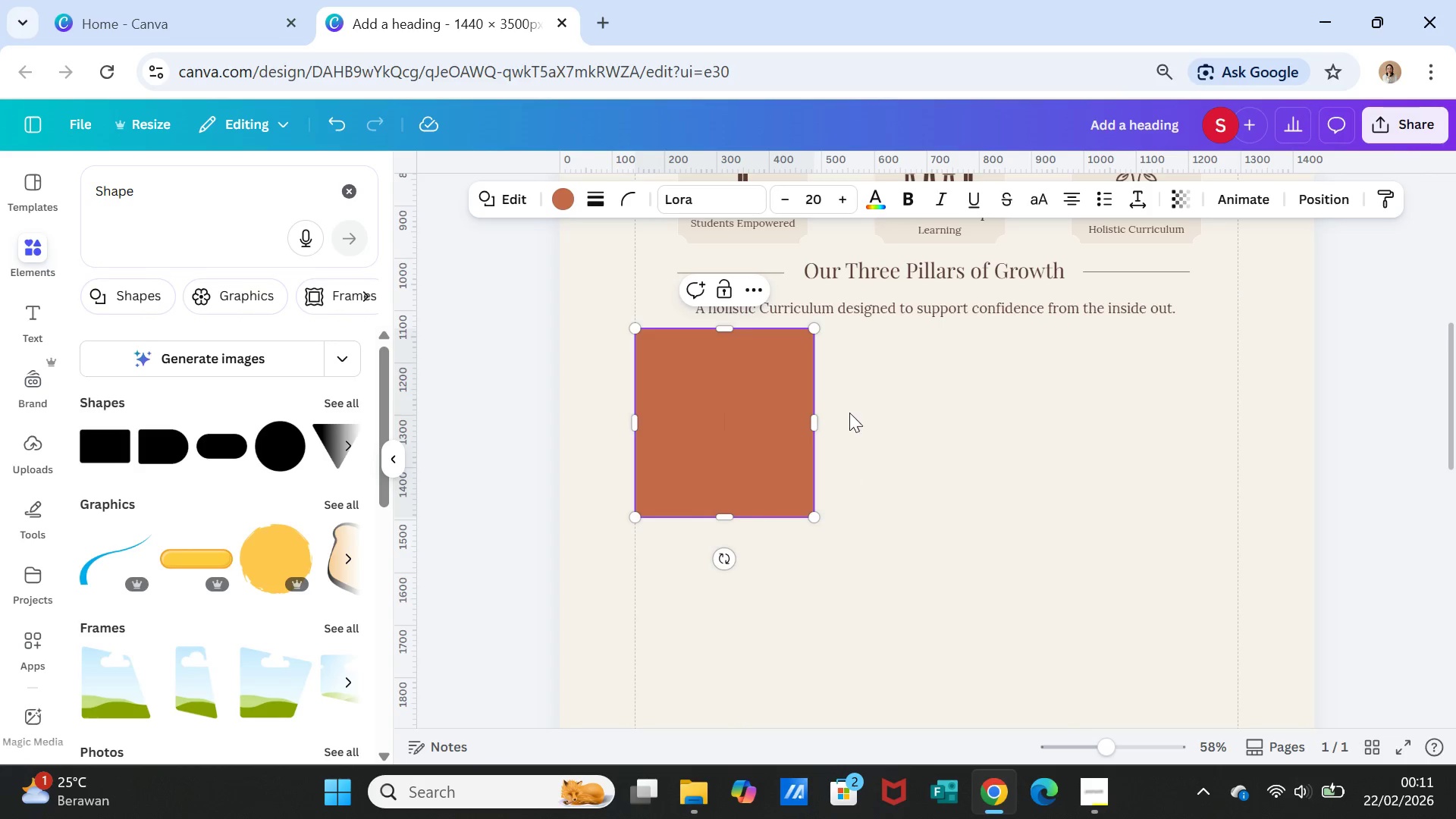 
left_click([1050, 466])
 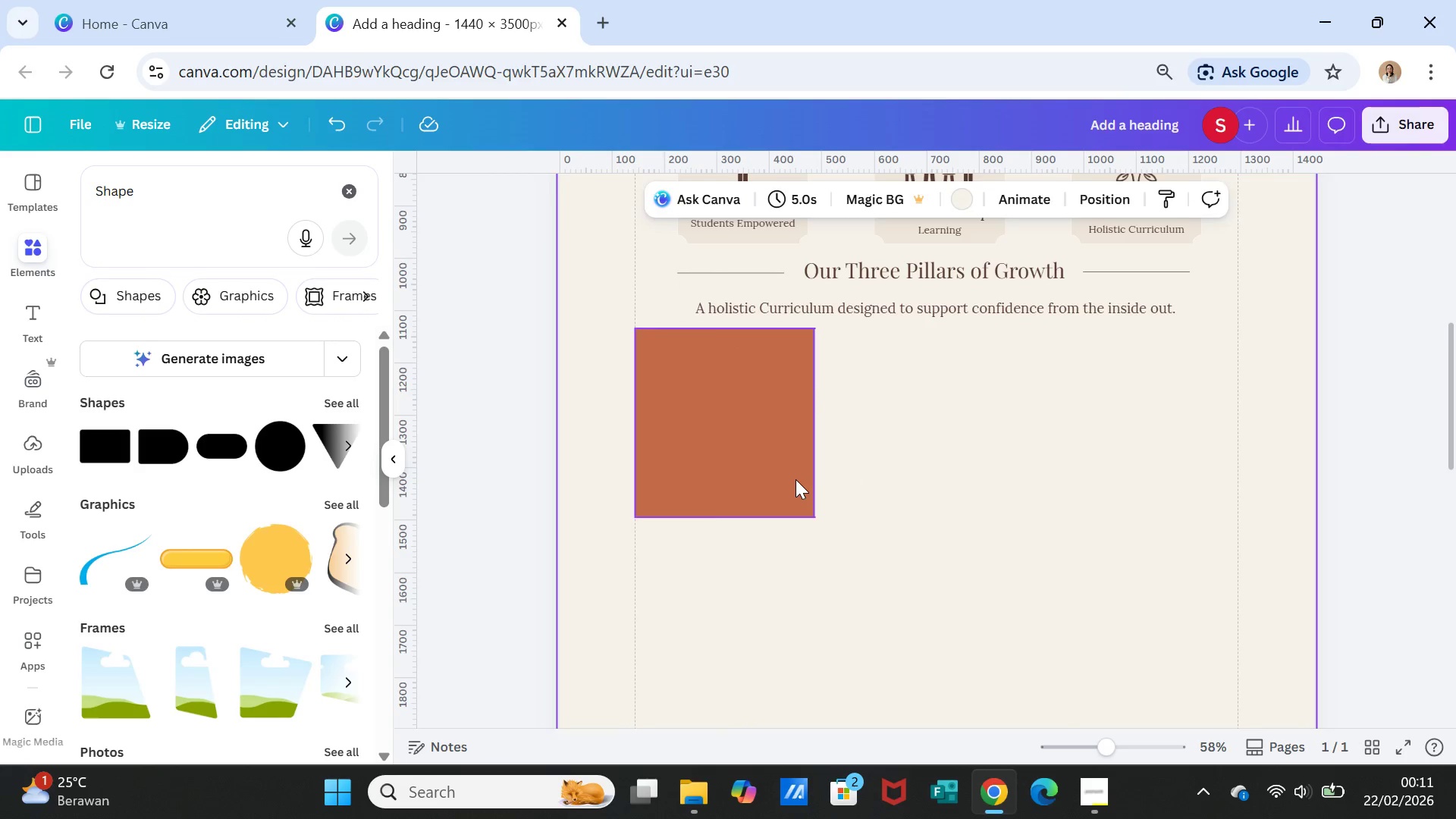 
left_click([795, 479])
 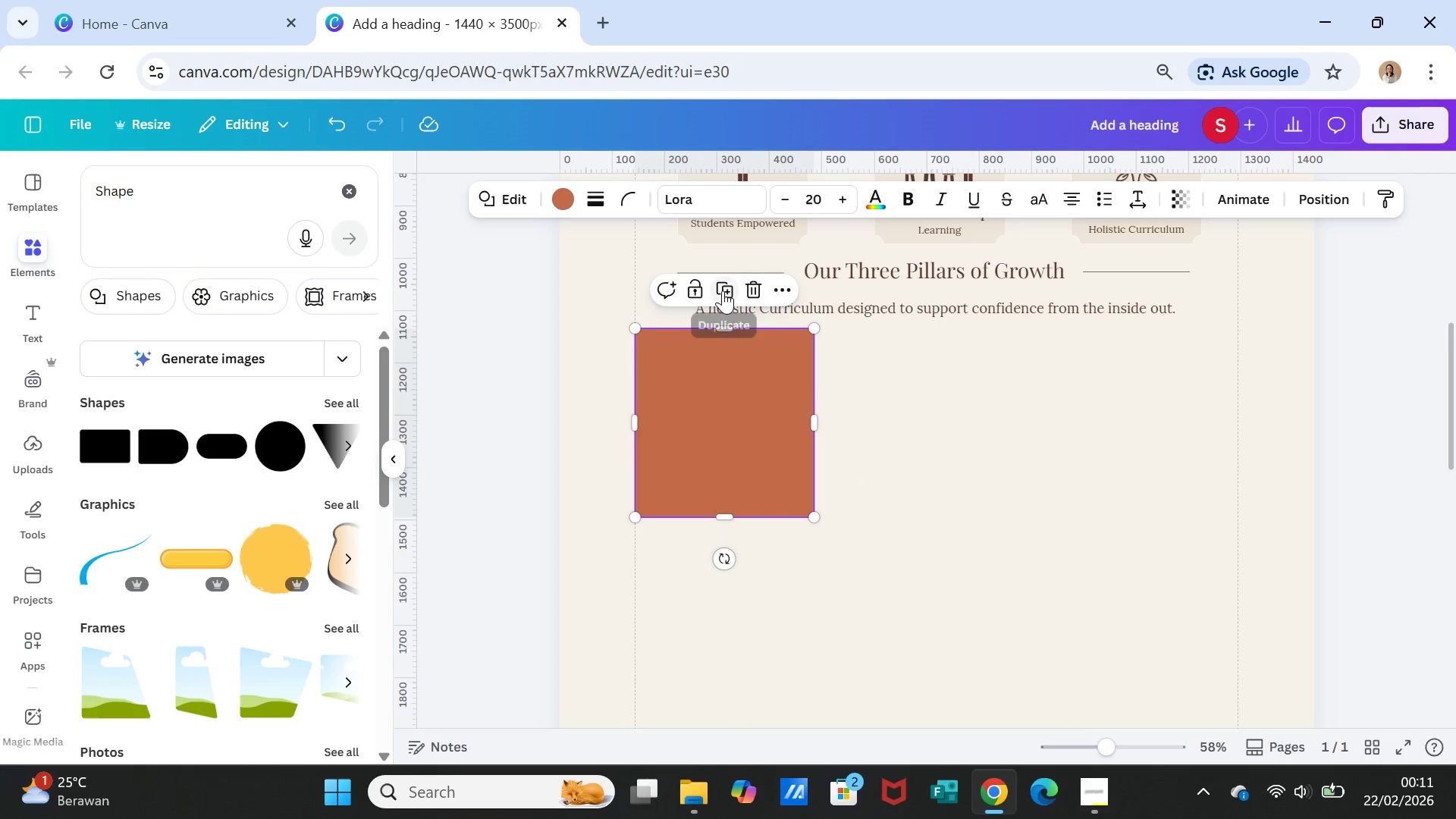 
left_click([723, 287])
 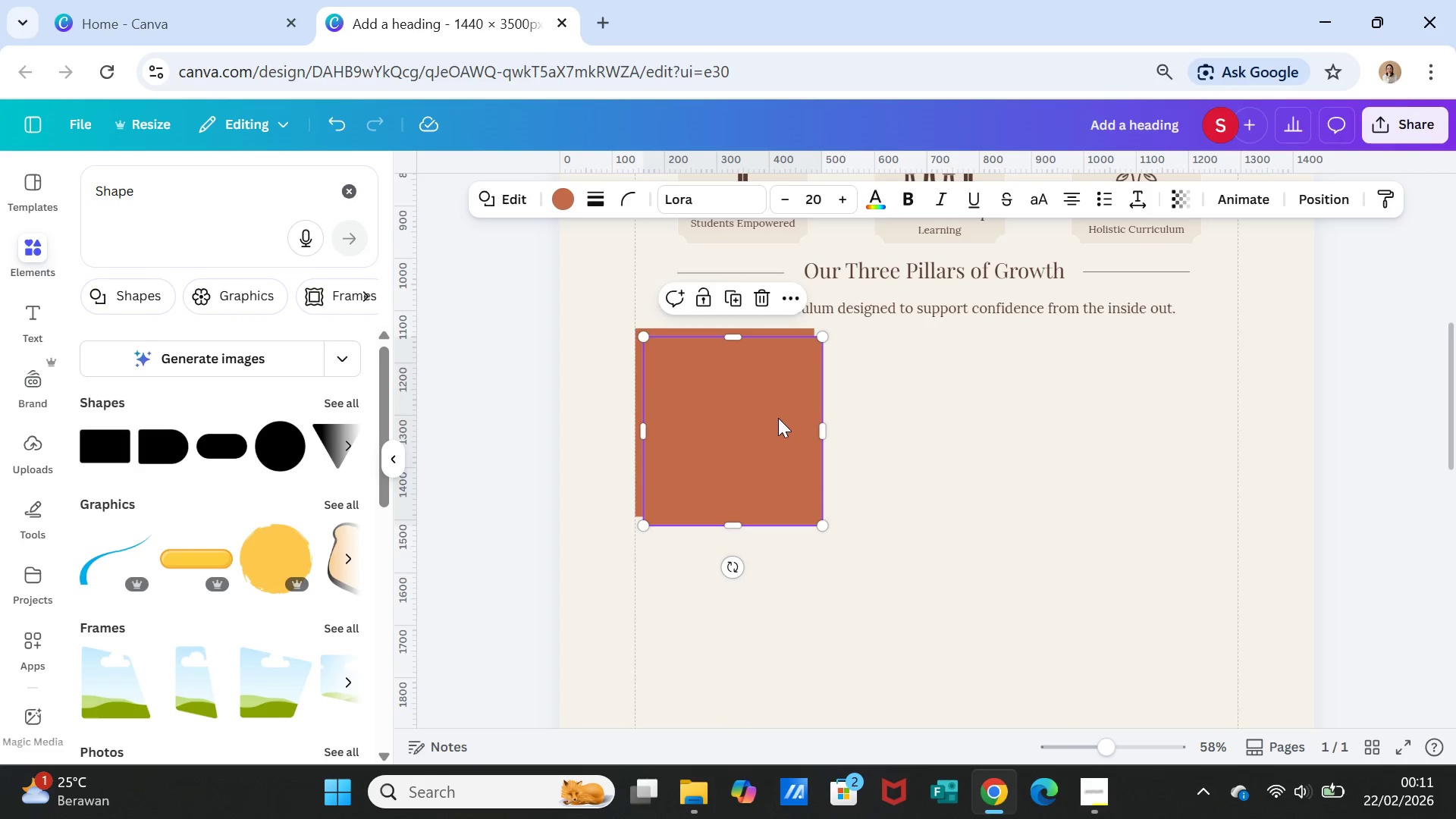 
left_click_drag(start_coordinate=[778, 418], to_coordinate=[978, 411])
 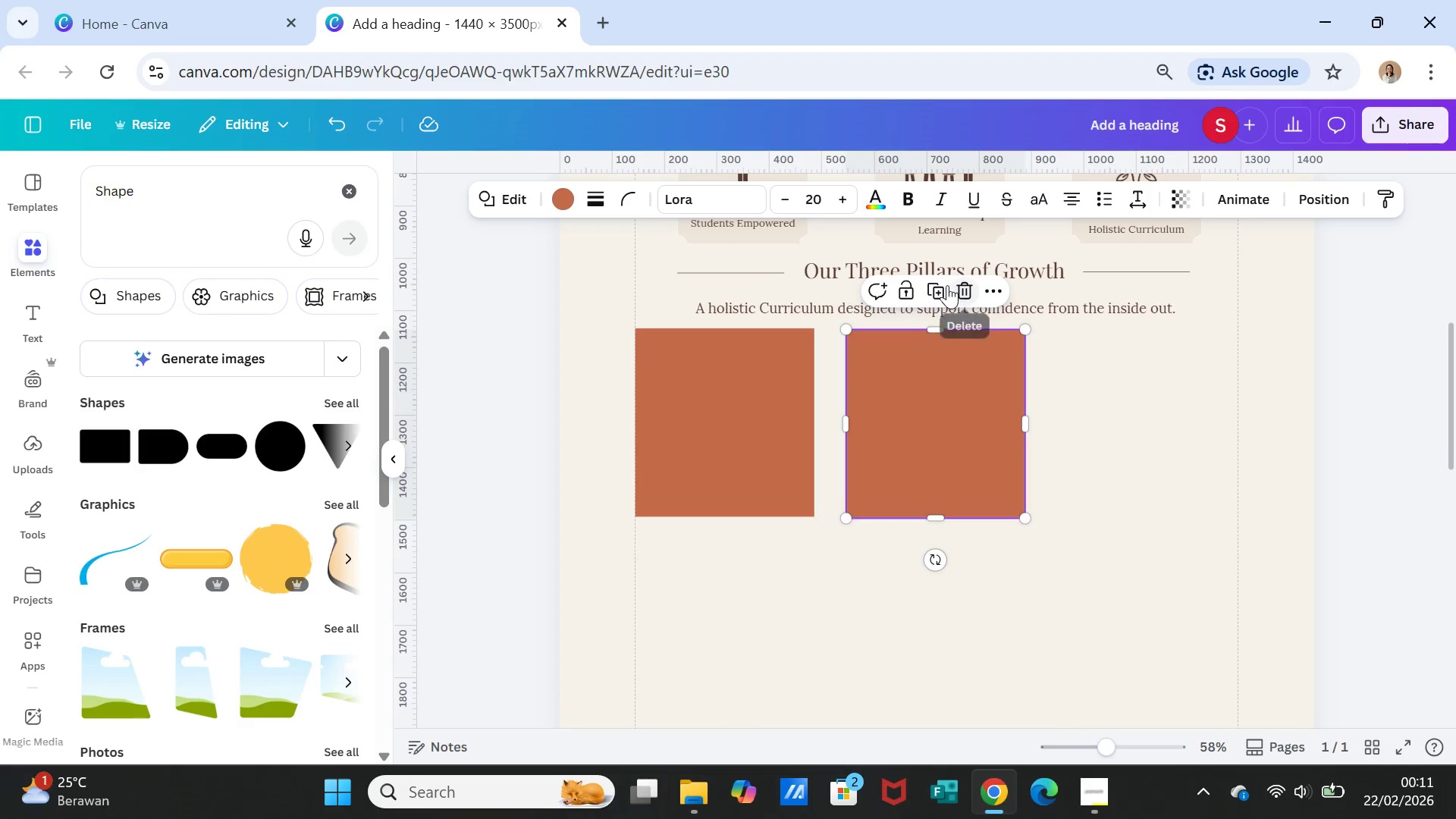 
left_click([942, 283])
 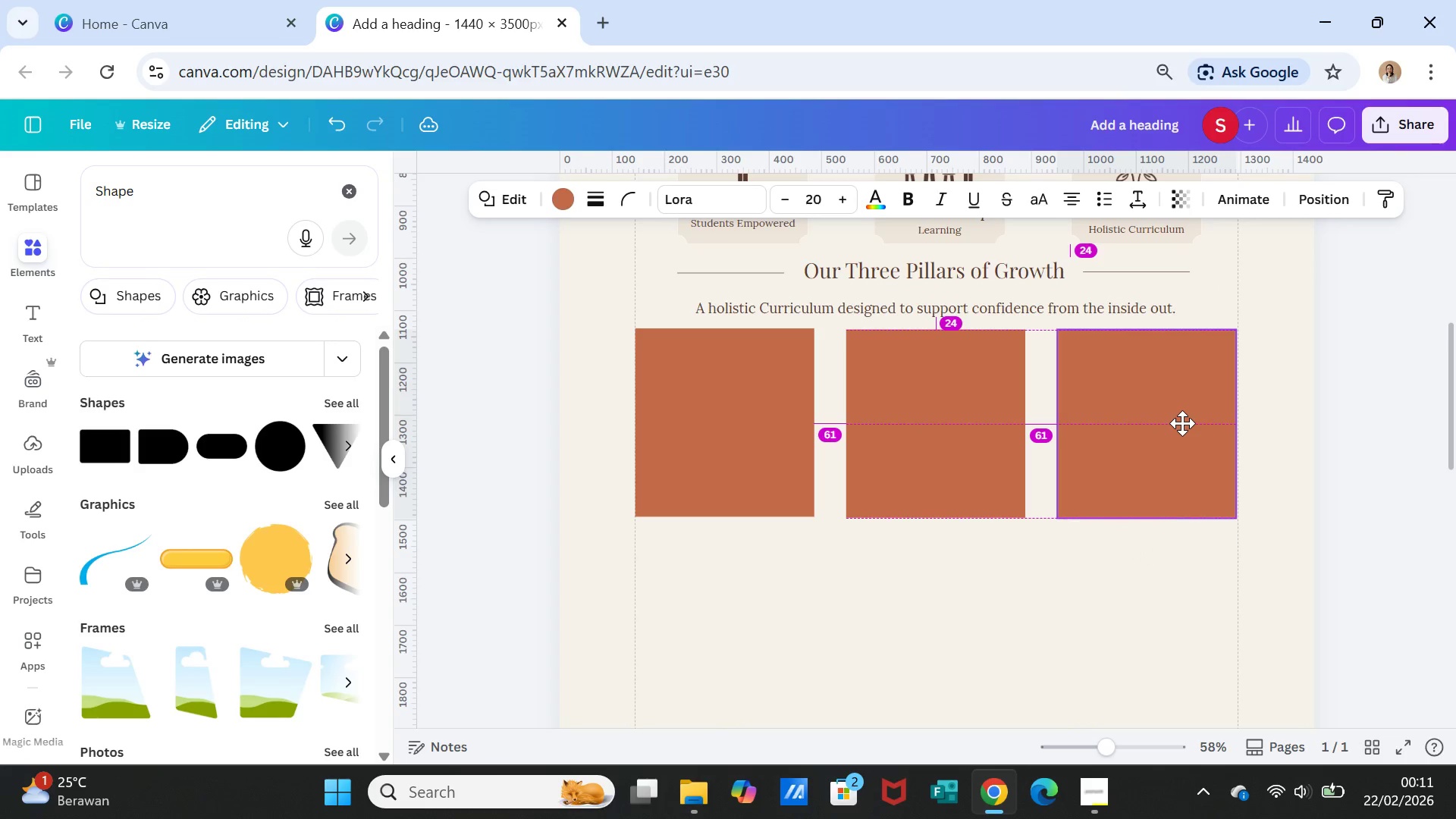 
left_click([1076, 555])
 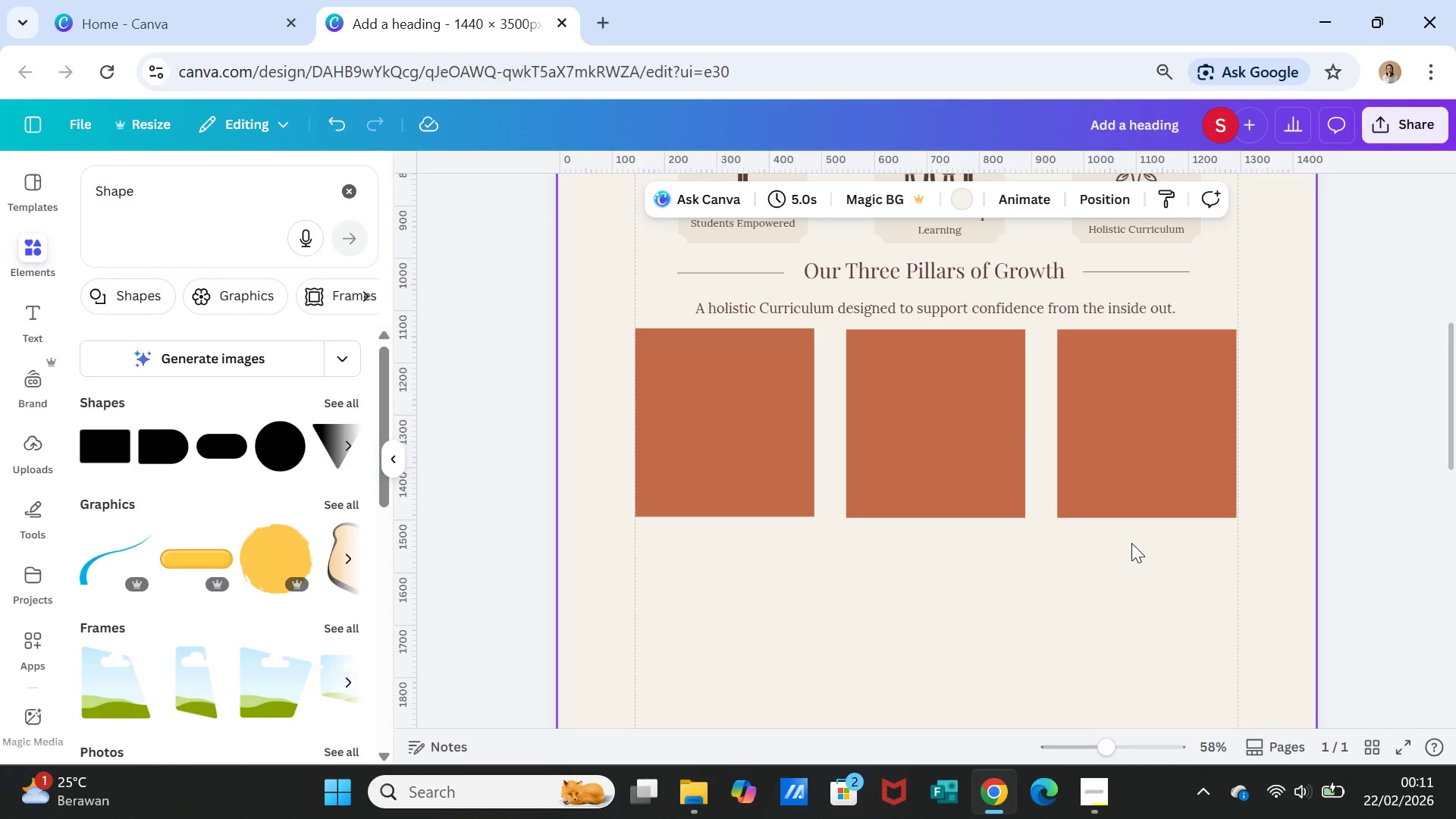 
wait(7.81)
 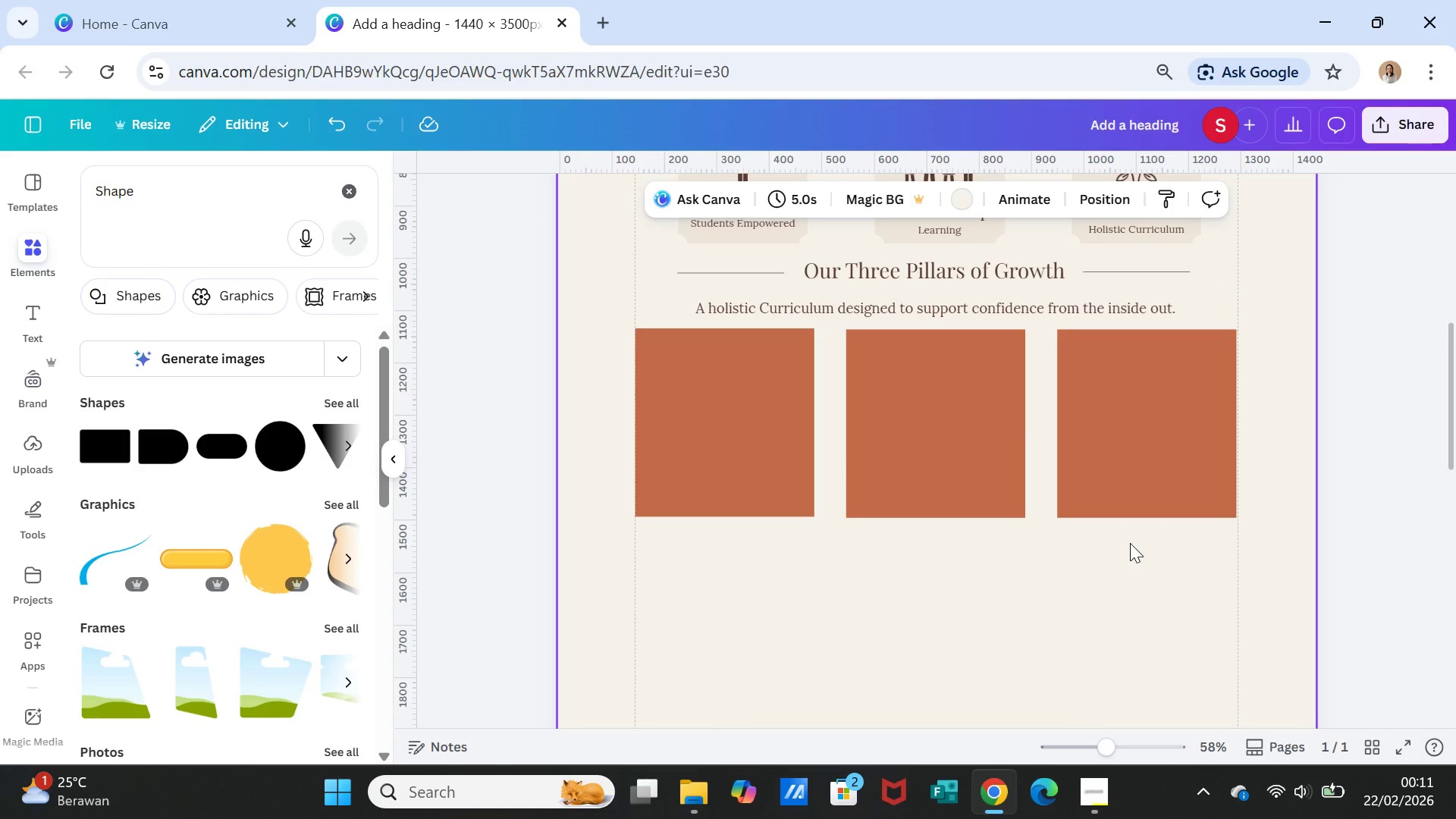 
left_click([763, 443])
 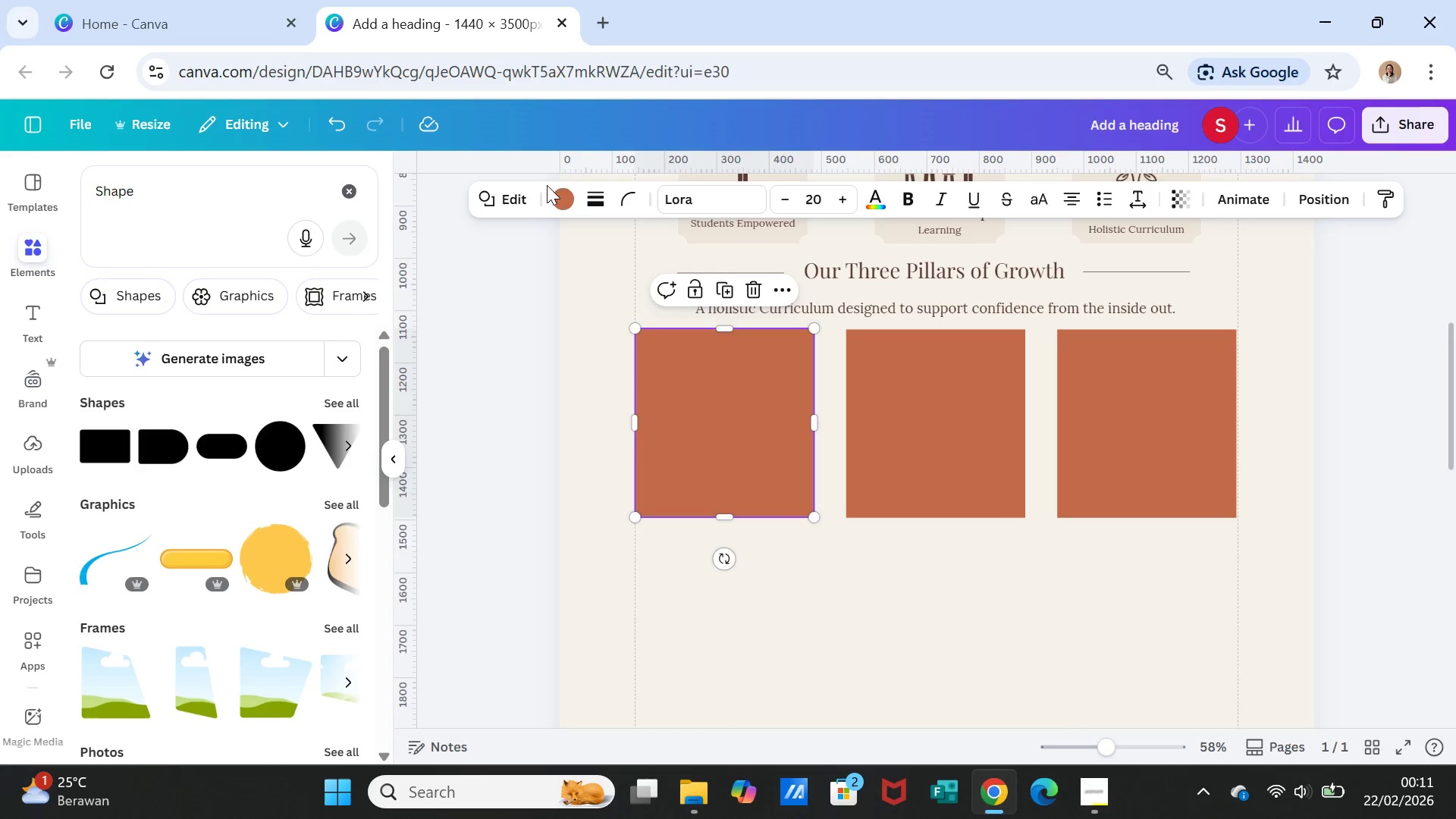 
left_click([566, 189])
 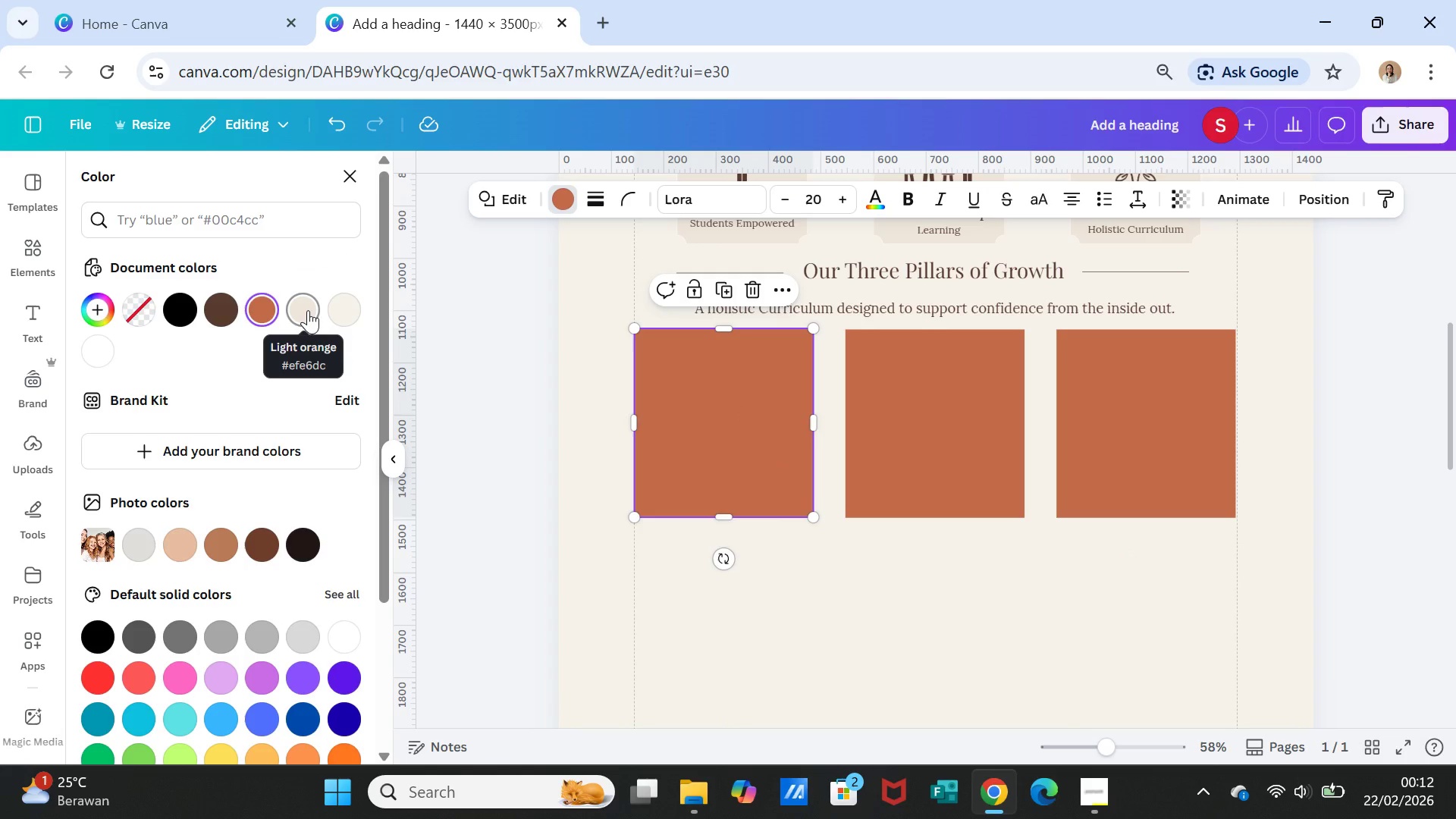 
left_click([308, 310])
 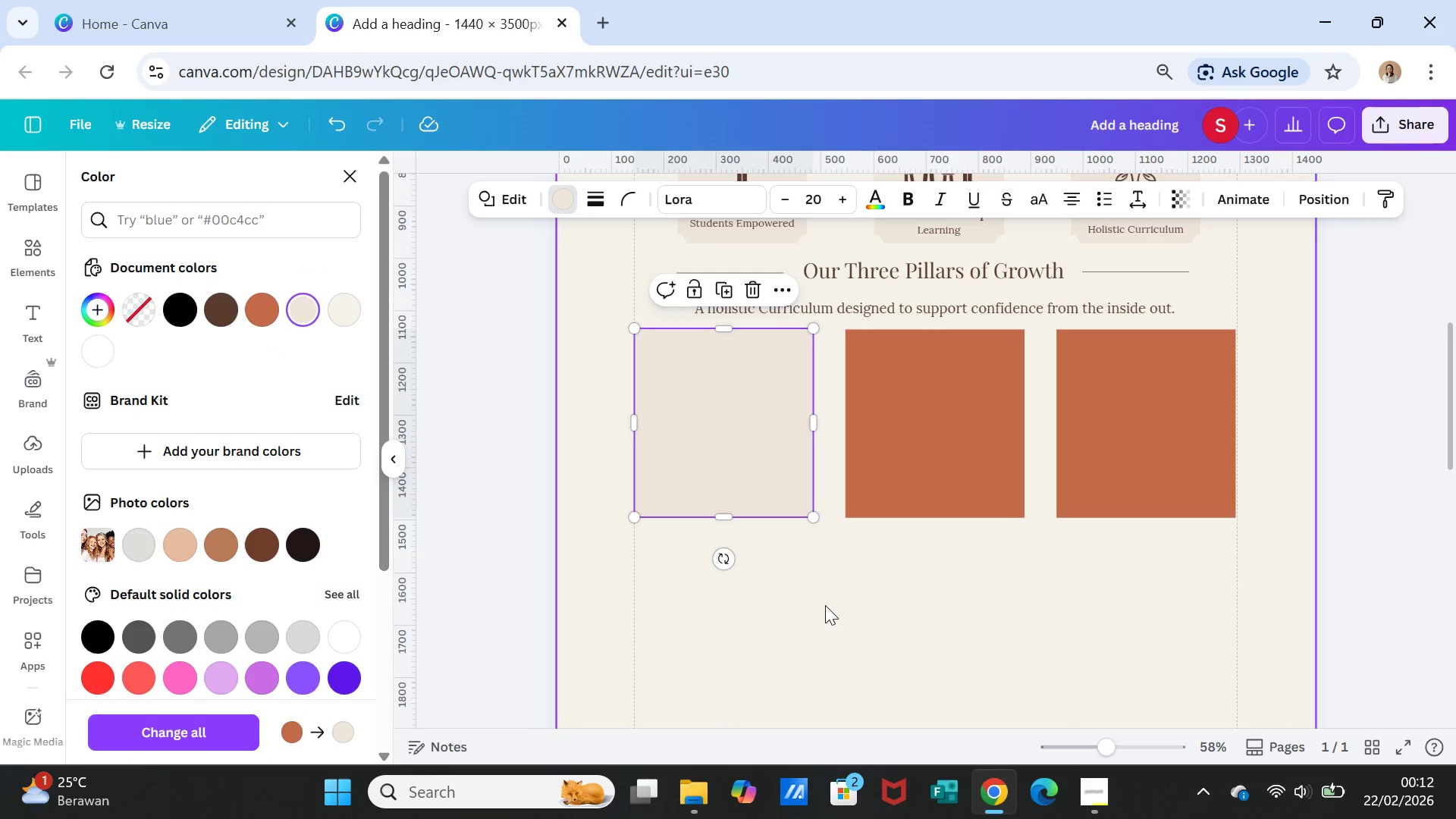 
left_click([827, 611])
 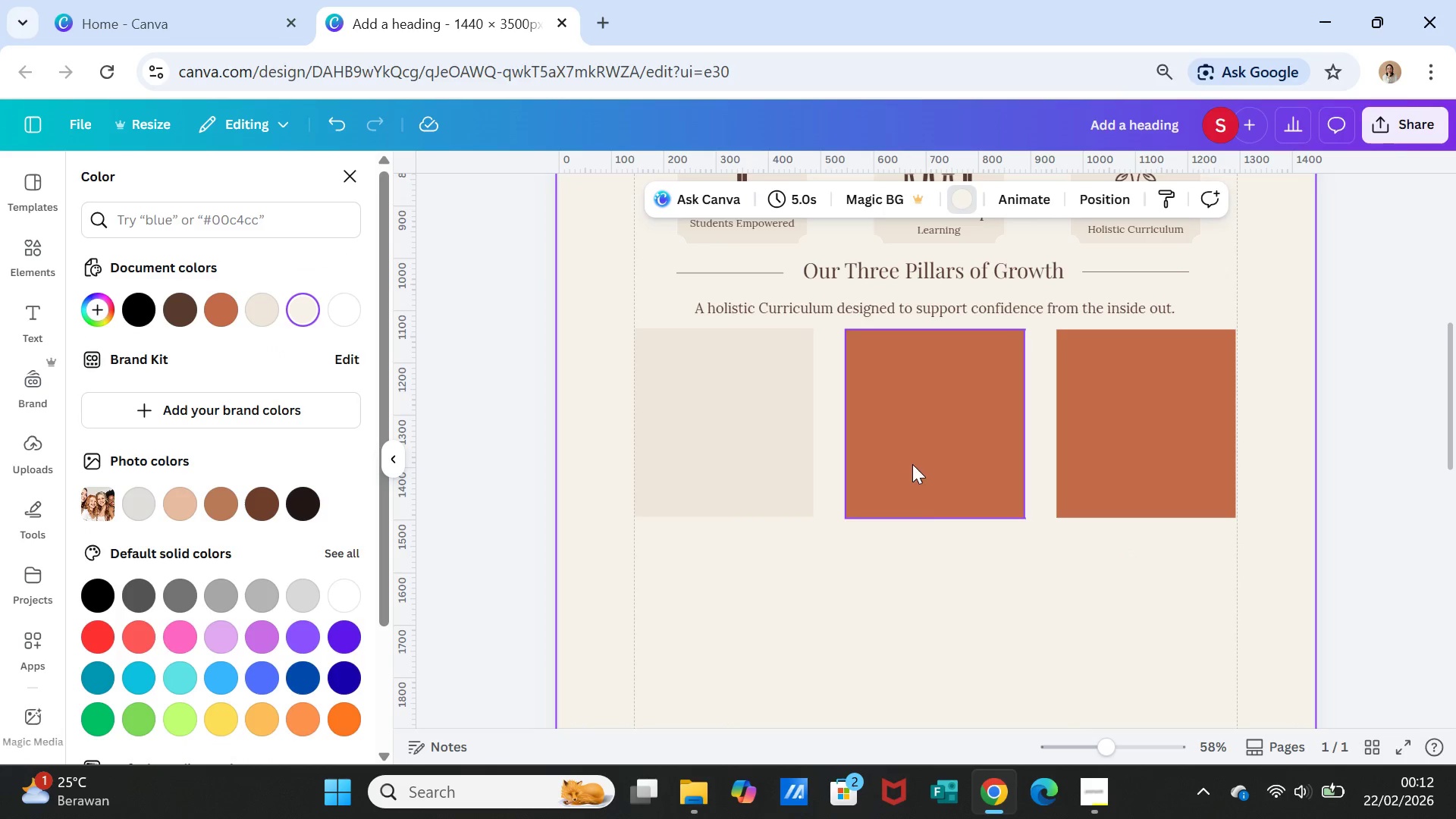 
left_click([912, 464])
 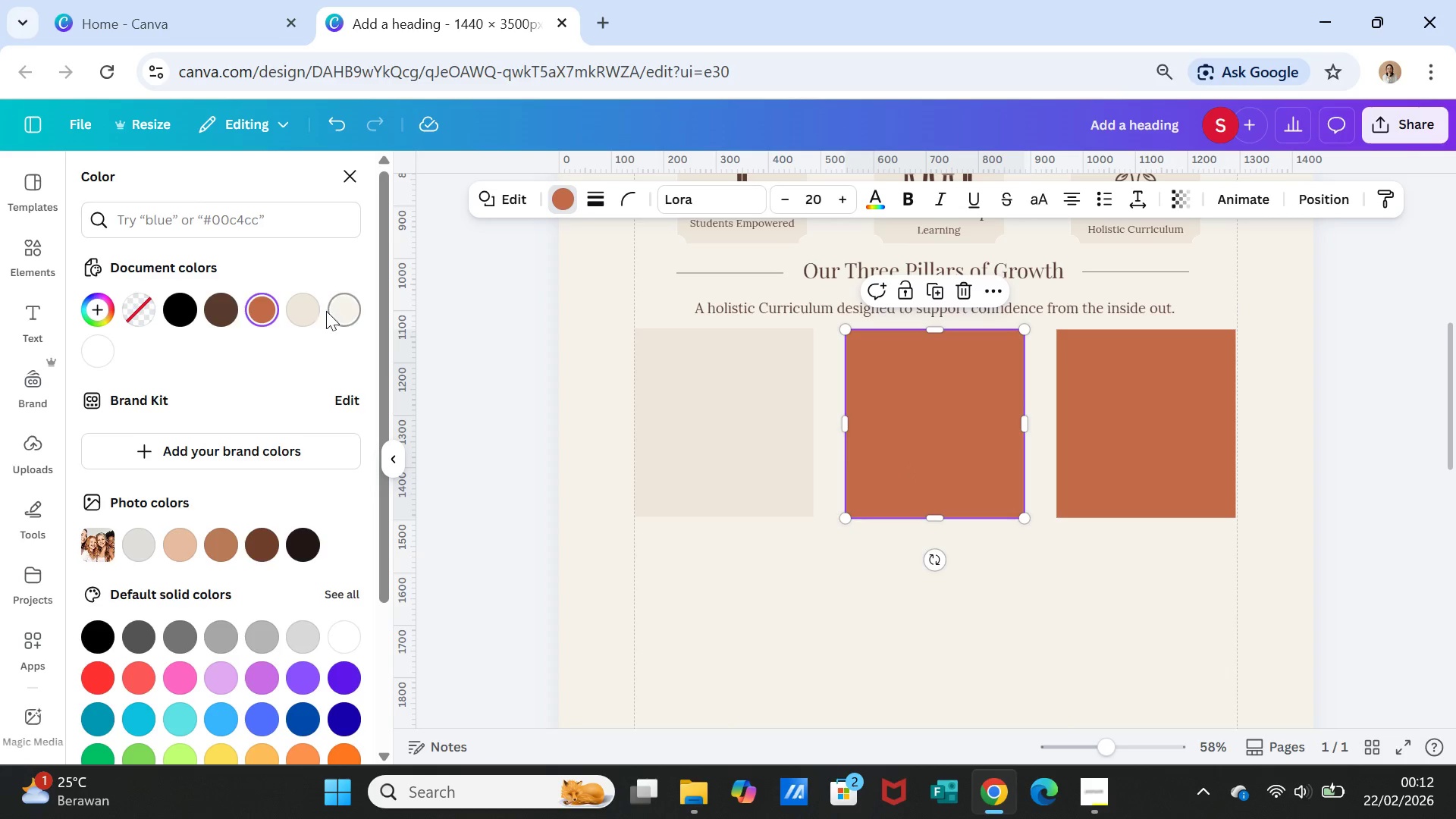 
left_click([309, 306])
 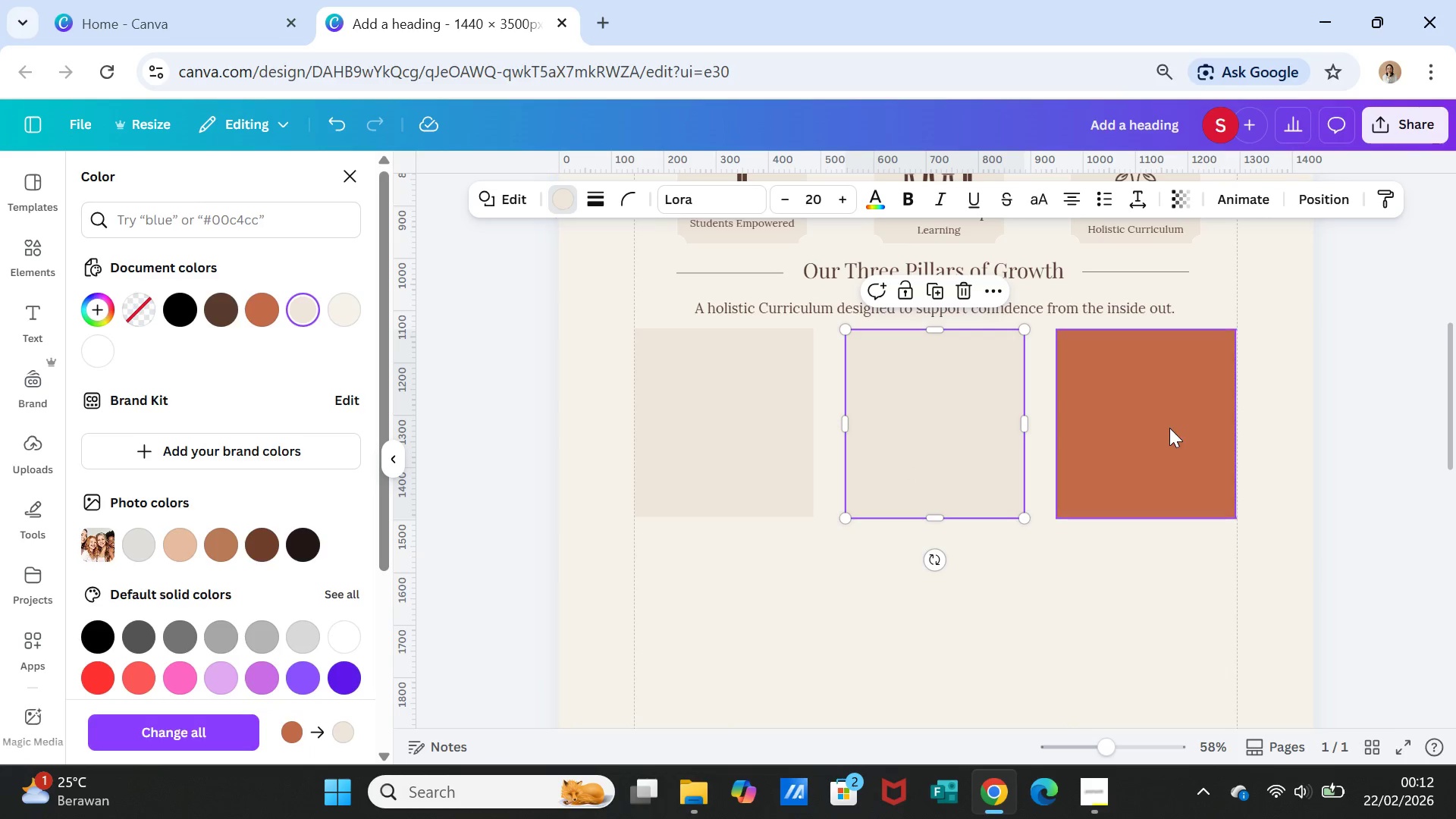 
left_click([1166, 428])
 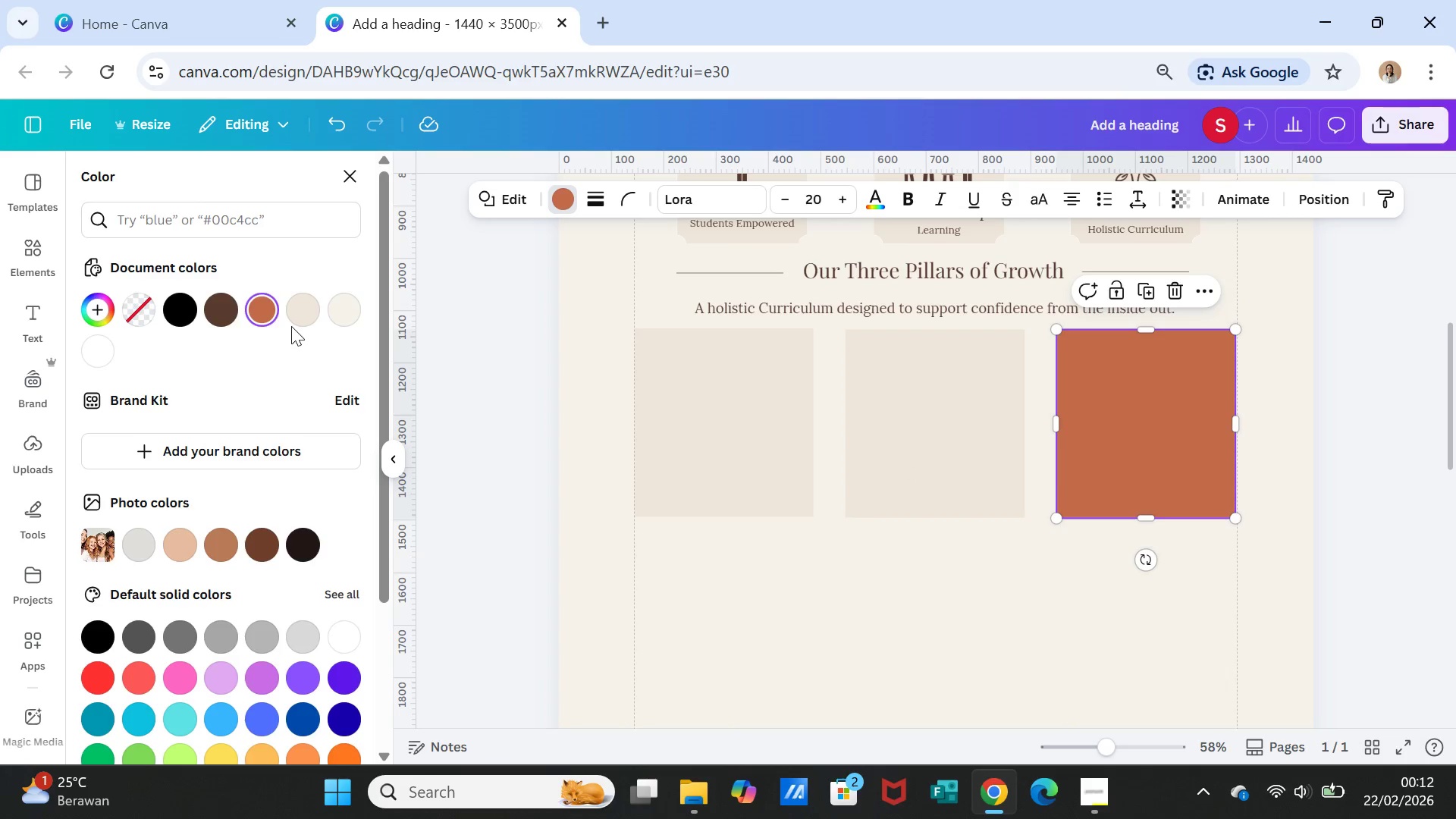 
left_click([298, 315])
 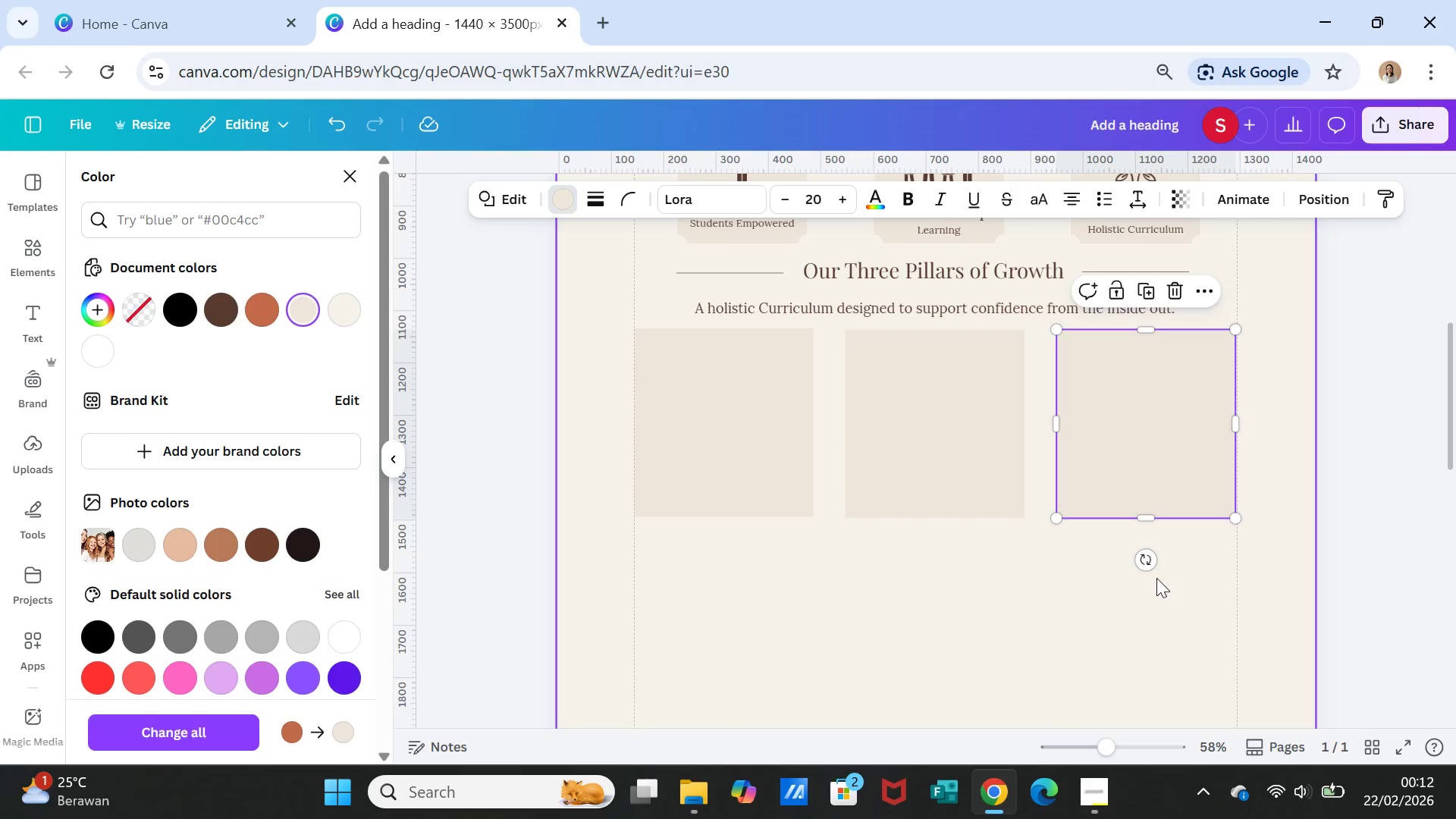 
left_click([1156, 592])
 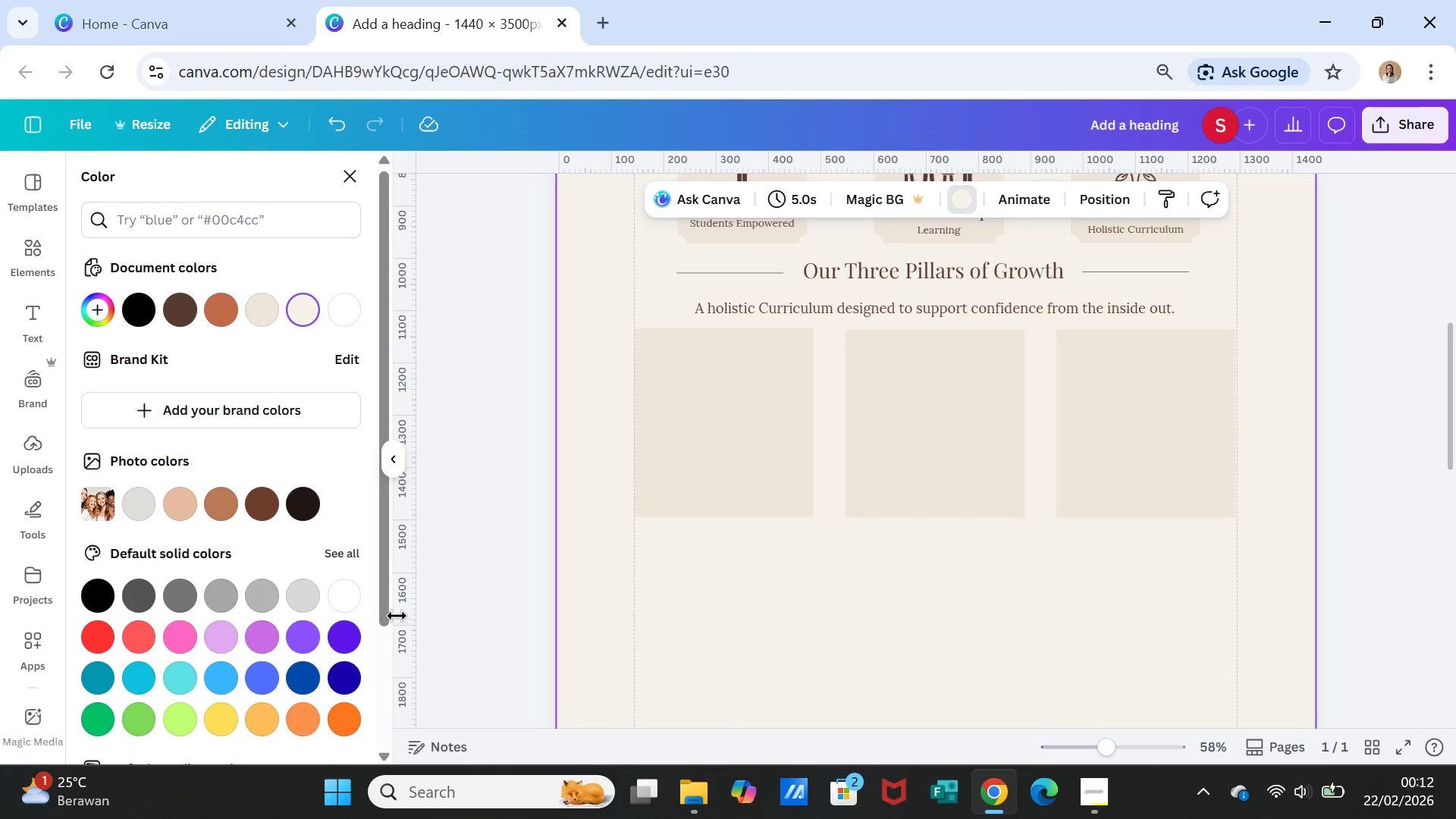 
wait(10.08)
 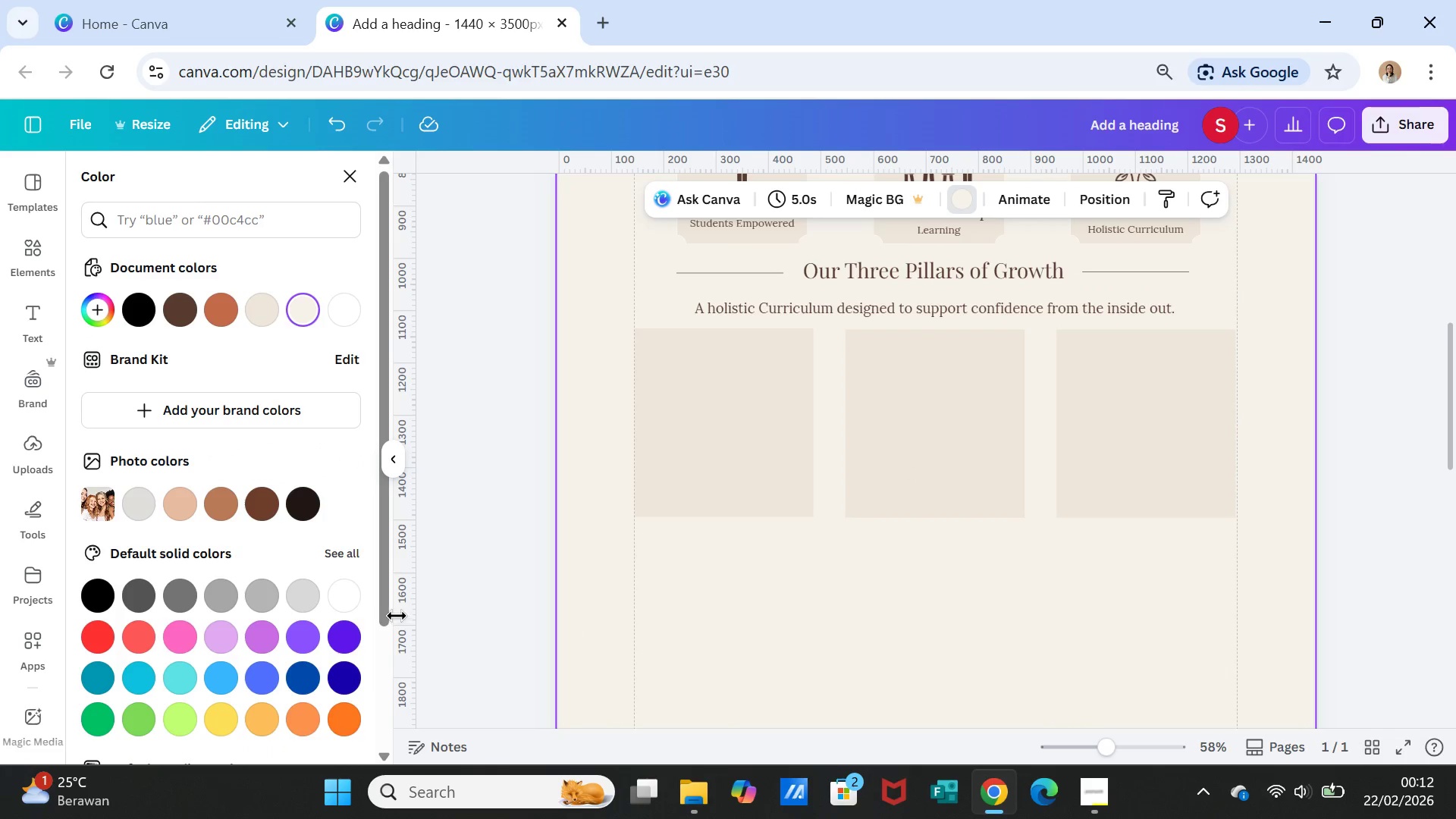 
left_click([30, 241])
 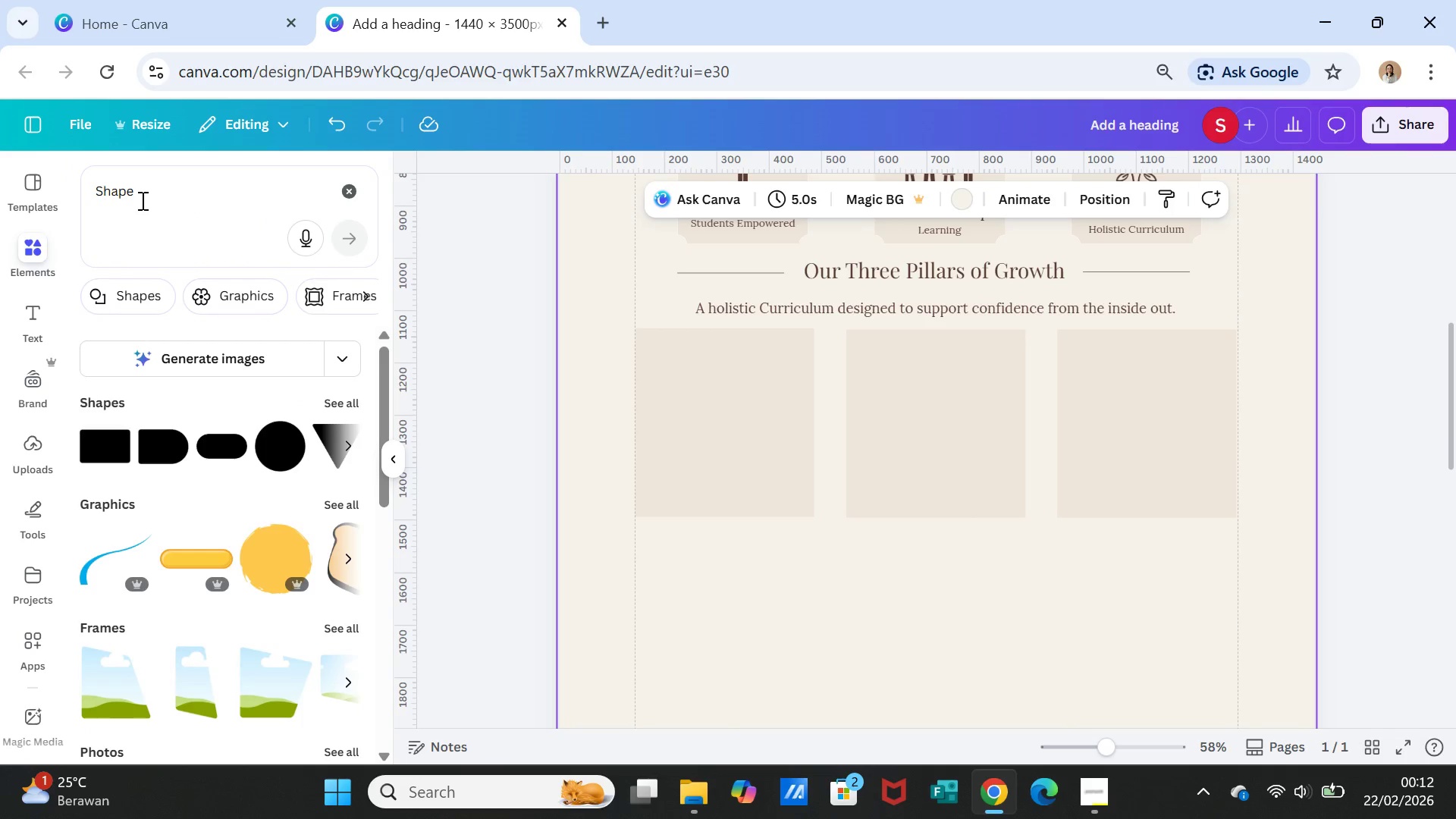 
double_click([145, 190])
 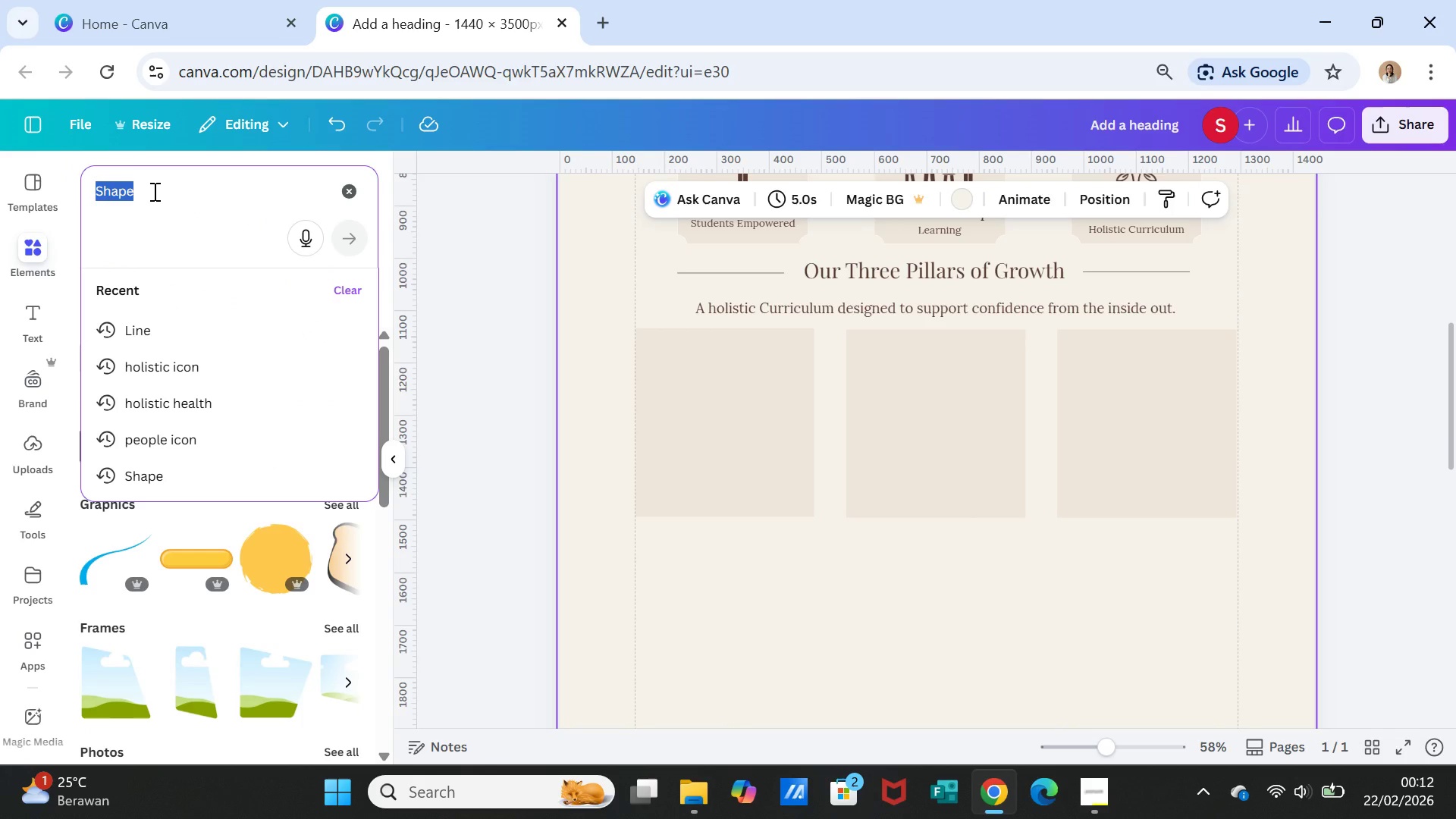 
wait(6.73)
 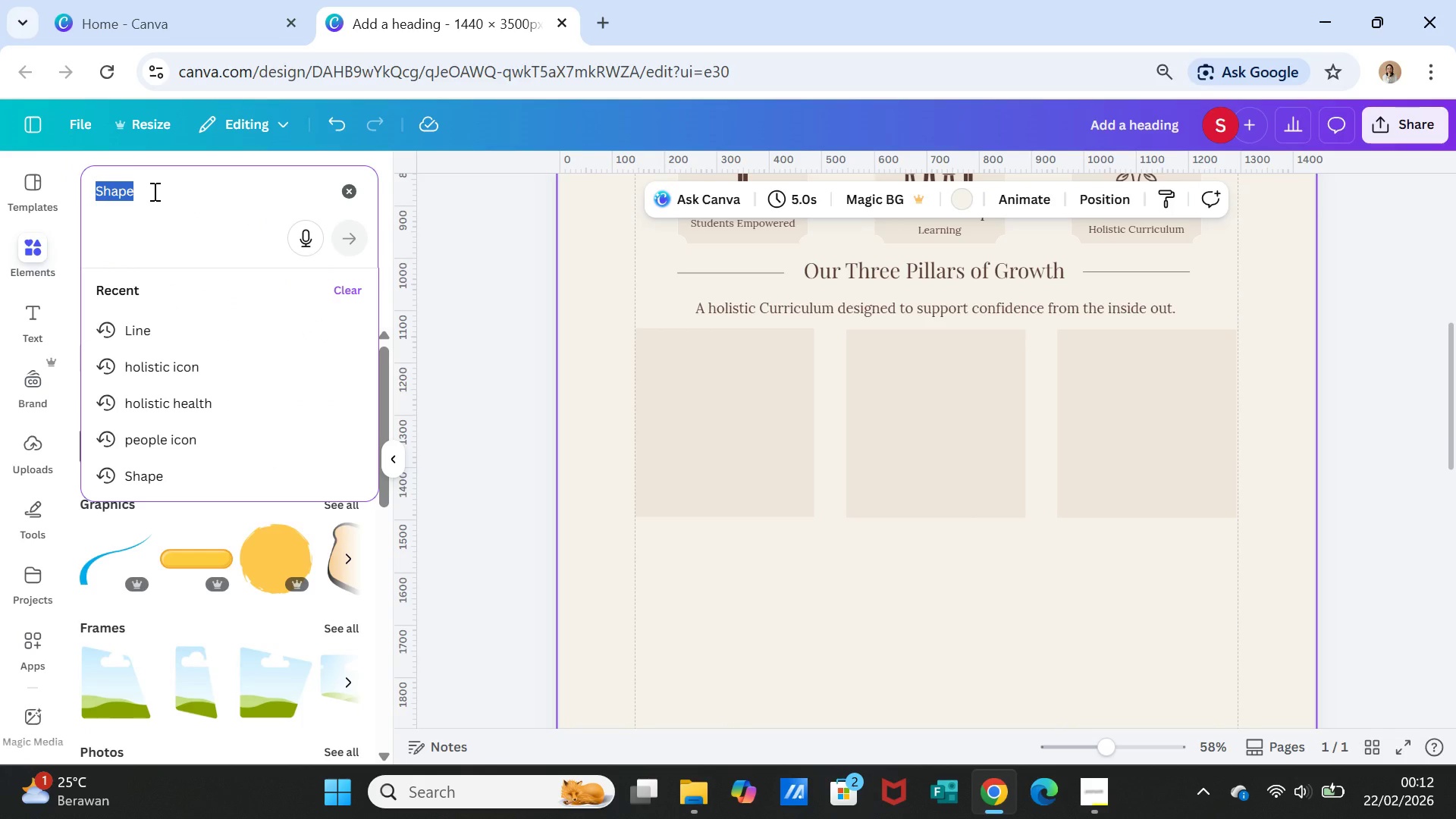 
type(woma)
key(Backspace)
key(Backspace)
key(Backspace)
key(Backspace)
key(Backspace)
type(modelling women )
 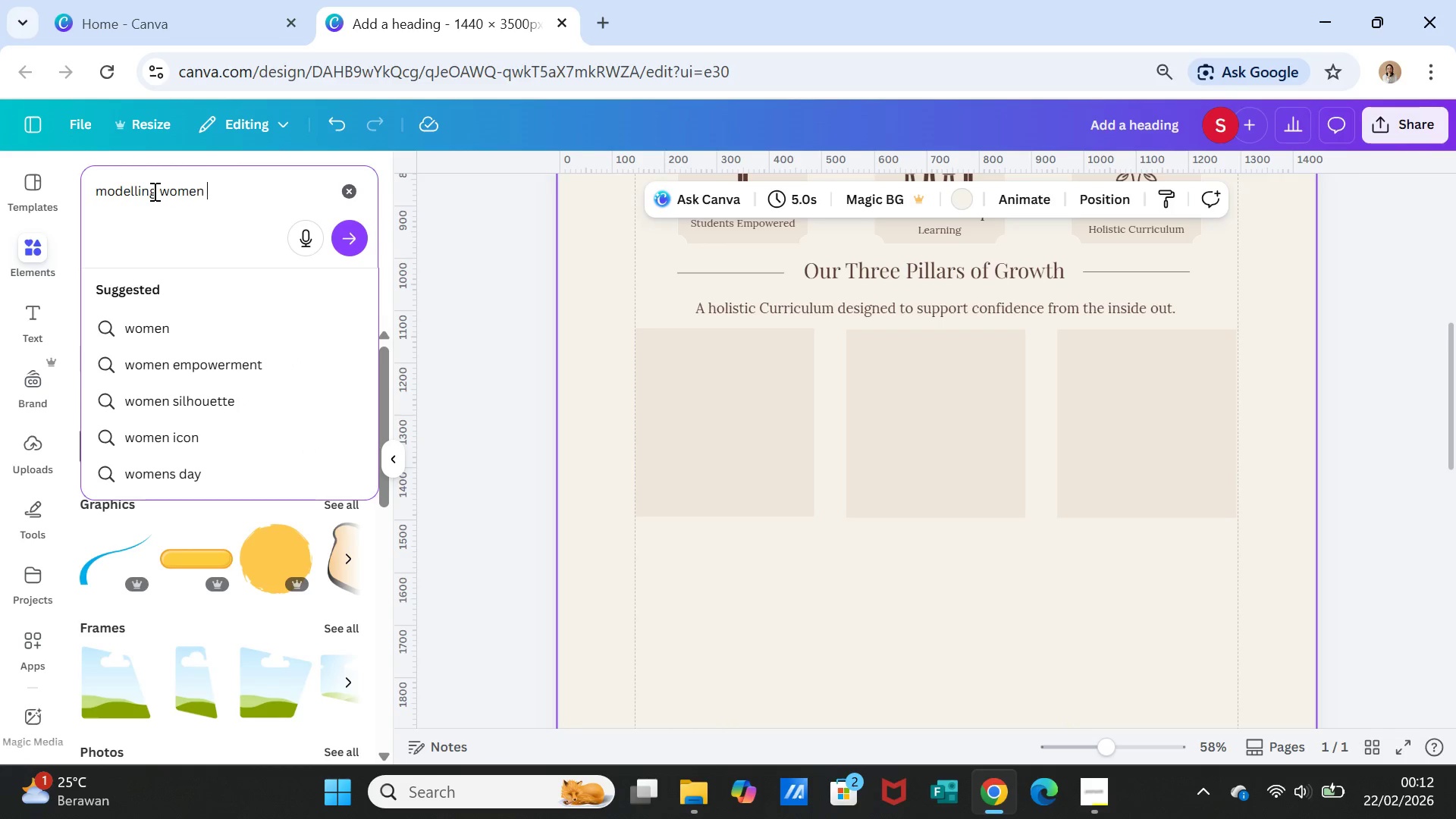 
type(teach walk)
 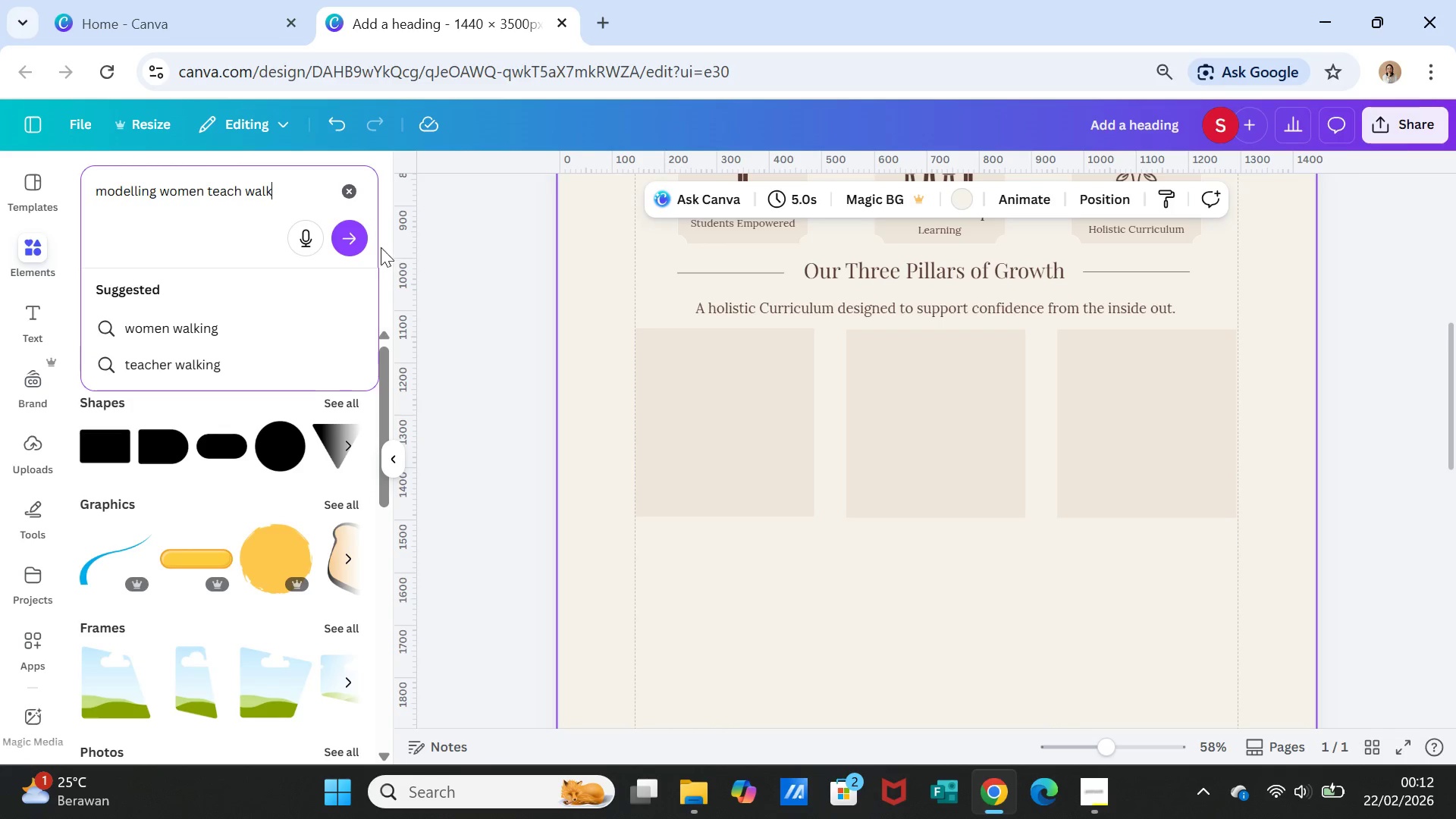 
left_click([356, 224])
 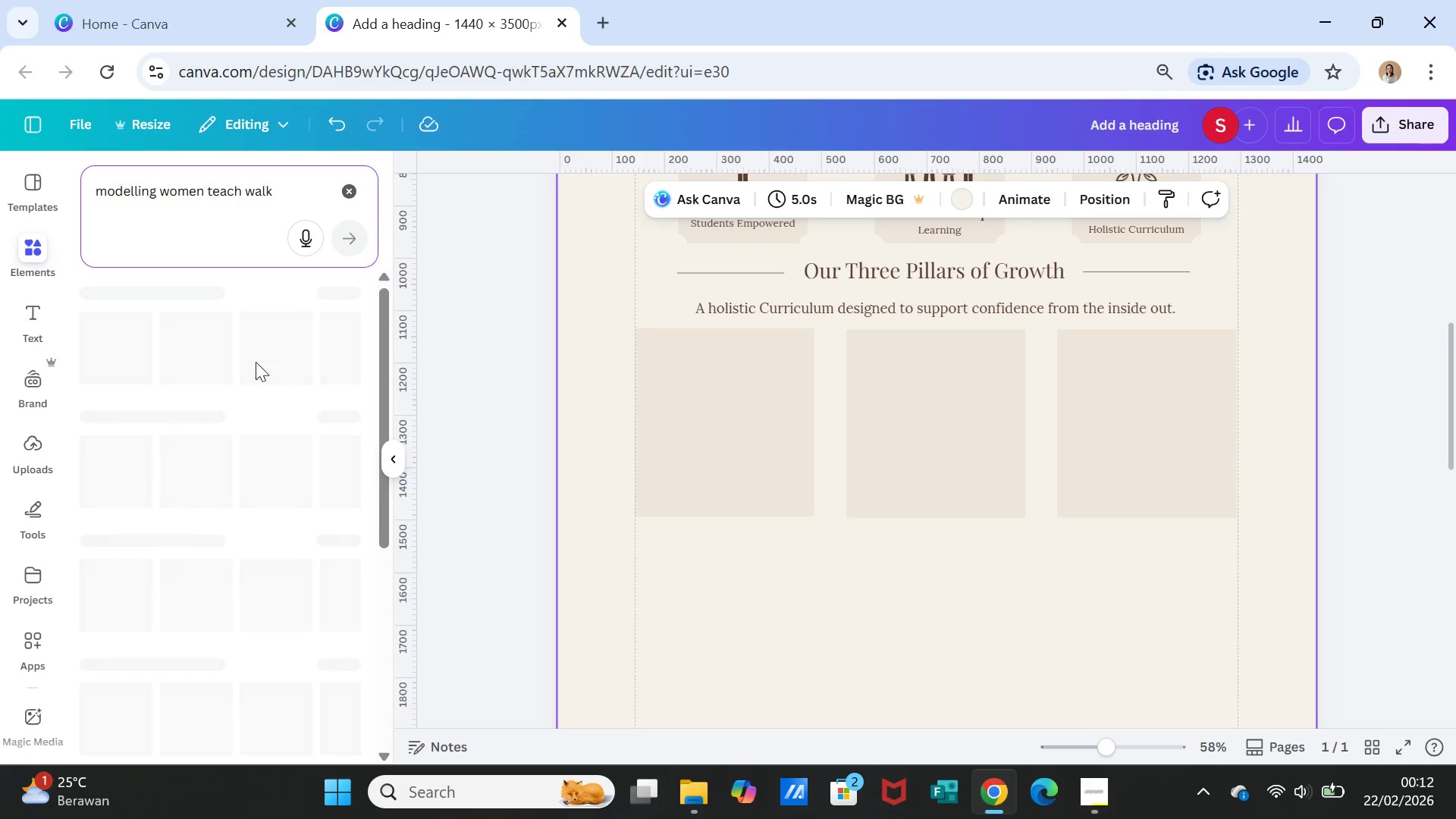 
mouse_move([225, 409])
 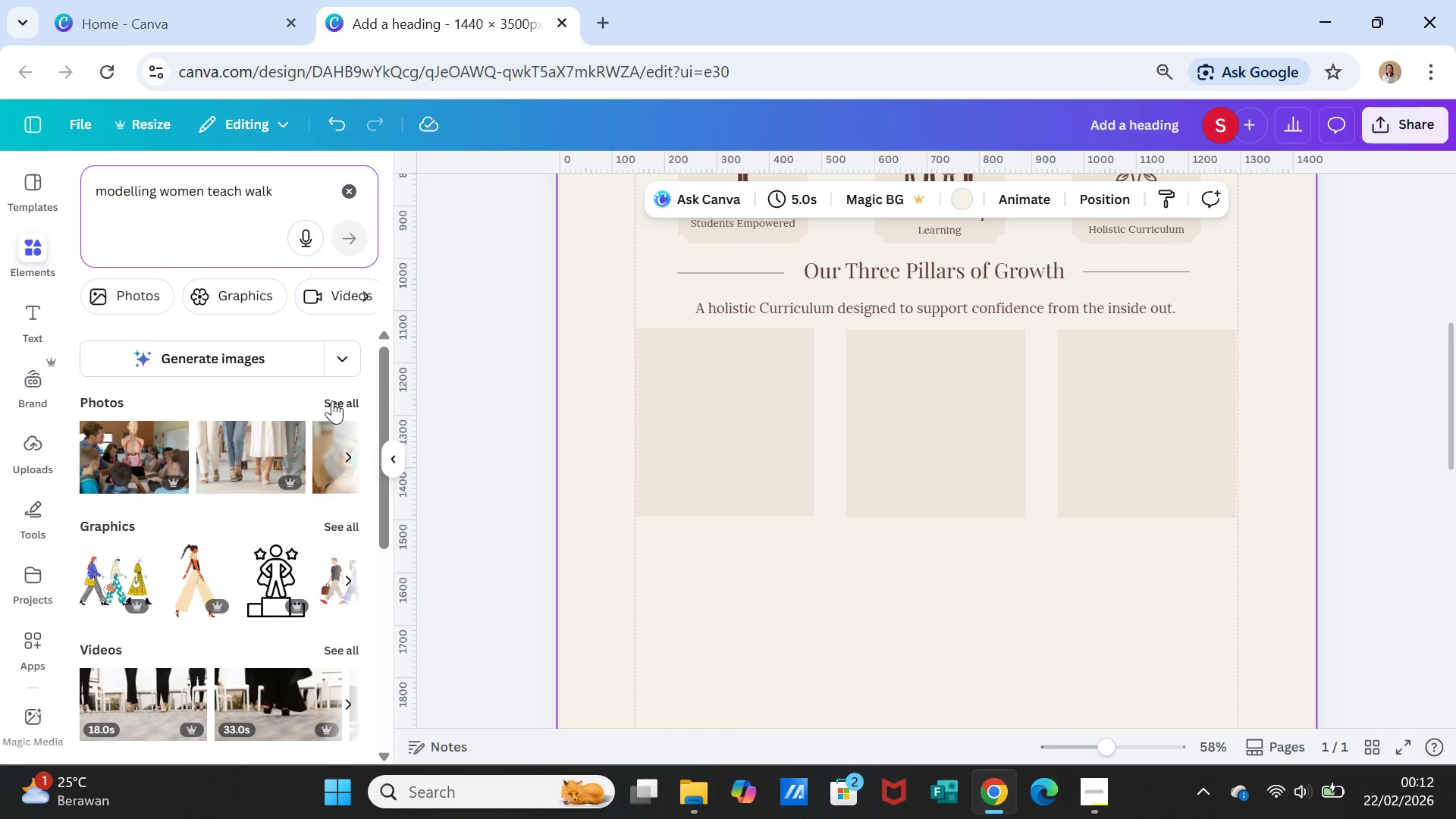 
left_click([334, 400])
 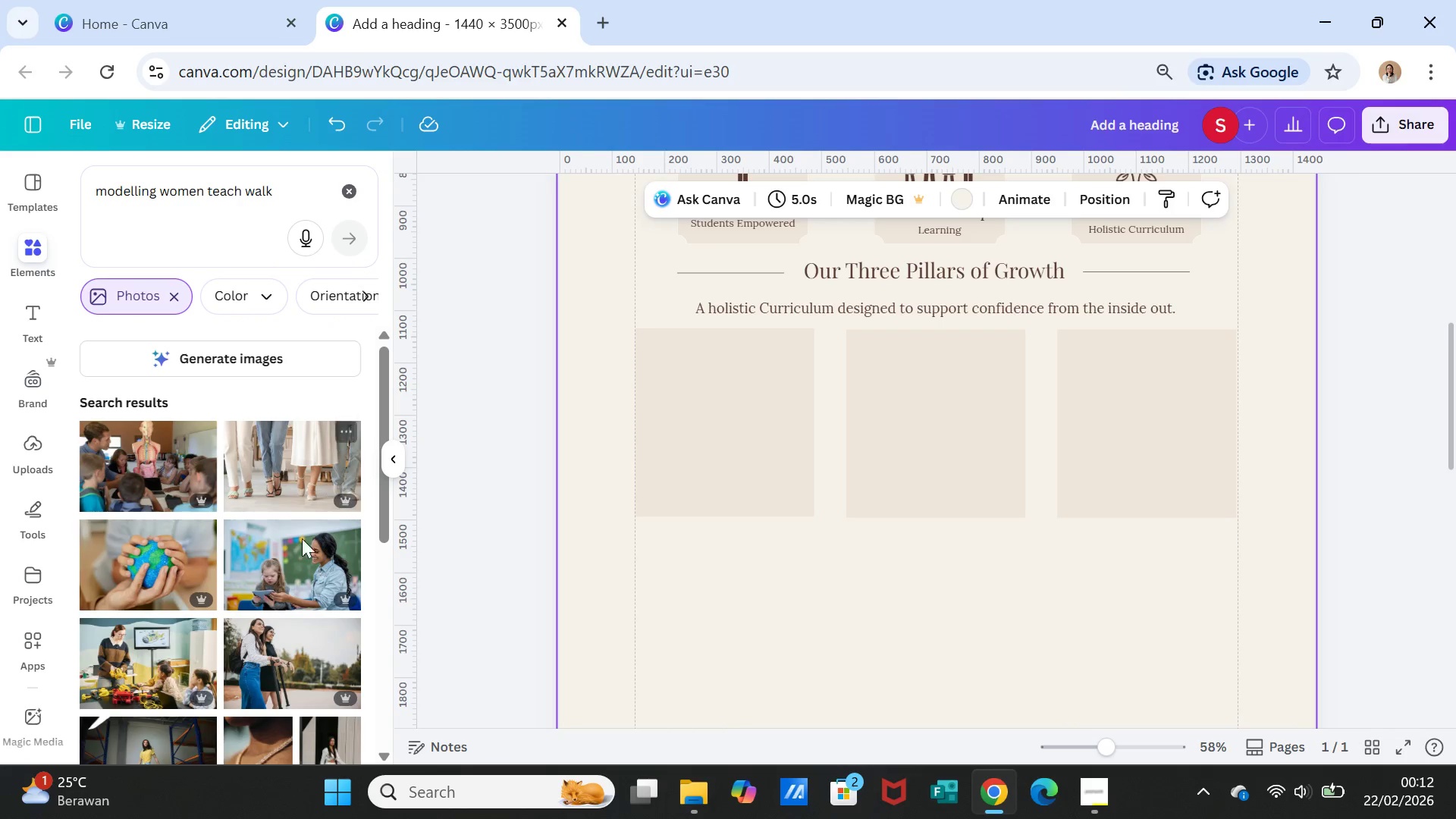 
scroll: coordinate [281, 637], scroll_direction: down, amount: 6.0
 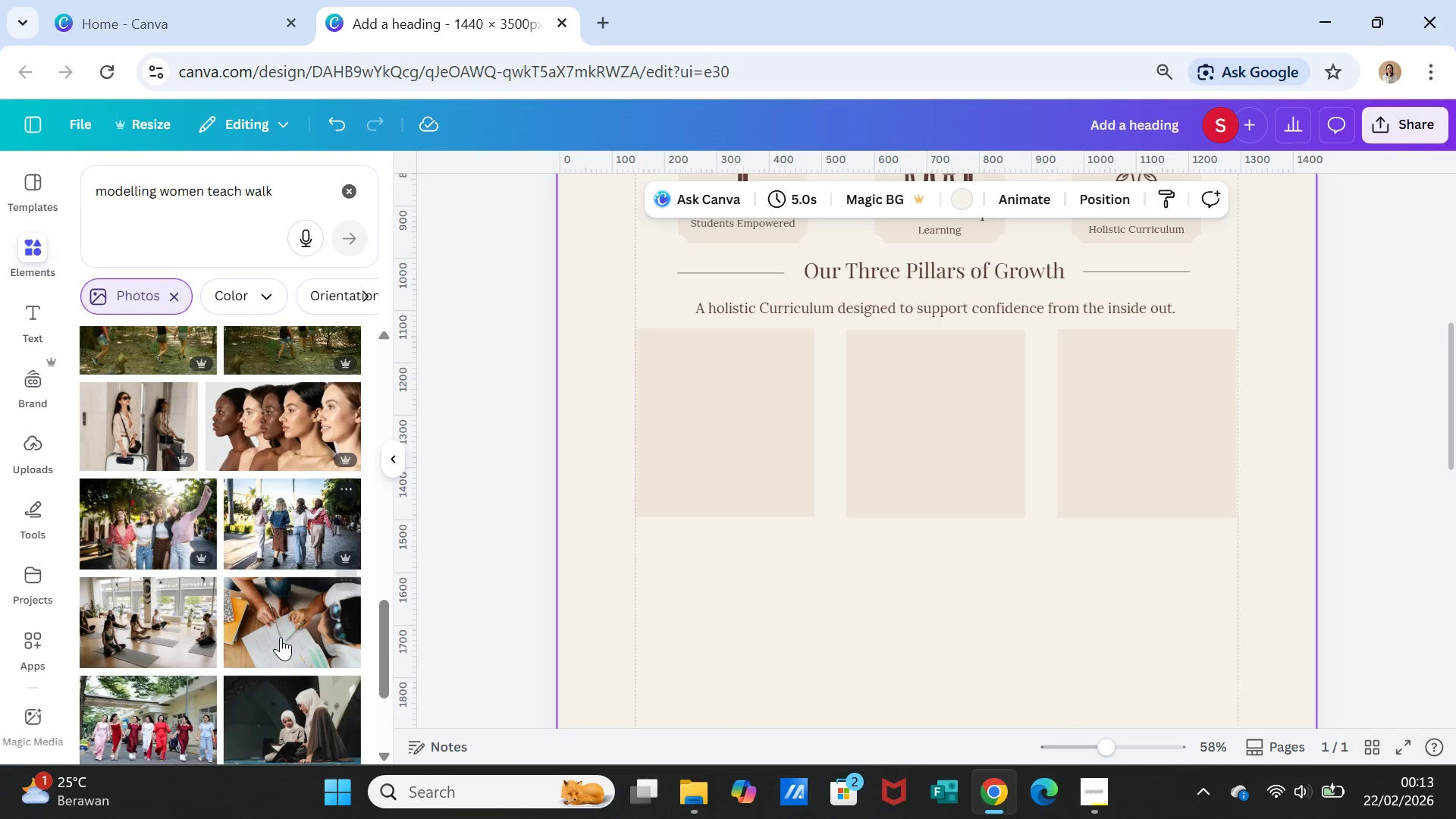 
scroll: coordinate [281, 637], scroll_direction: down, amount: 6.0
 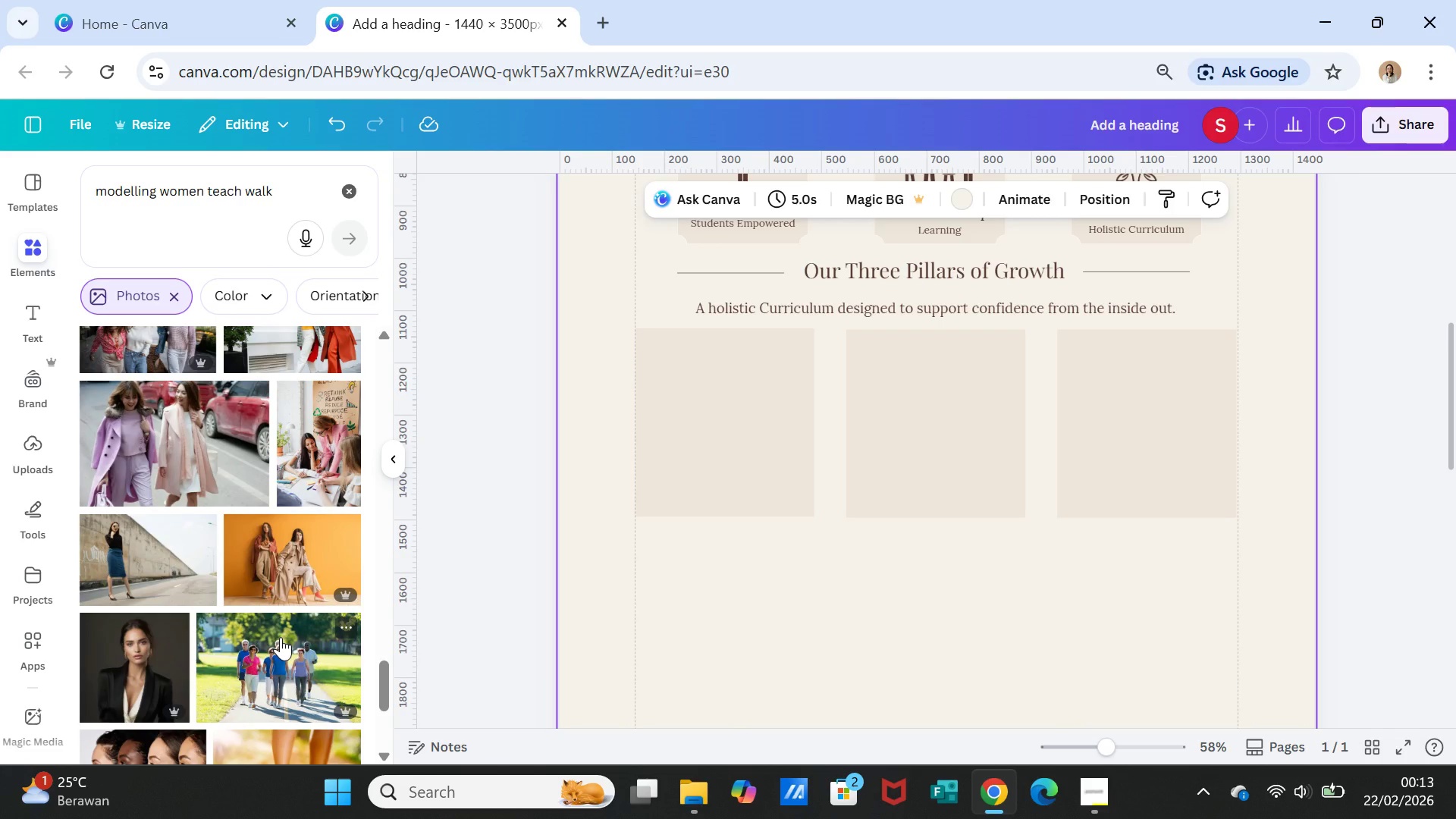 
scroll: coordinate [281, 637], scroll_direction: down, amount: 1.0
 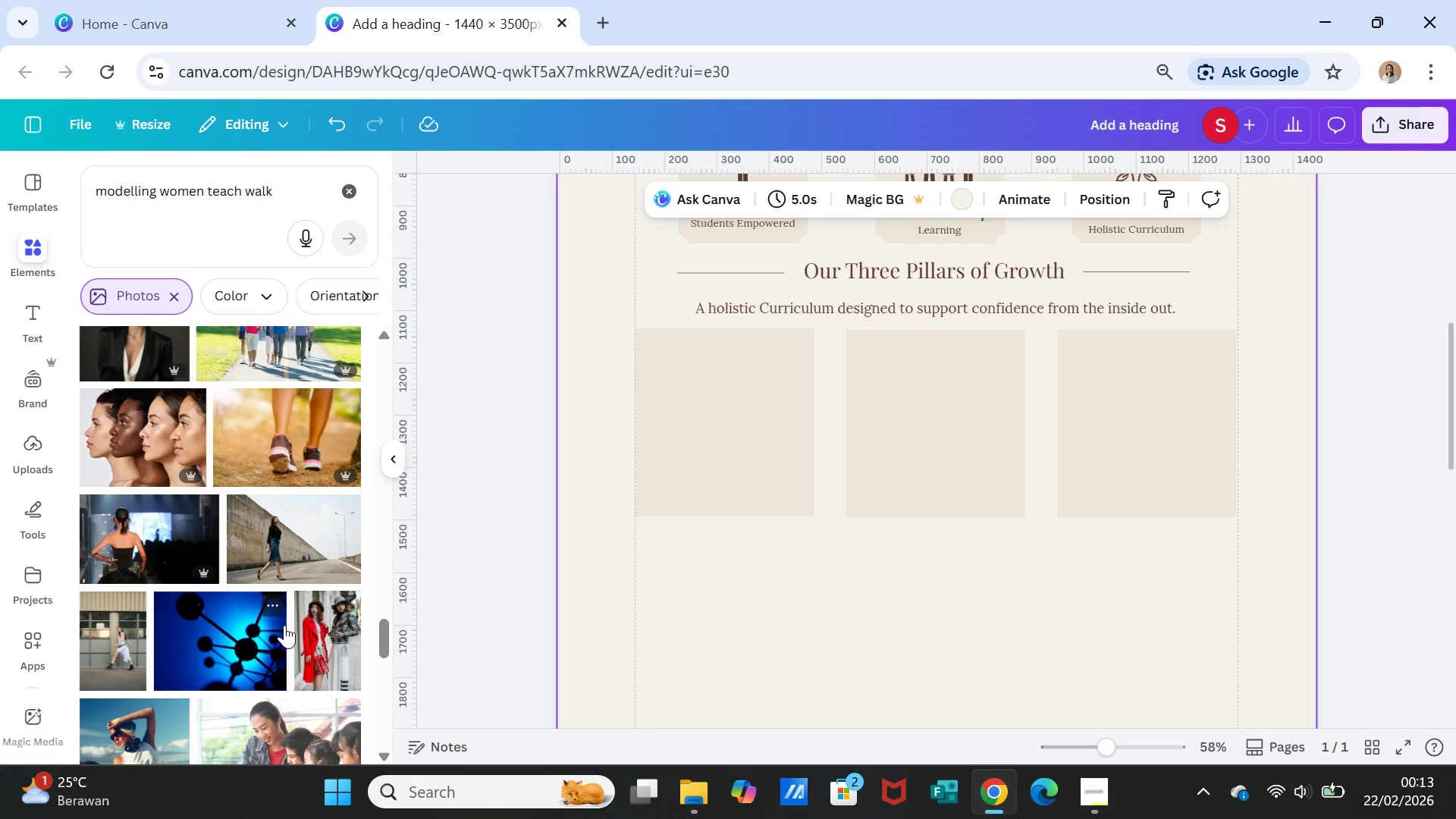 
wait(8.66)
 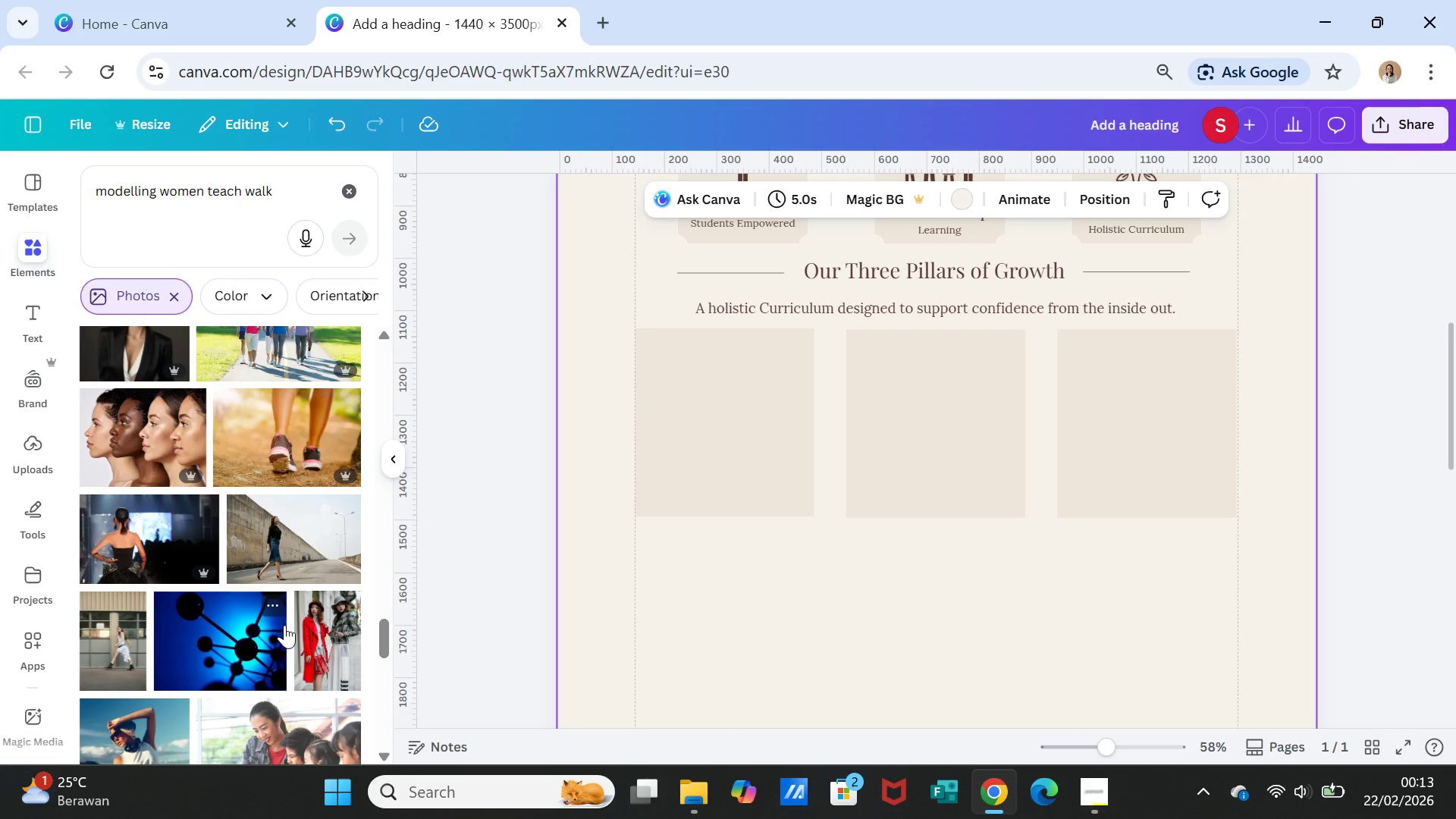 
double_click([285, 196])
 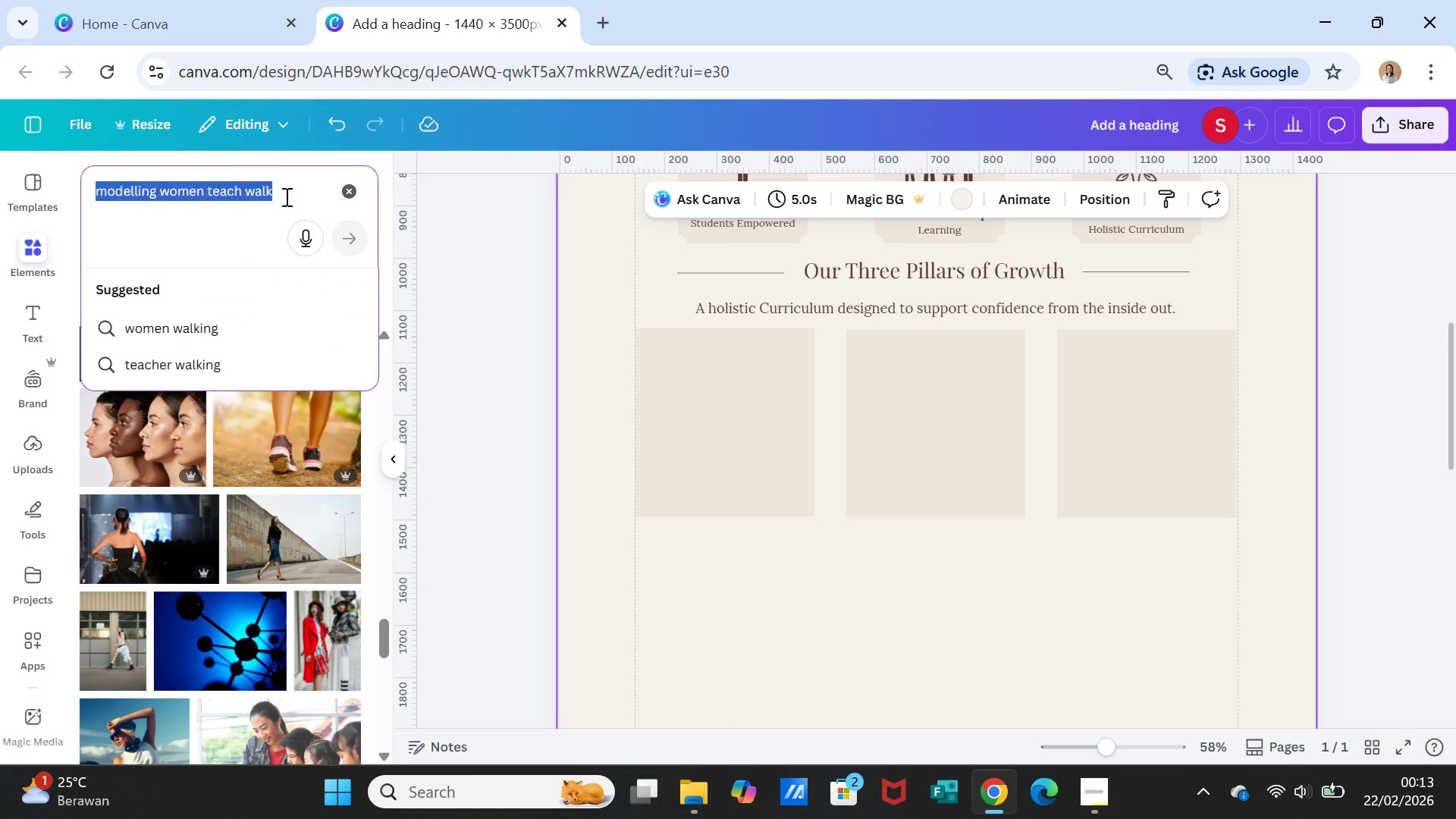 
triple_click([285, 196])
 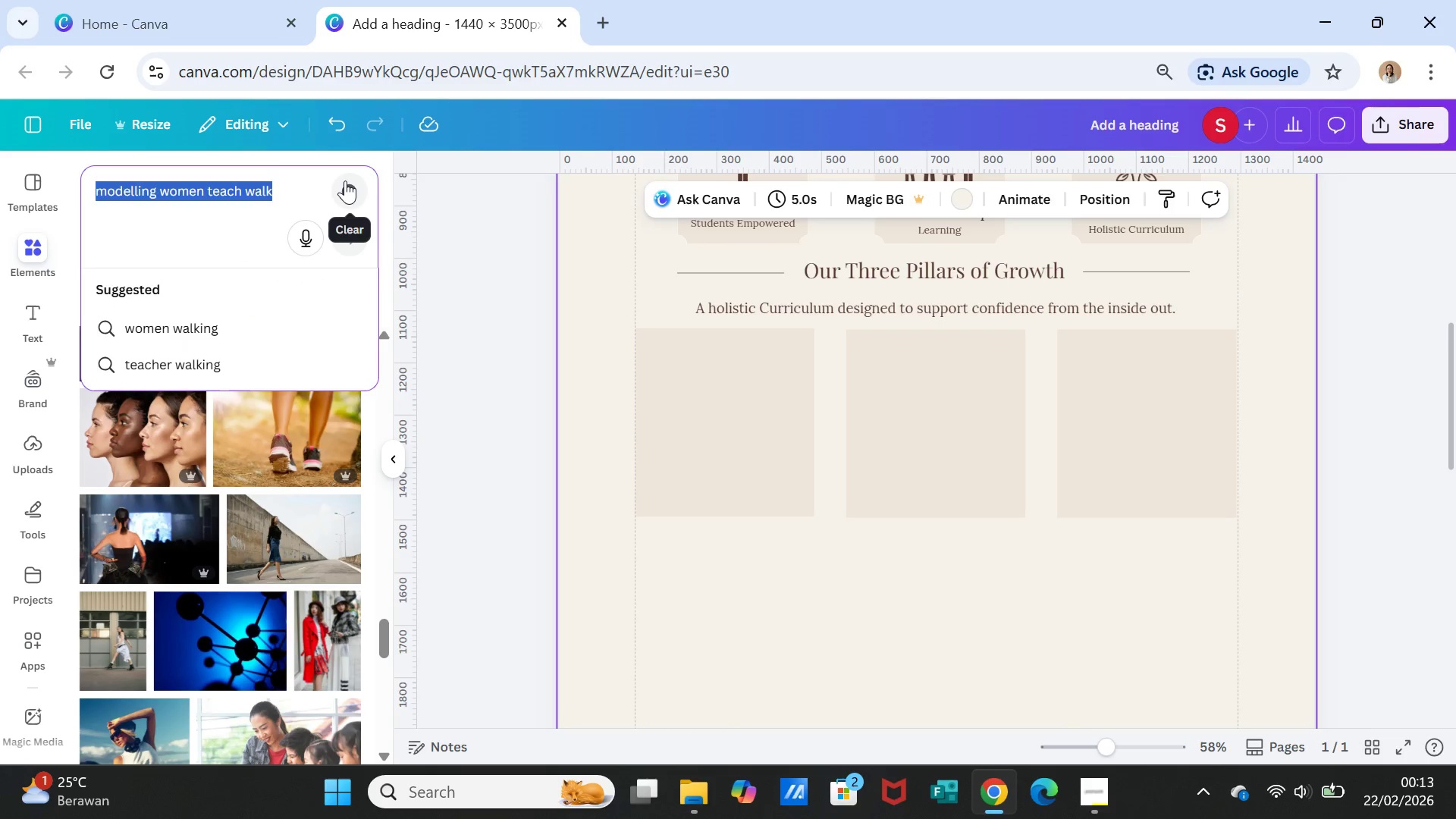 
type(women walking class)
 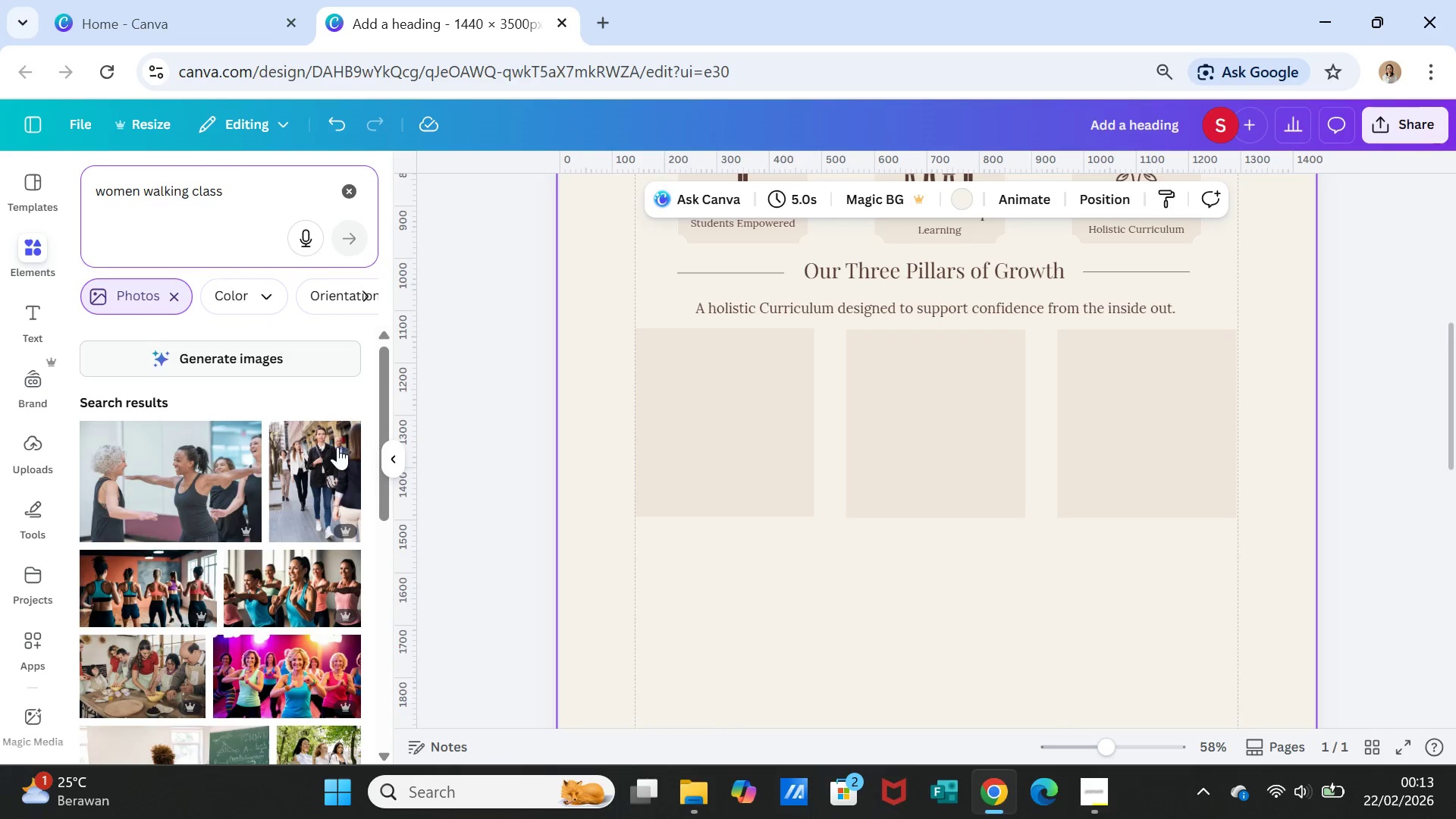 
wait(6.17)
 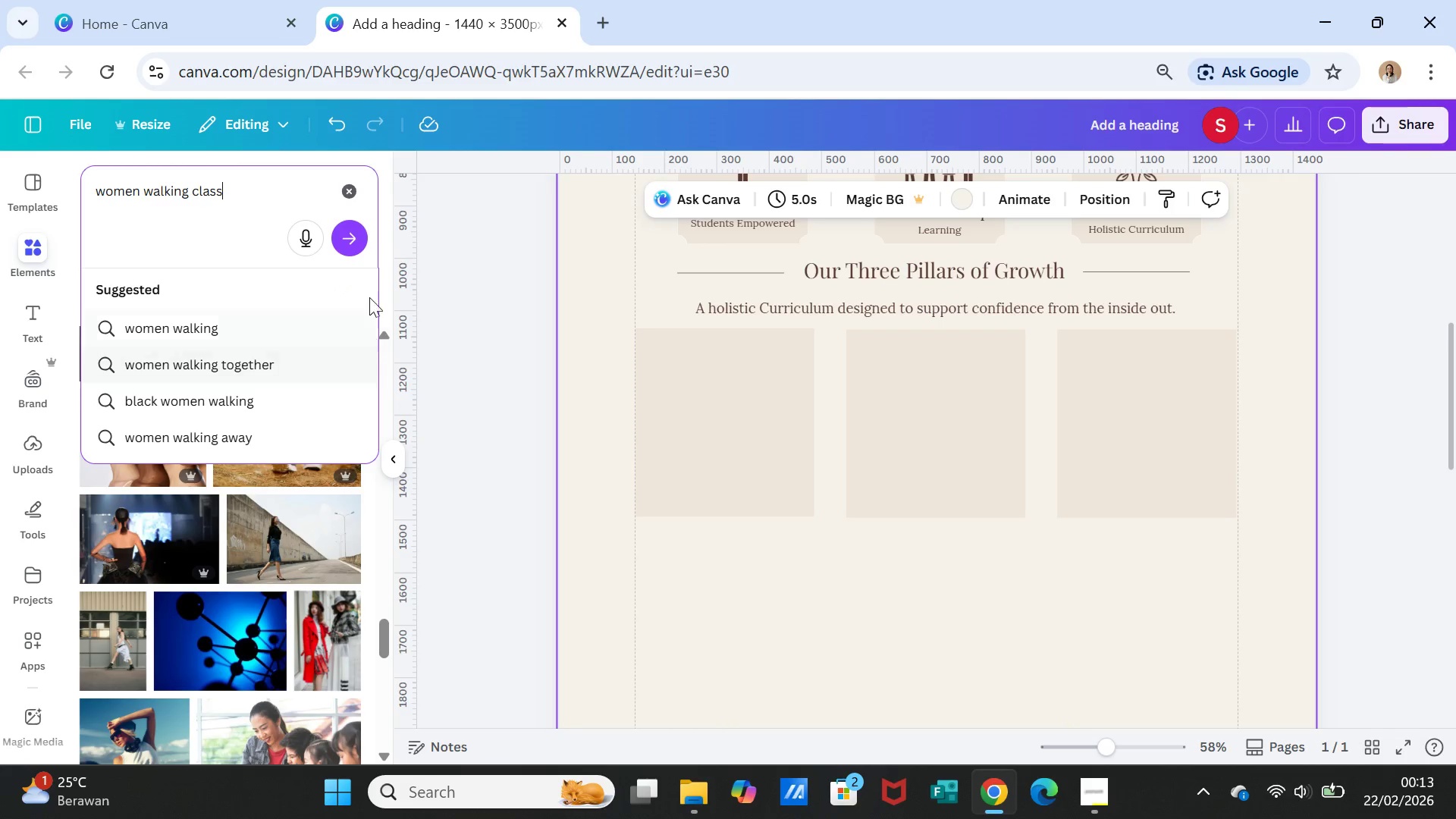 
scroll: coordinate [293, 632], scroll_direction: down, amount: 7.0
 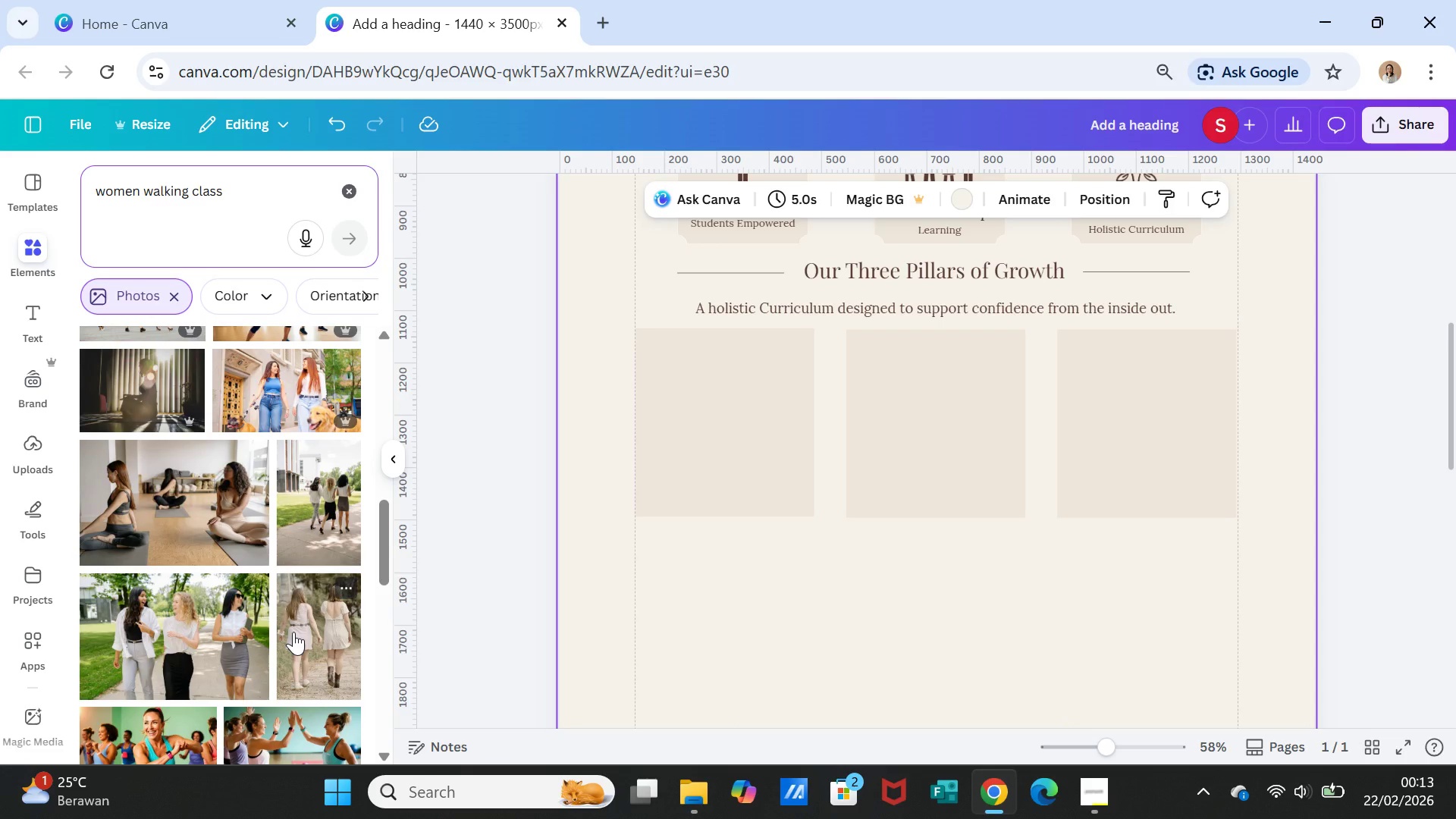 
scroll: coordinate [293, 631], scroll_direction: down, amount: 5.0
 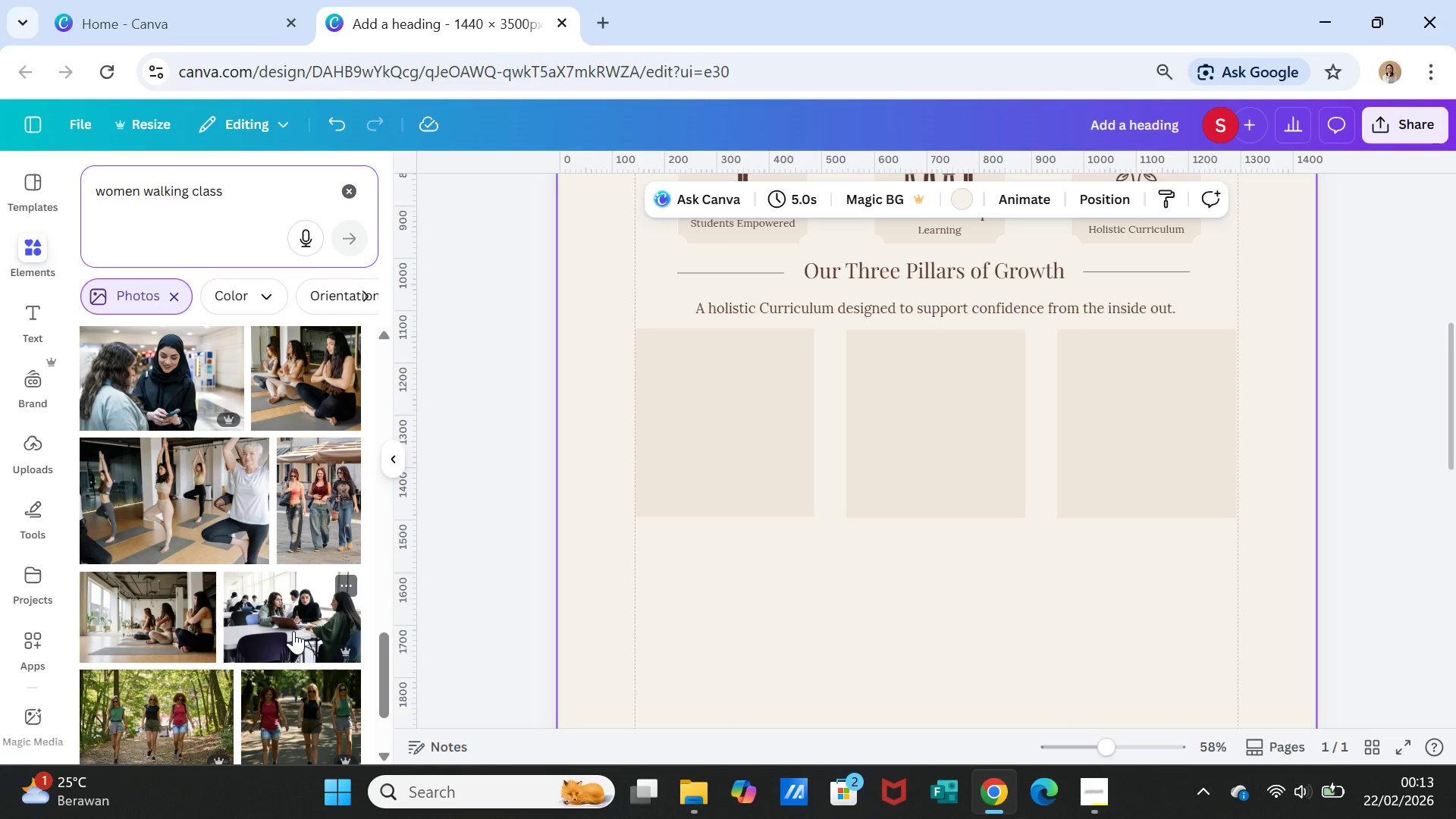 
scroll: coordinate [293, 631], scroll_direction: down, amount: 3.0
 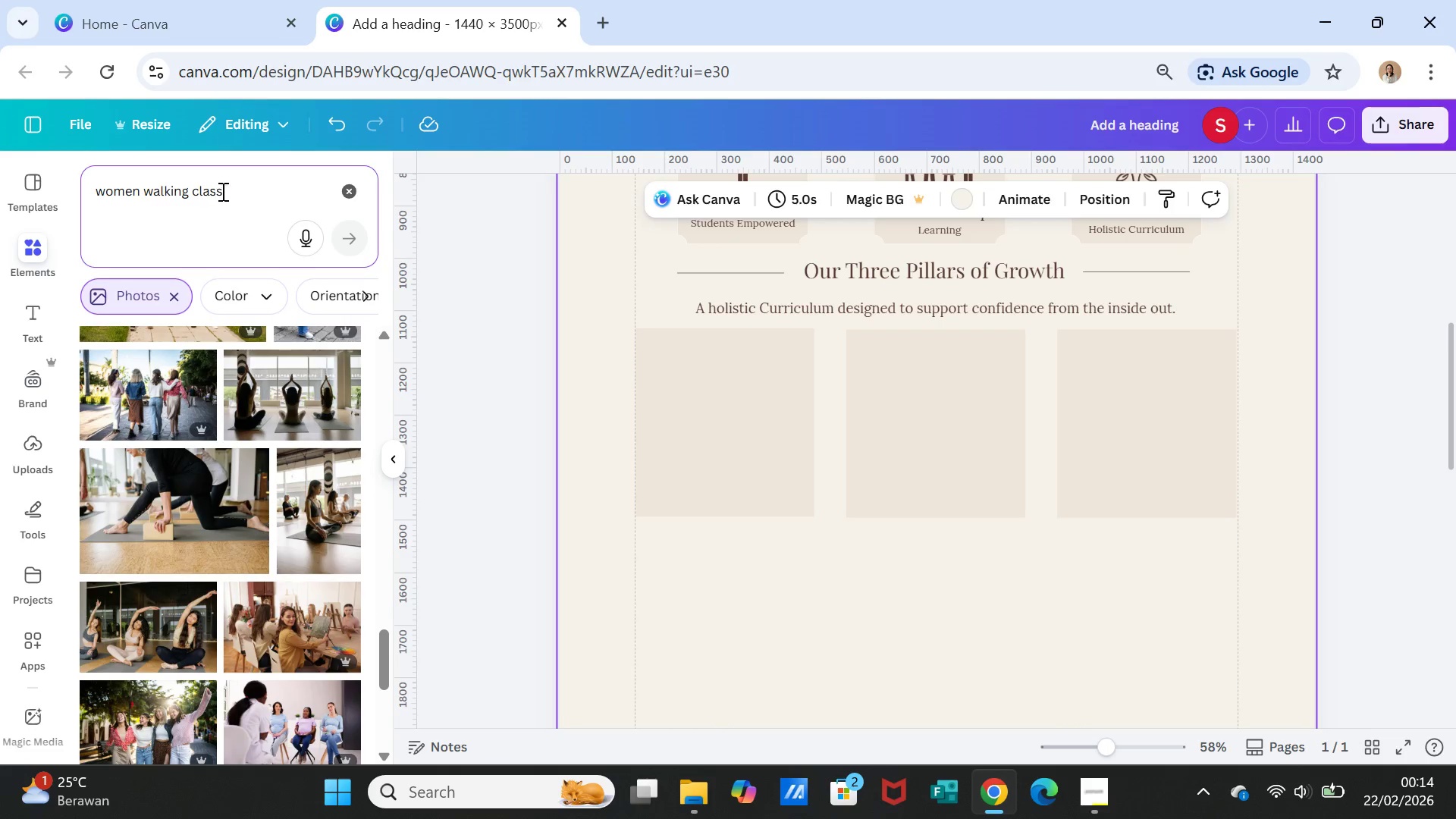 
left_click([225, 190])
 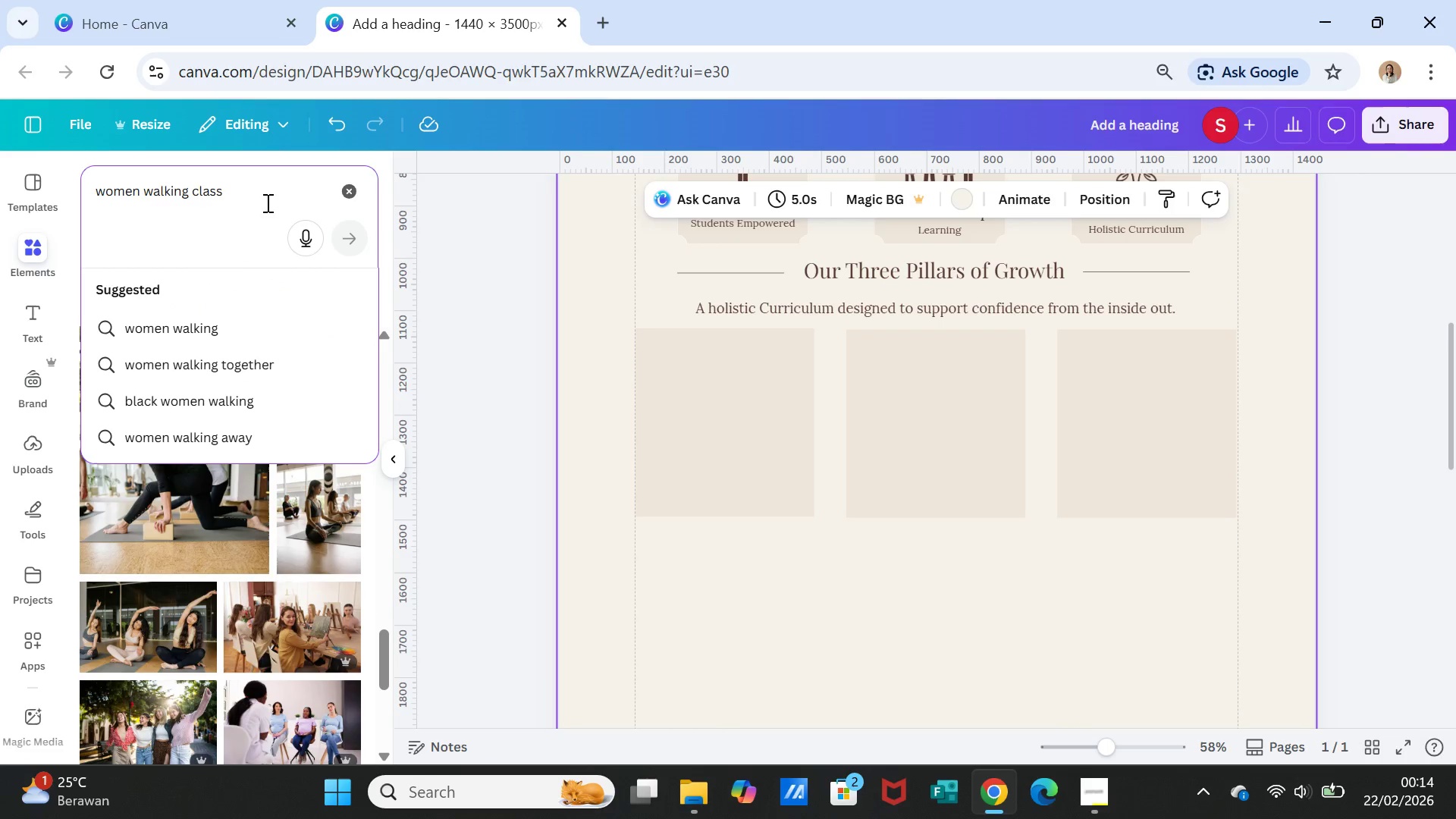 
type( modelling)
 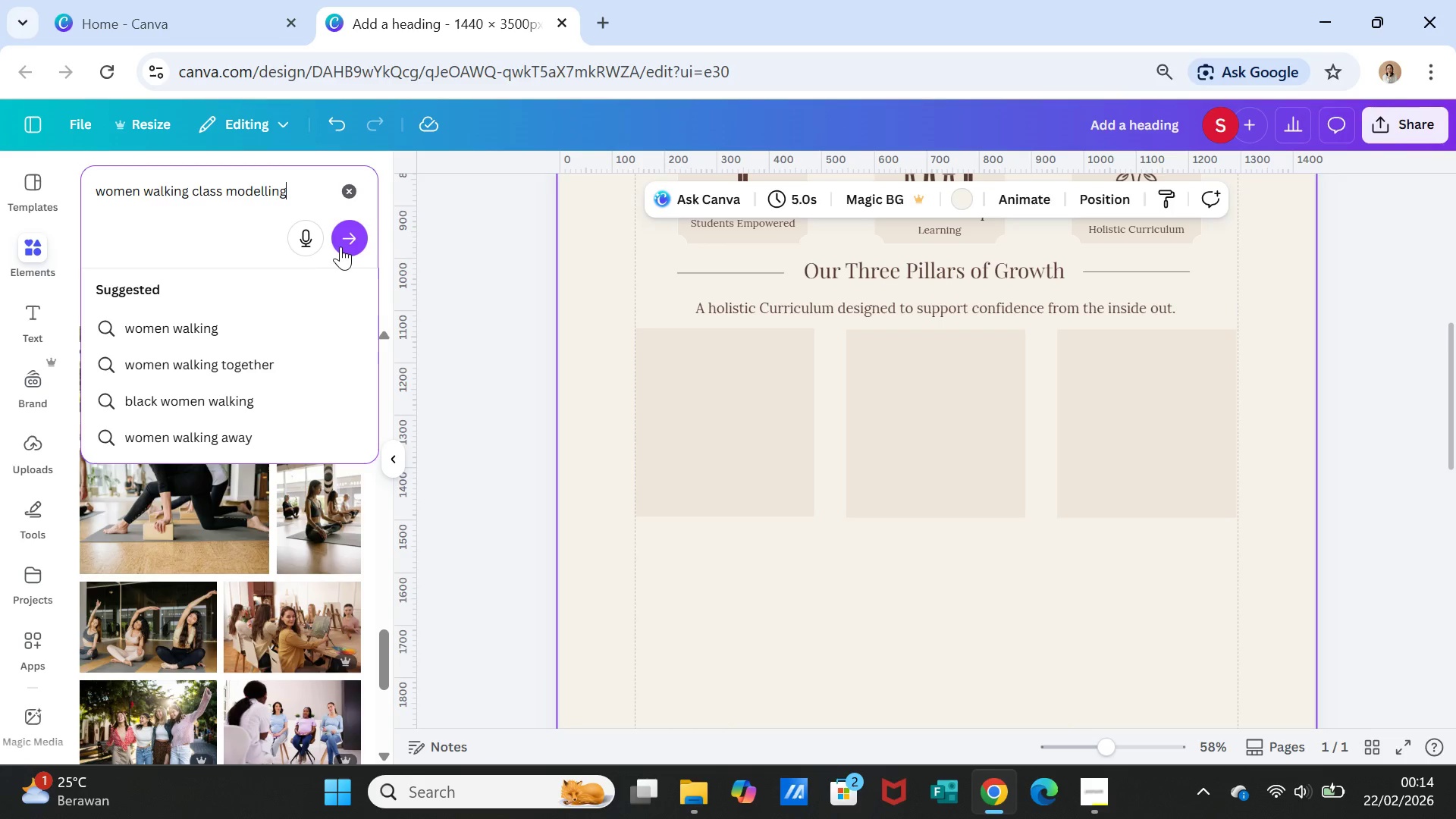 
left_click([350, 237])
 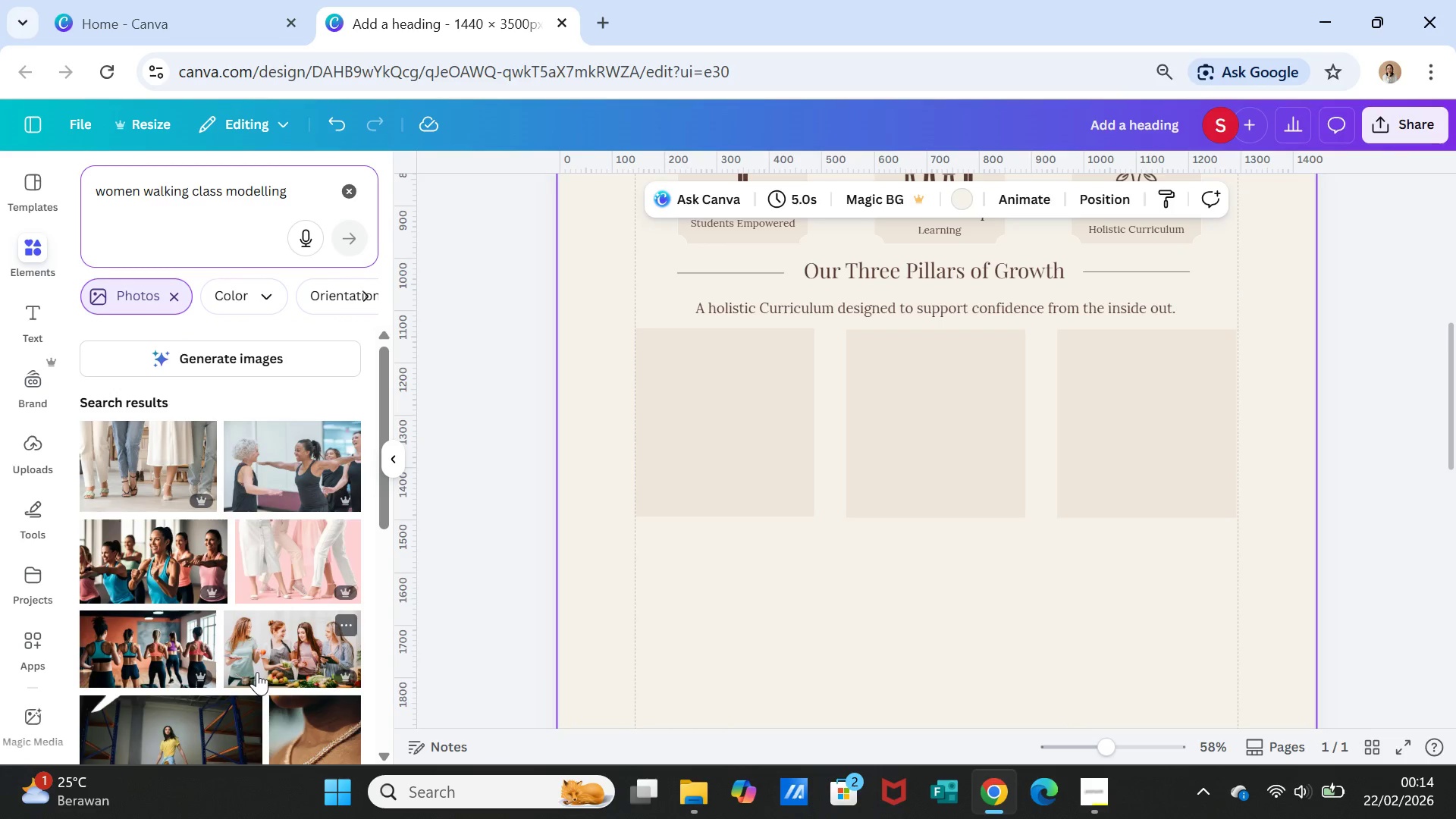 
scroll: coordinate [258, 672], scroll_direction: down, amount: 2.0
 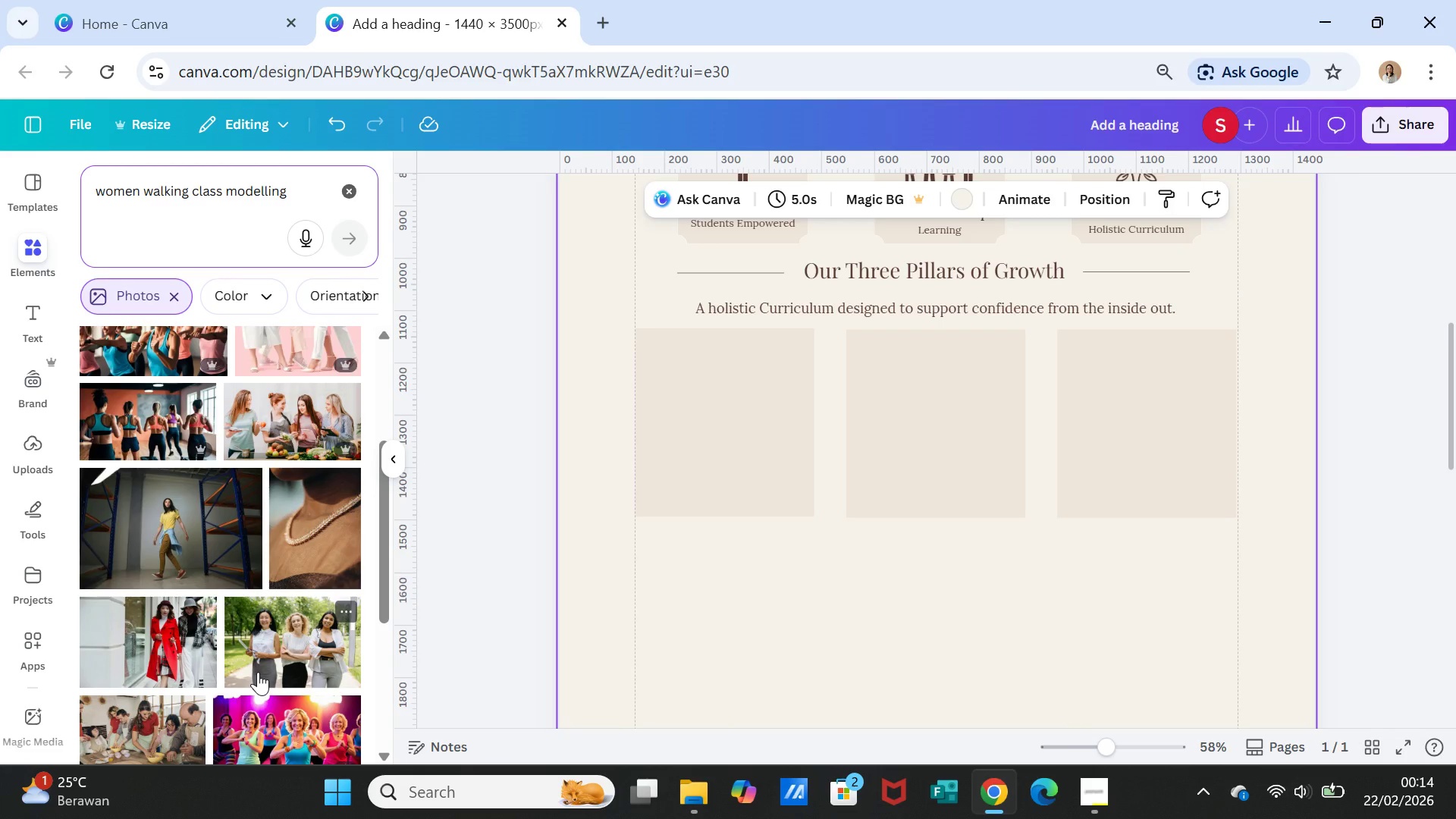 
scroll: coordinate [258, 672], scroll_direction: up, amount: 1.0
 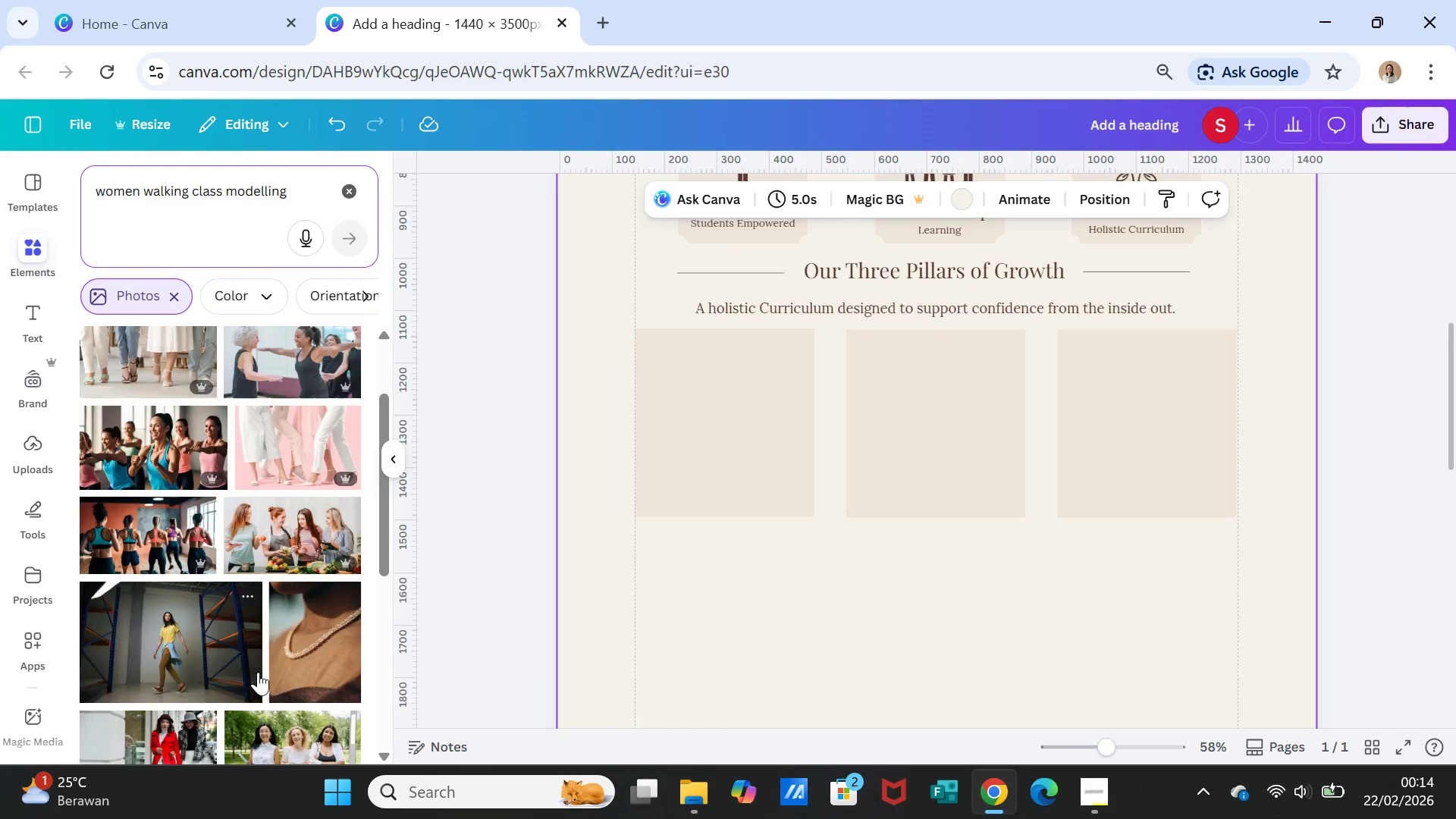 
scroll: coordinate [258, 672], scroll_direction: down, amount: 1.0
 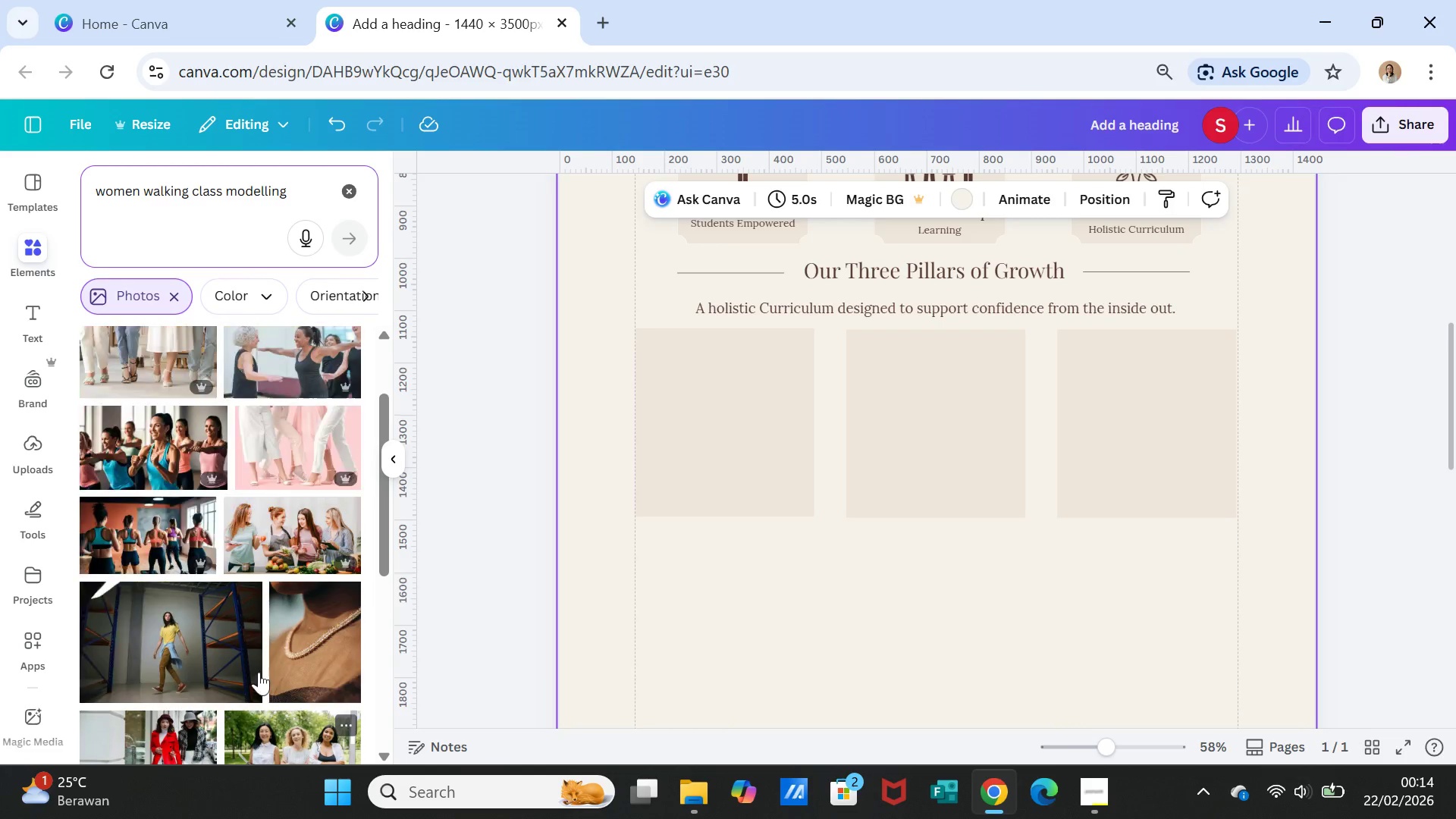 
scroll: coordinate [259, 672], scroll_direction: up, amount: 2.0
 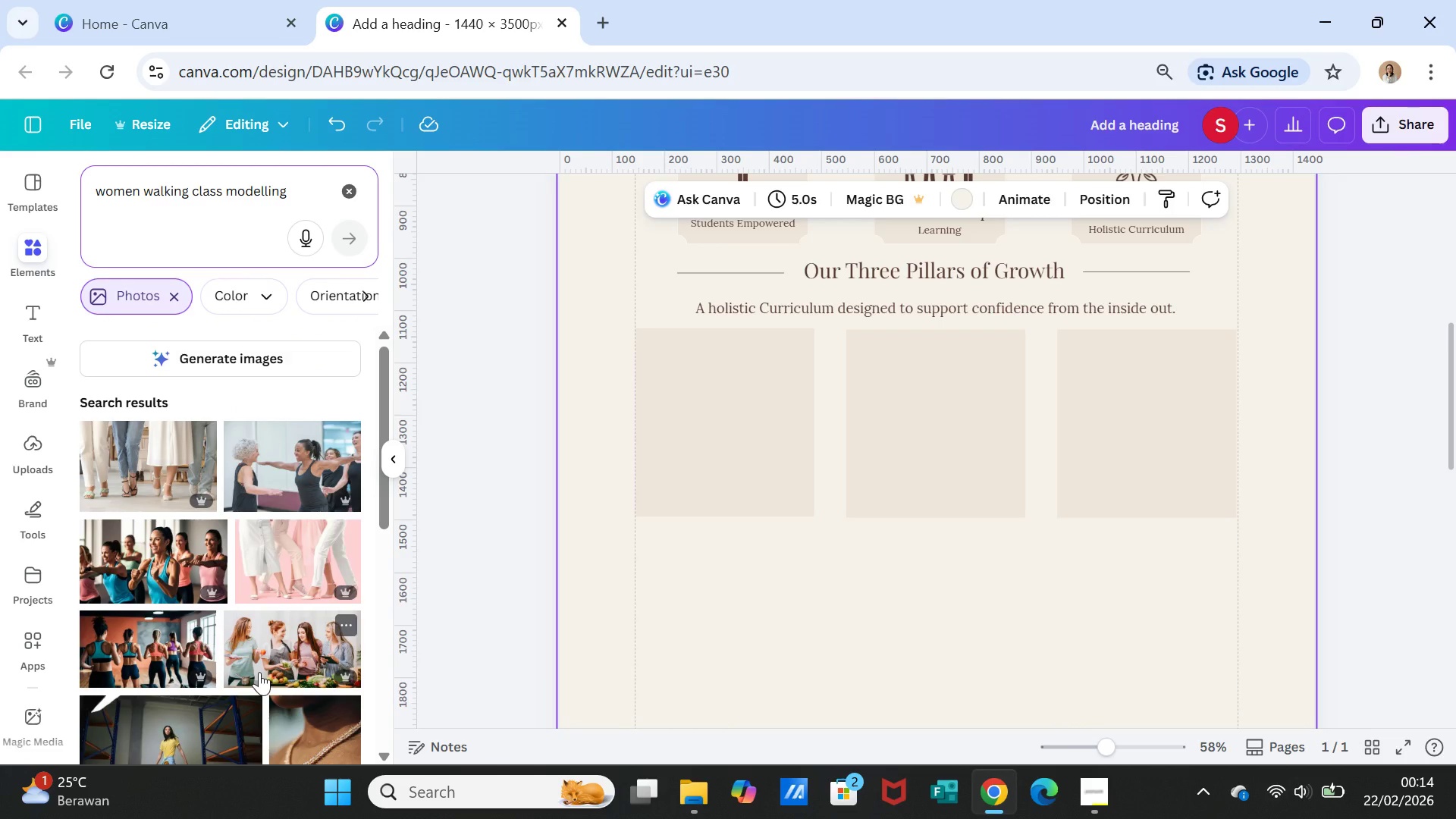 
scroll: coordinate [263, 667], scroll_direction: down, amount: 7.0
 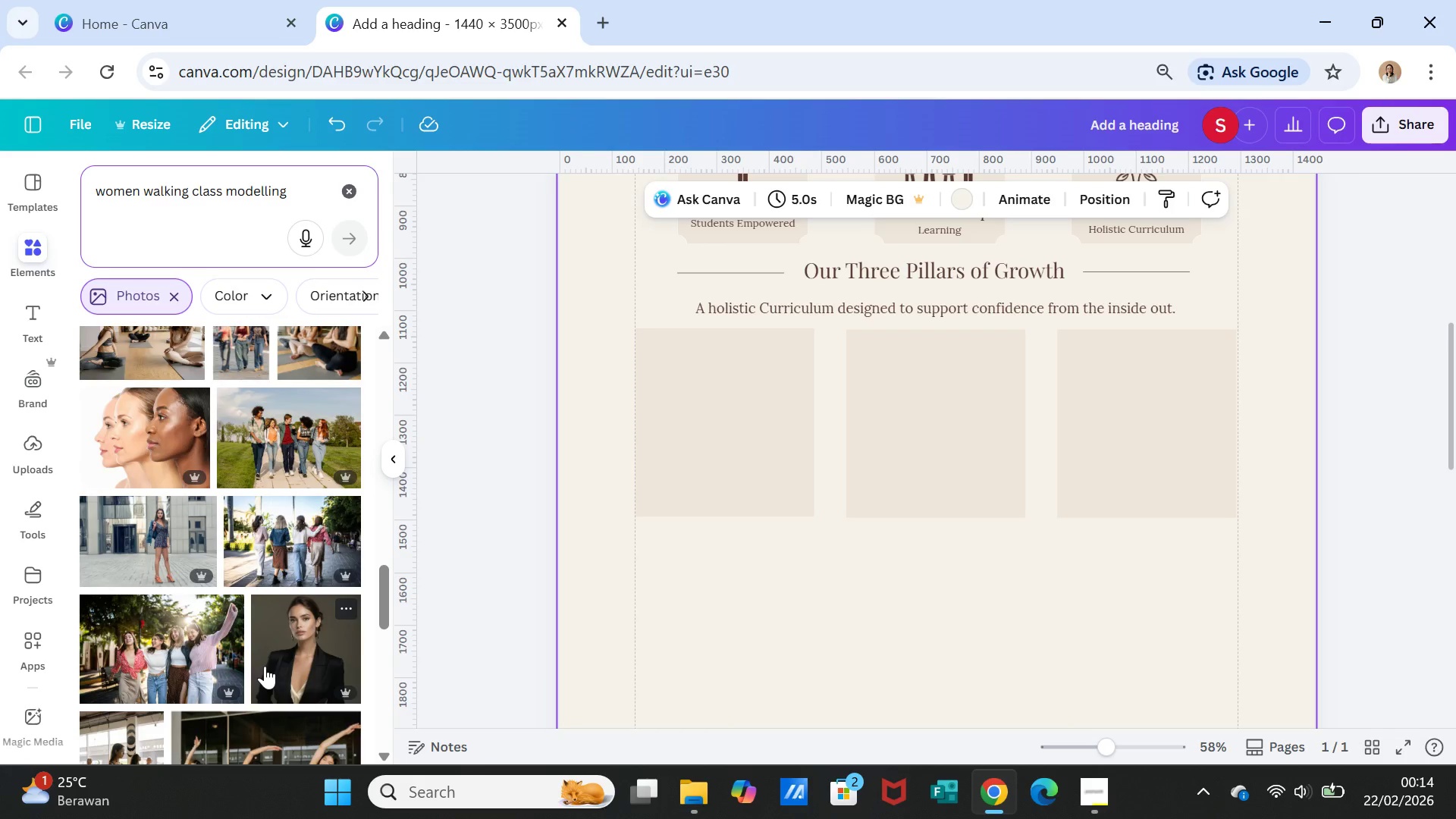 
scroll: coordinate [268, 664], scroll_direction: down, amount: 6.0
 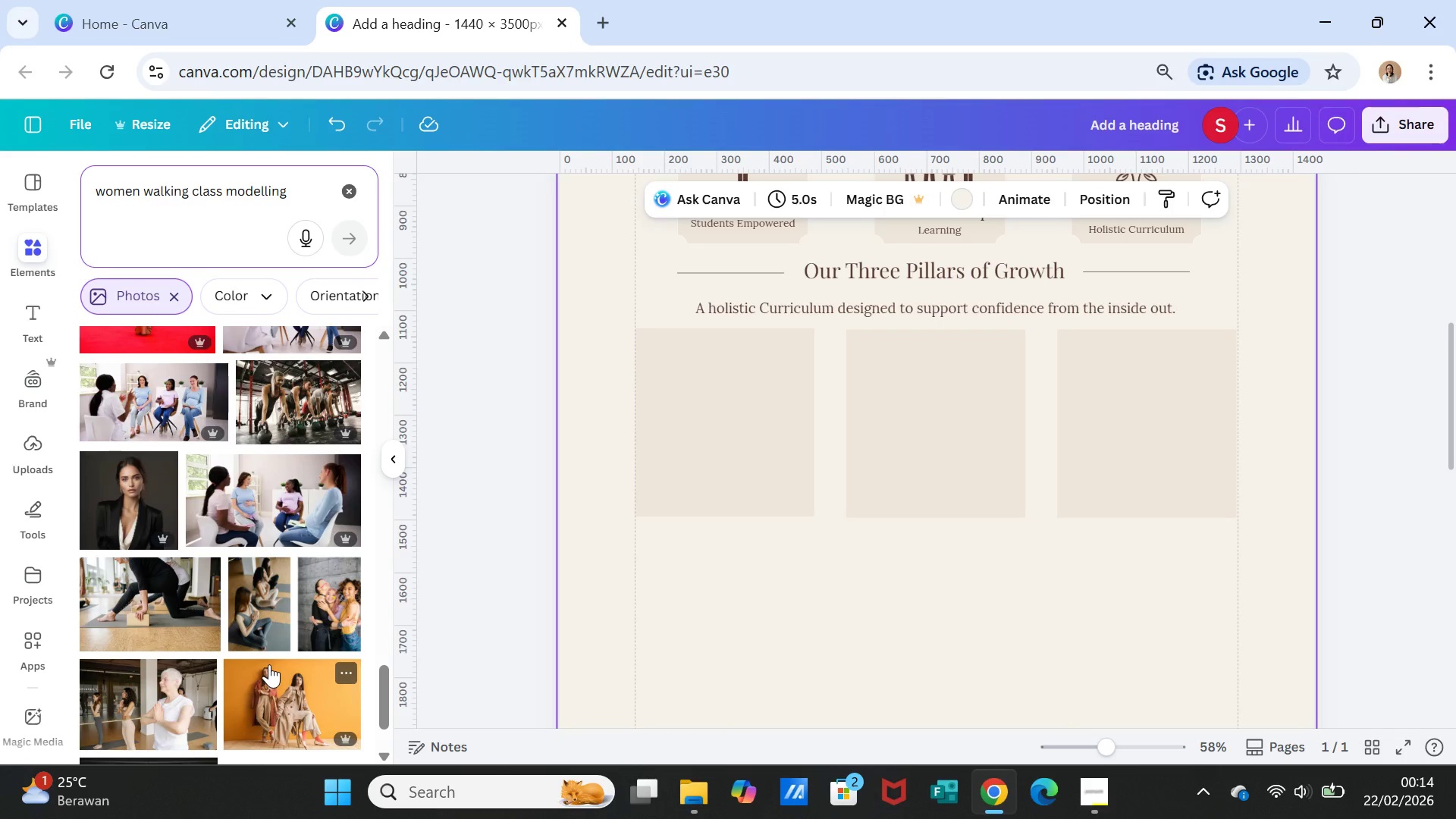 
scroll: coordinate [269, 664], scroll_direction: up, amount: 1.0
 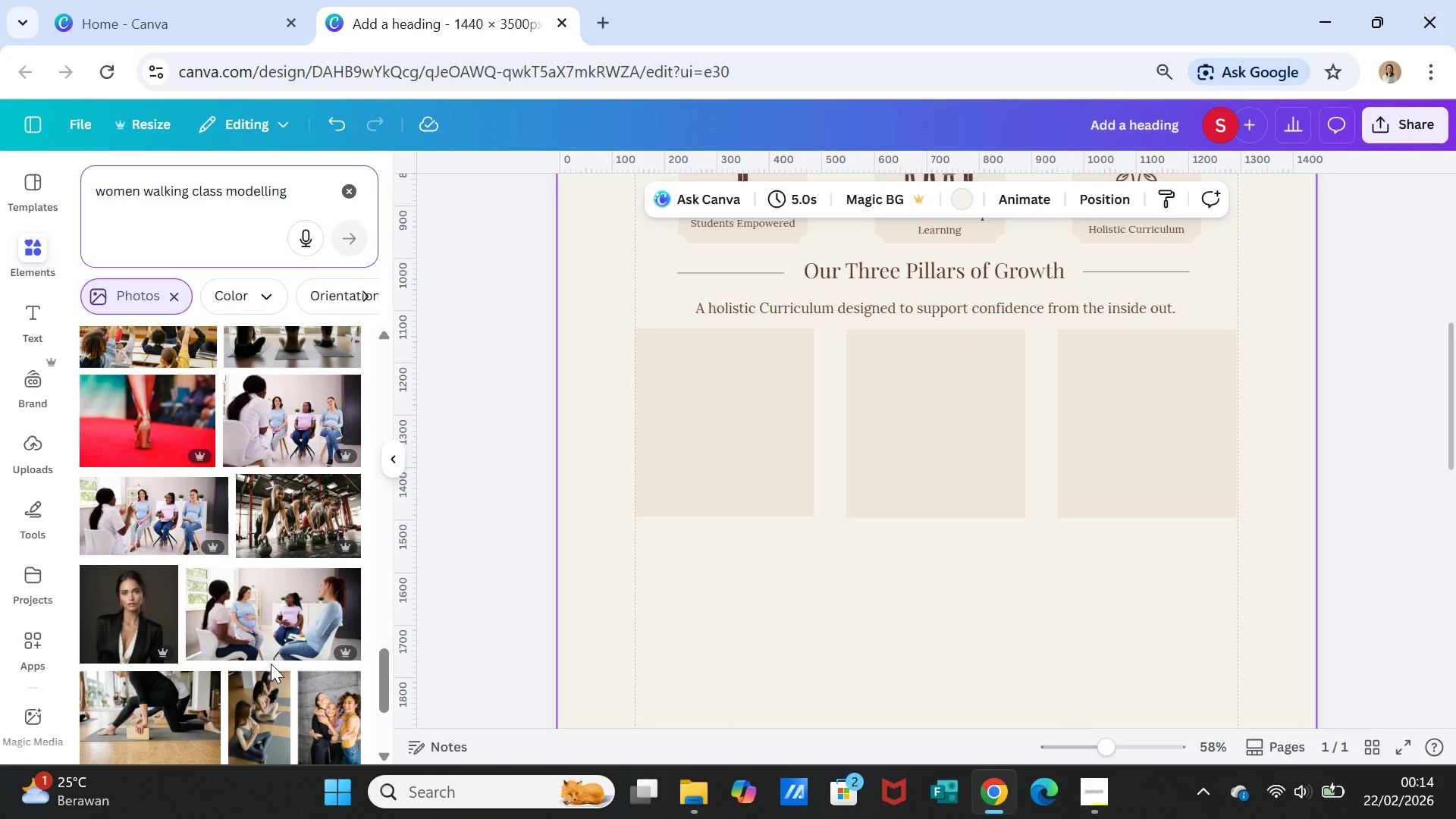 
scroll: coordinate [272, 661], scroll_direction: down, amount: 9.0
 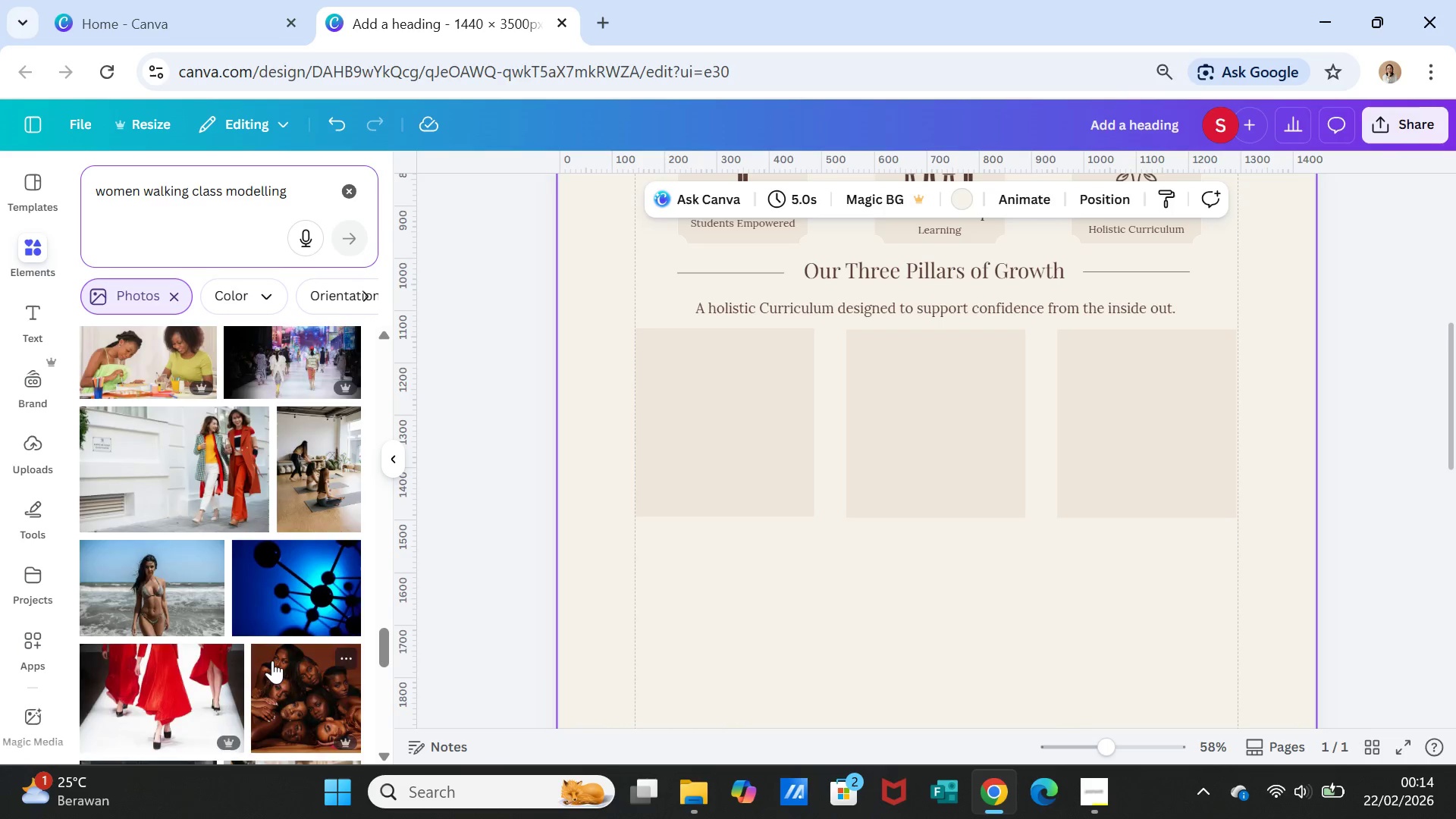 
scroll: coordinate [282, 653], scroll_direction: down, amount: 18.0
 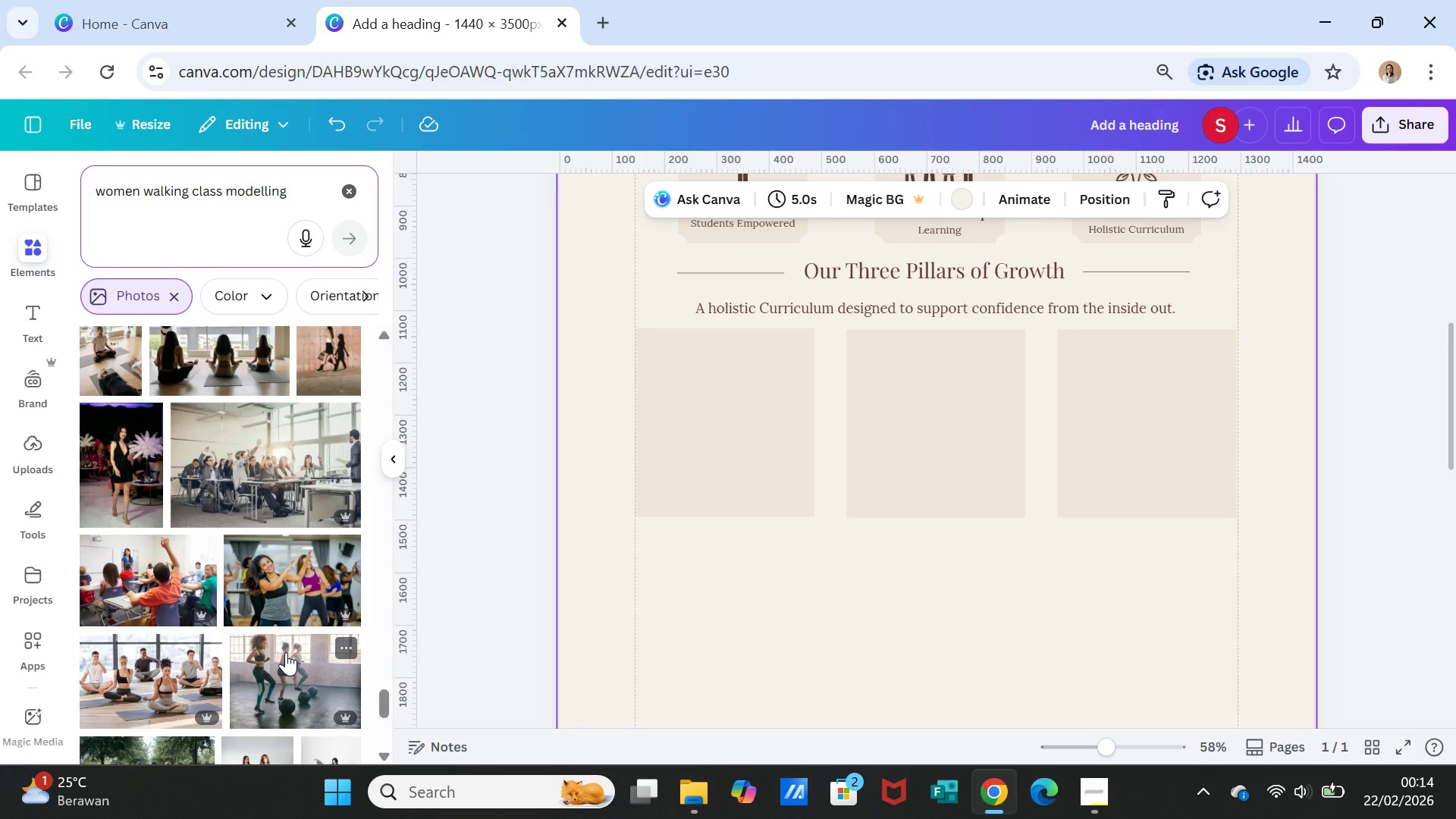 
scroll: coordinate [286, 652], scroll_direction: down, amount: 5.0
 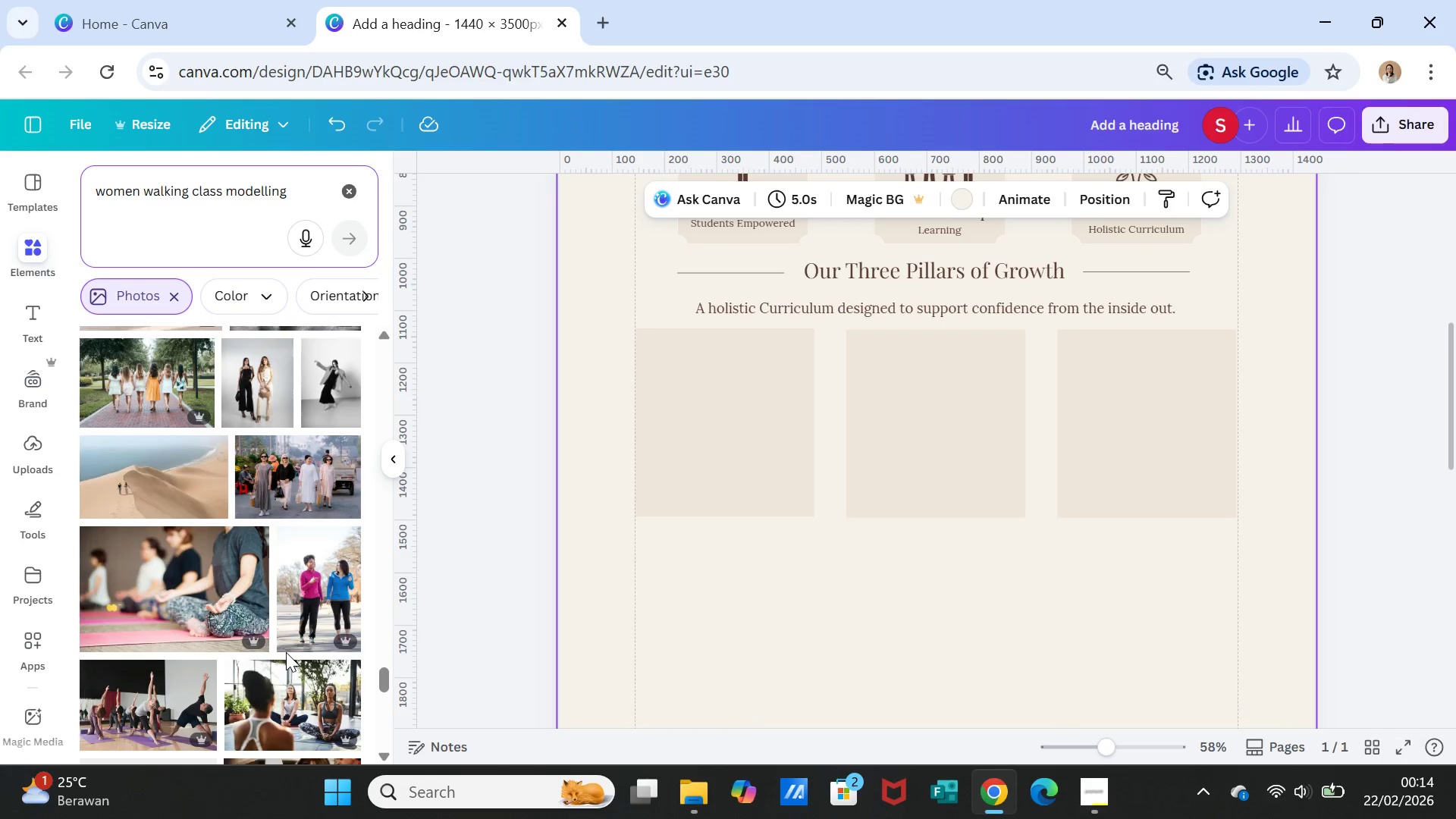 
scroll: coordinate [297, 639], scroll_direction: up, amount: 57.0
 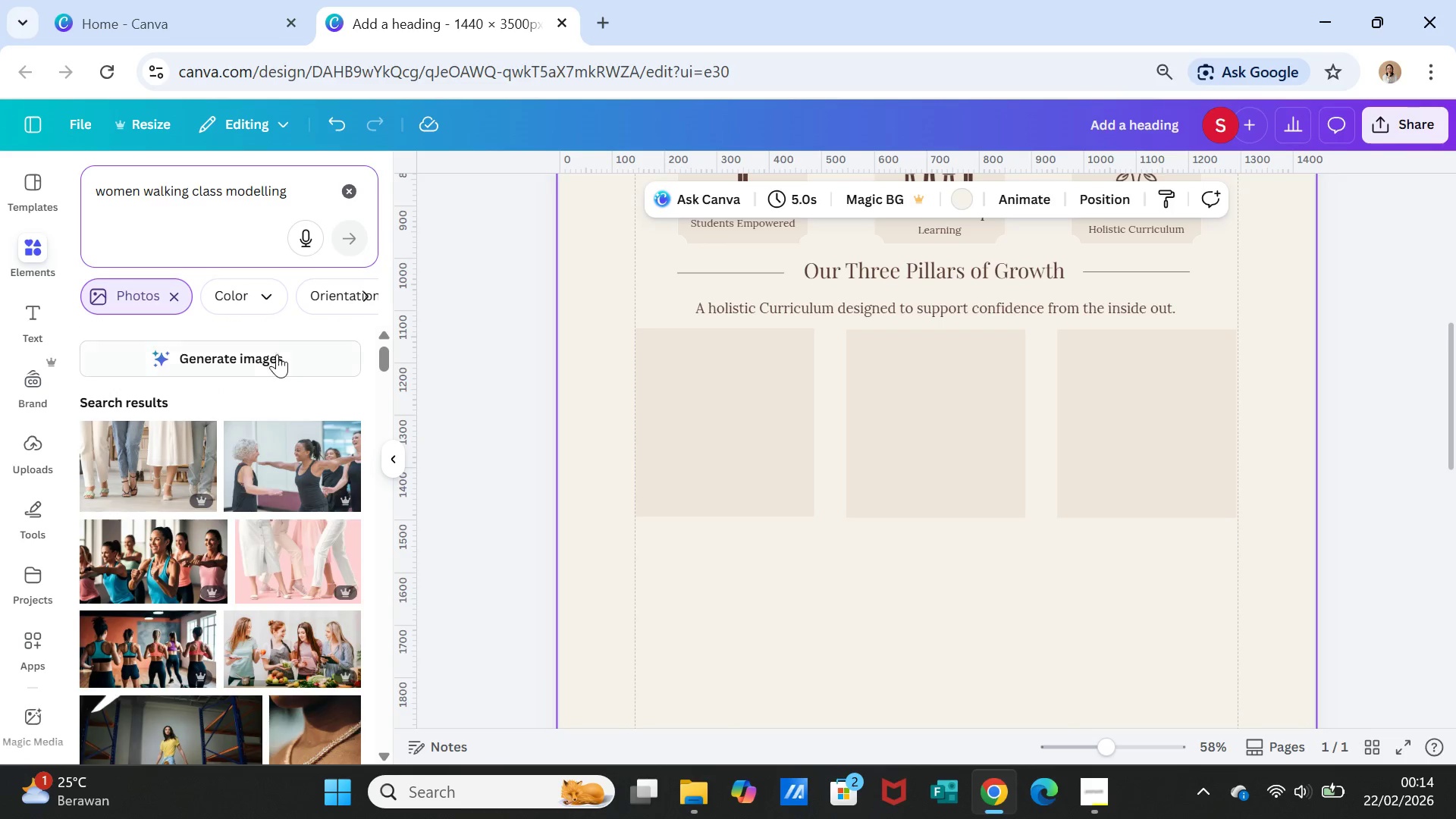 
left_click([262, 353])
 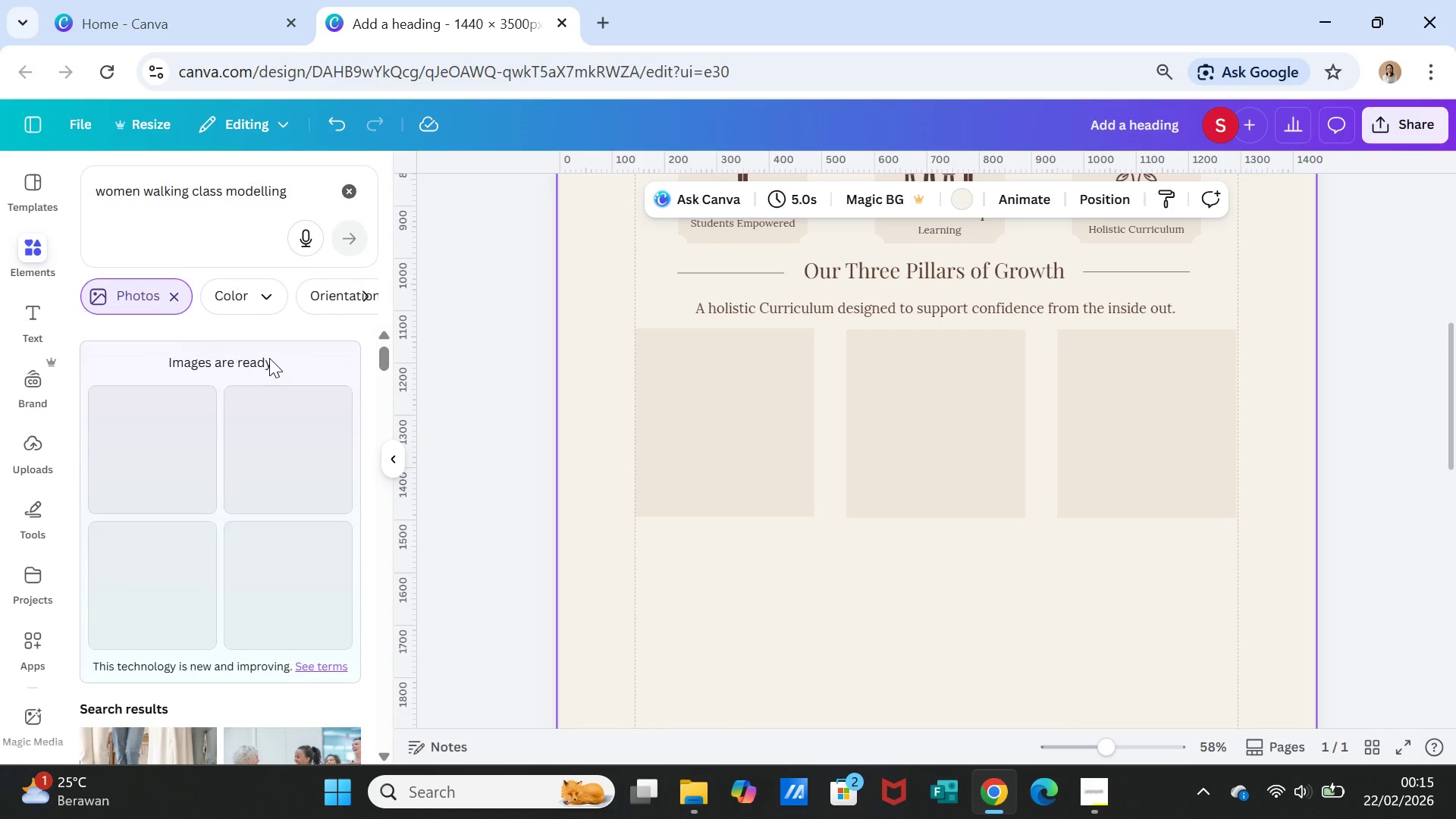 
wait(20.36)
 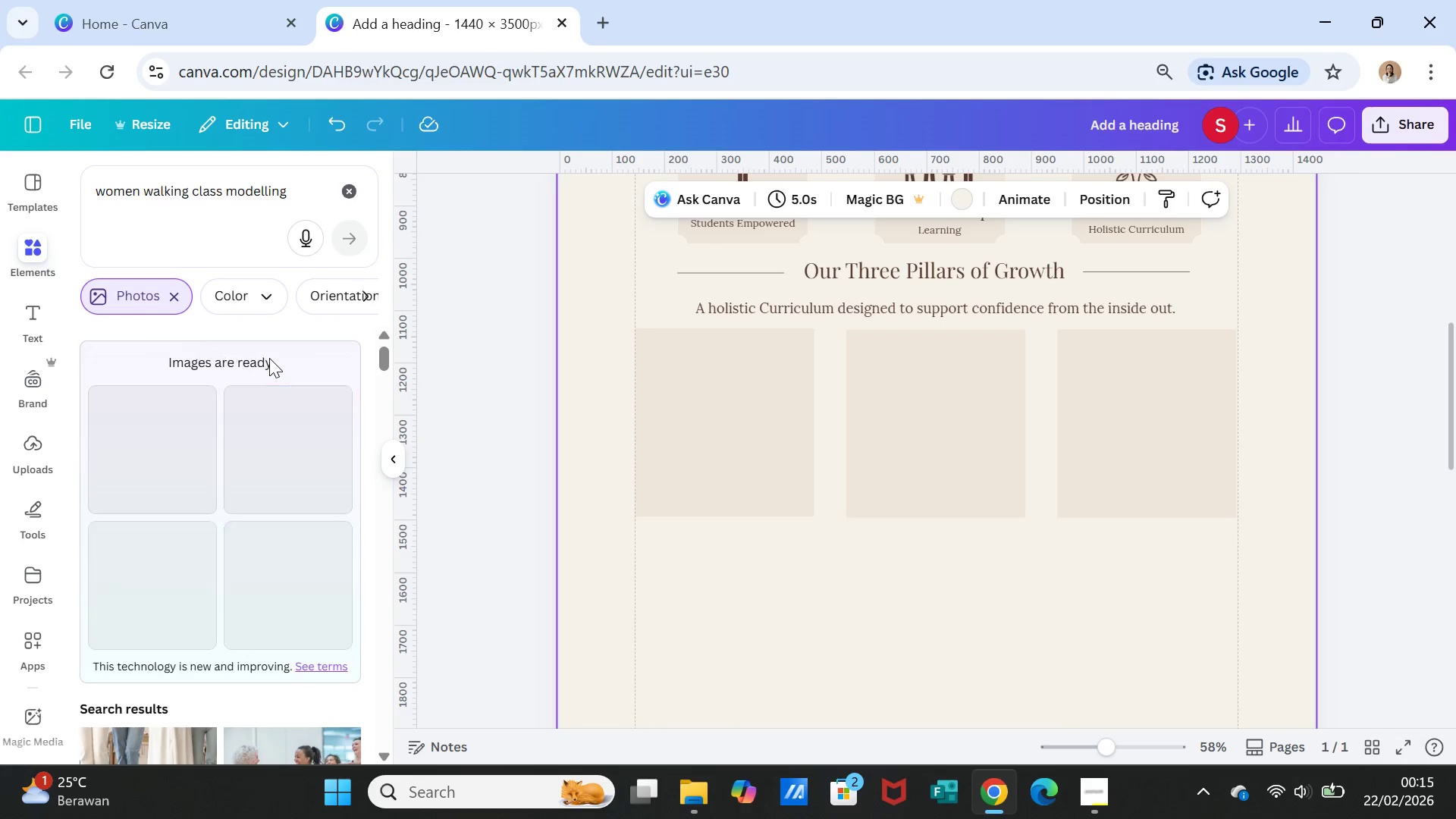 
scroll: coordinate [279, 518], scroll_direction: down, amount: 1.0
 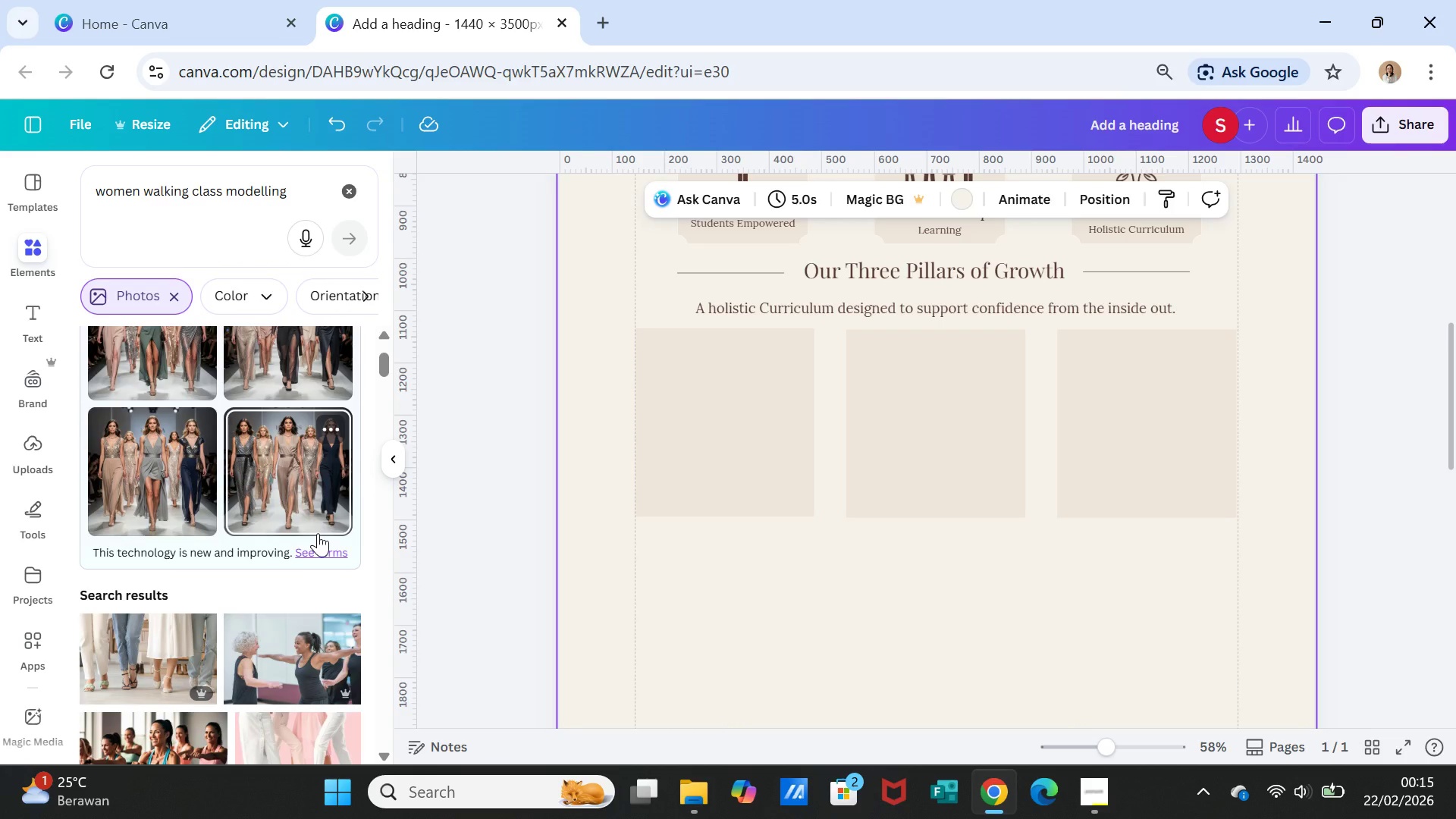 
scroll: coordinate [322, 530], scroll_direction: up, amount: 6.0
 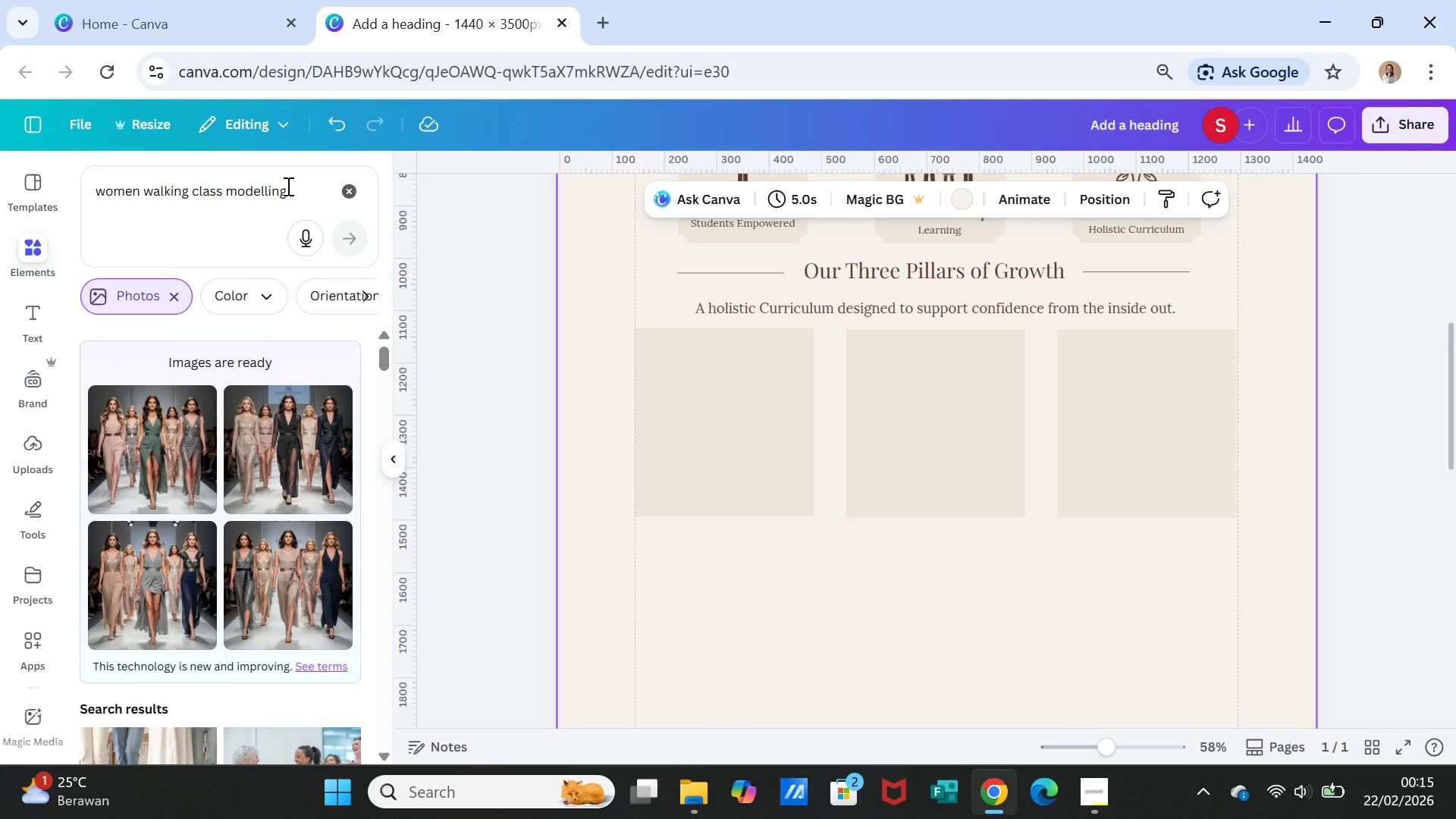 
left_click_drag(start_coordinate=[287, 186], to_coordinate=[55, 185])
 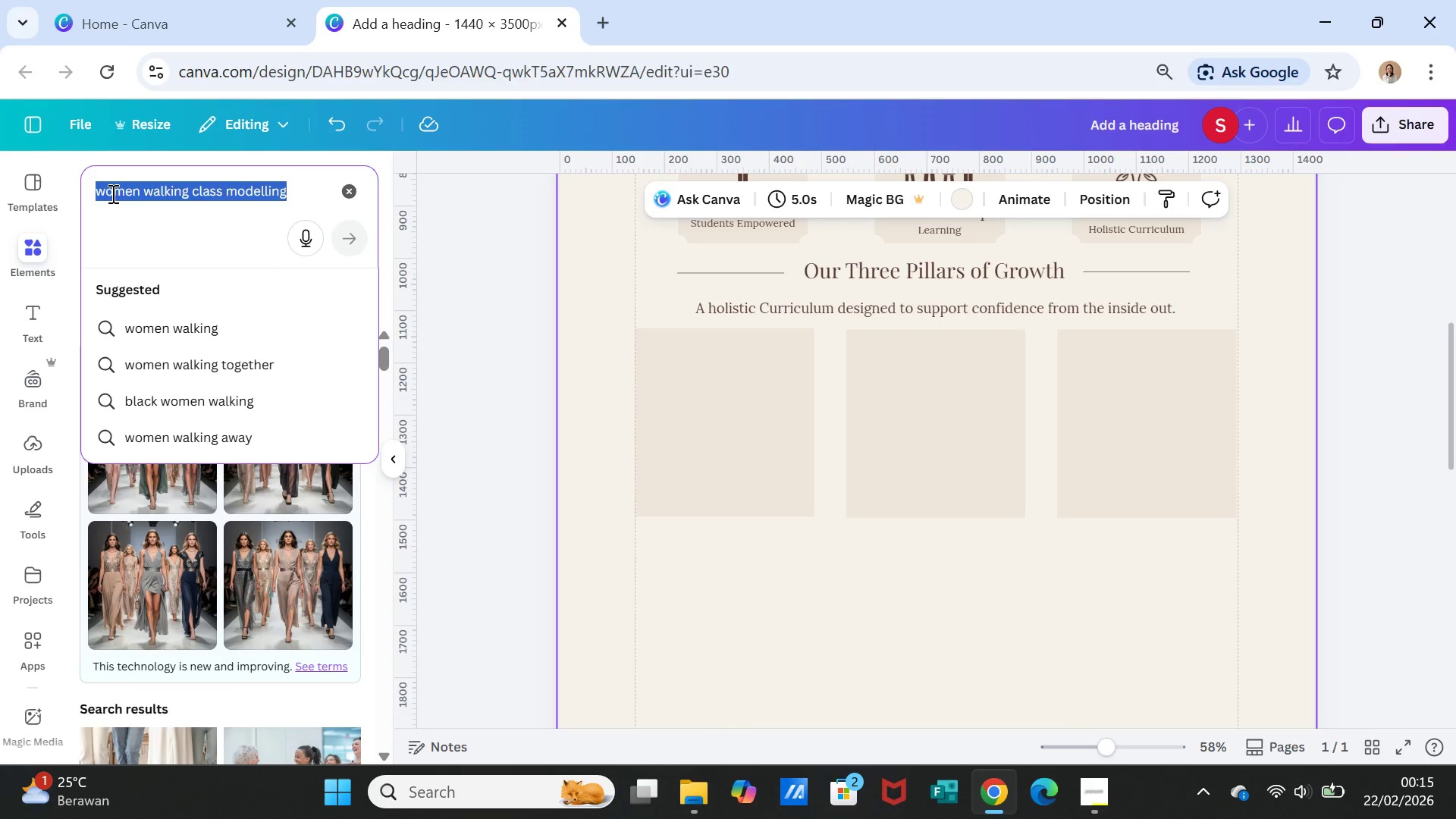 
type(posture training women)
 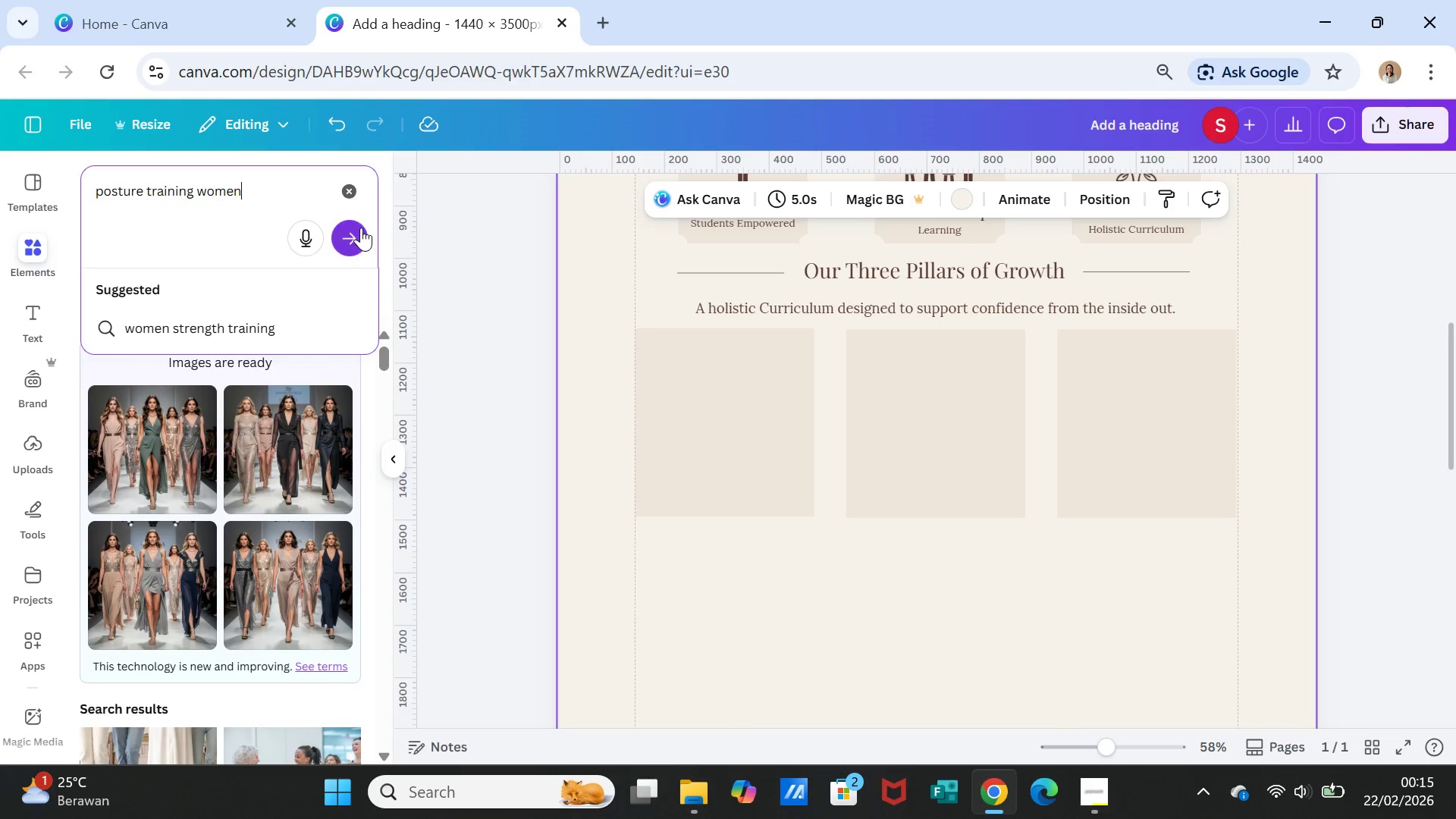 
left_click([359, 230])
 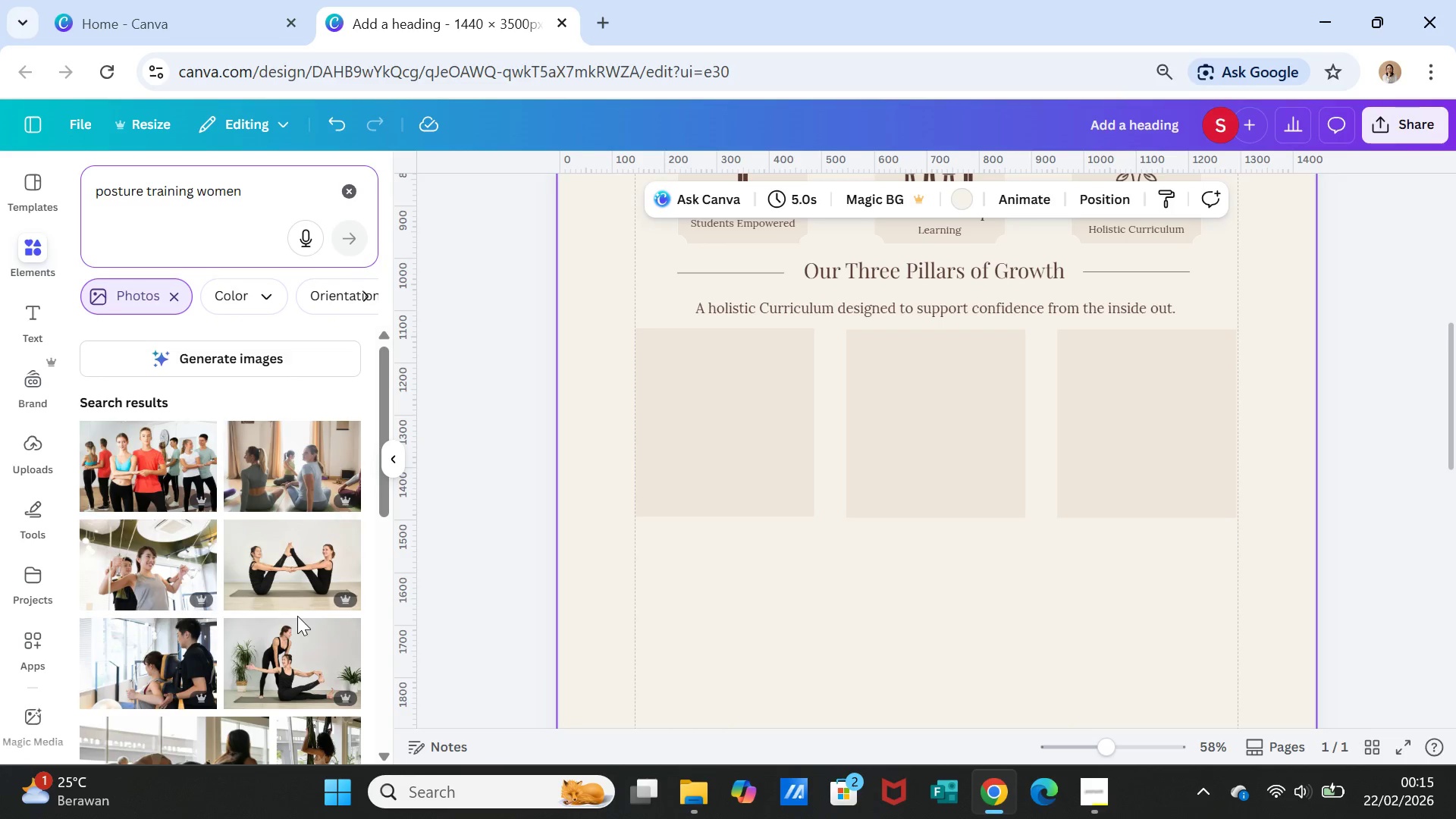 
wait(6.41)
 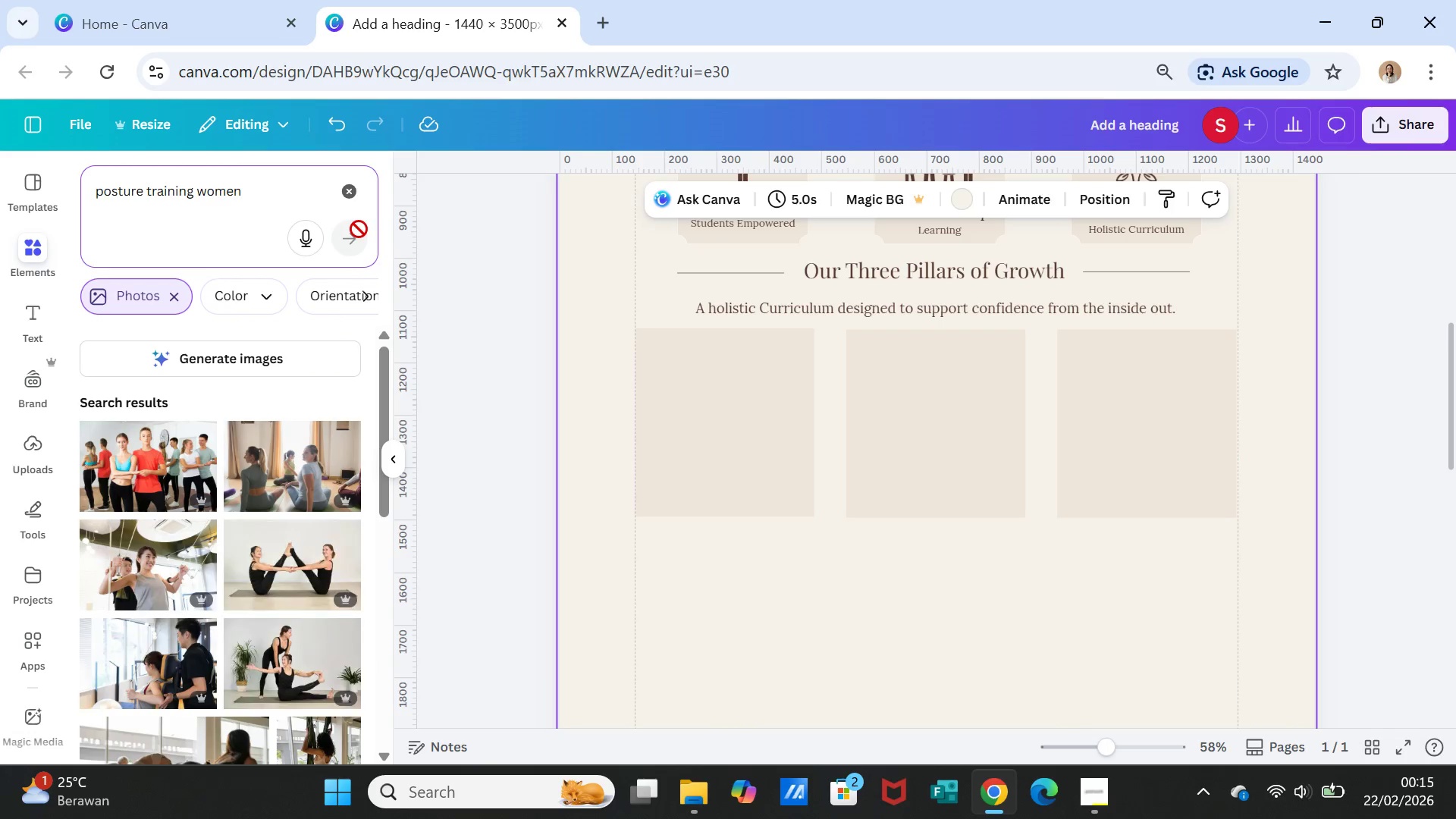 
scroll: coordinate [310, 653], scroll_direction: down, amount: 8.0
 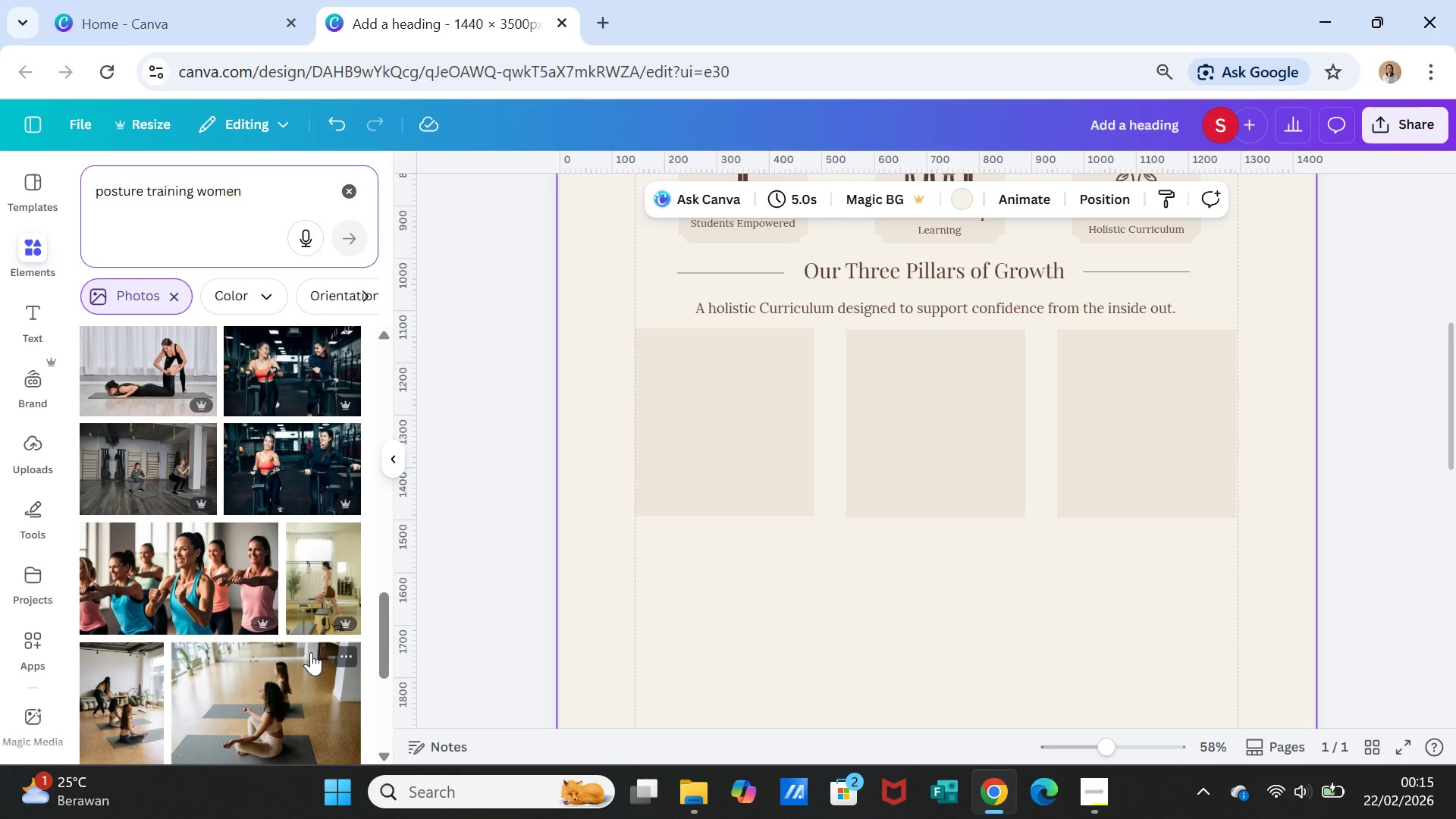 
scroll: coordinate [322, 662], scroll_direction: down, amount: 3.0
 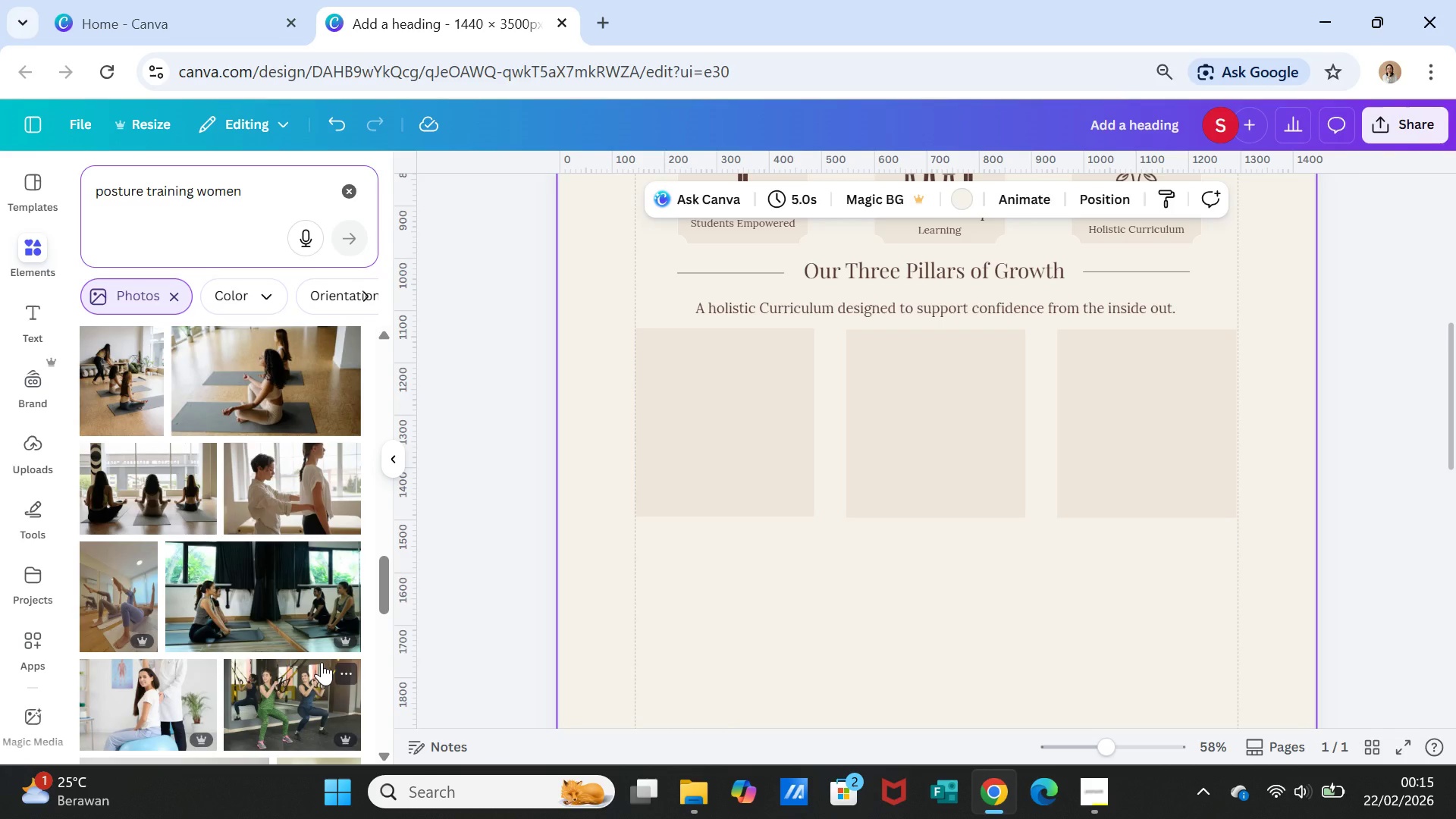 
wait(7.39)
 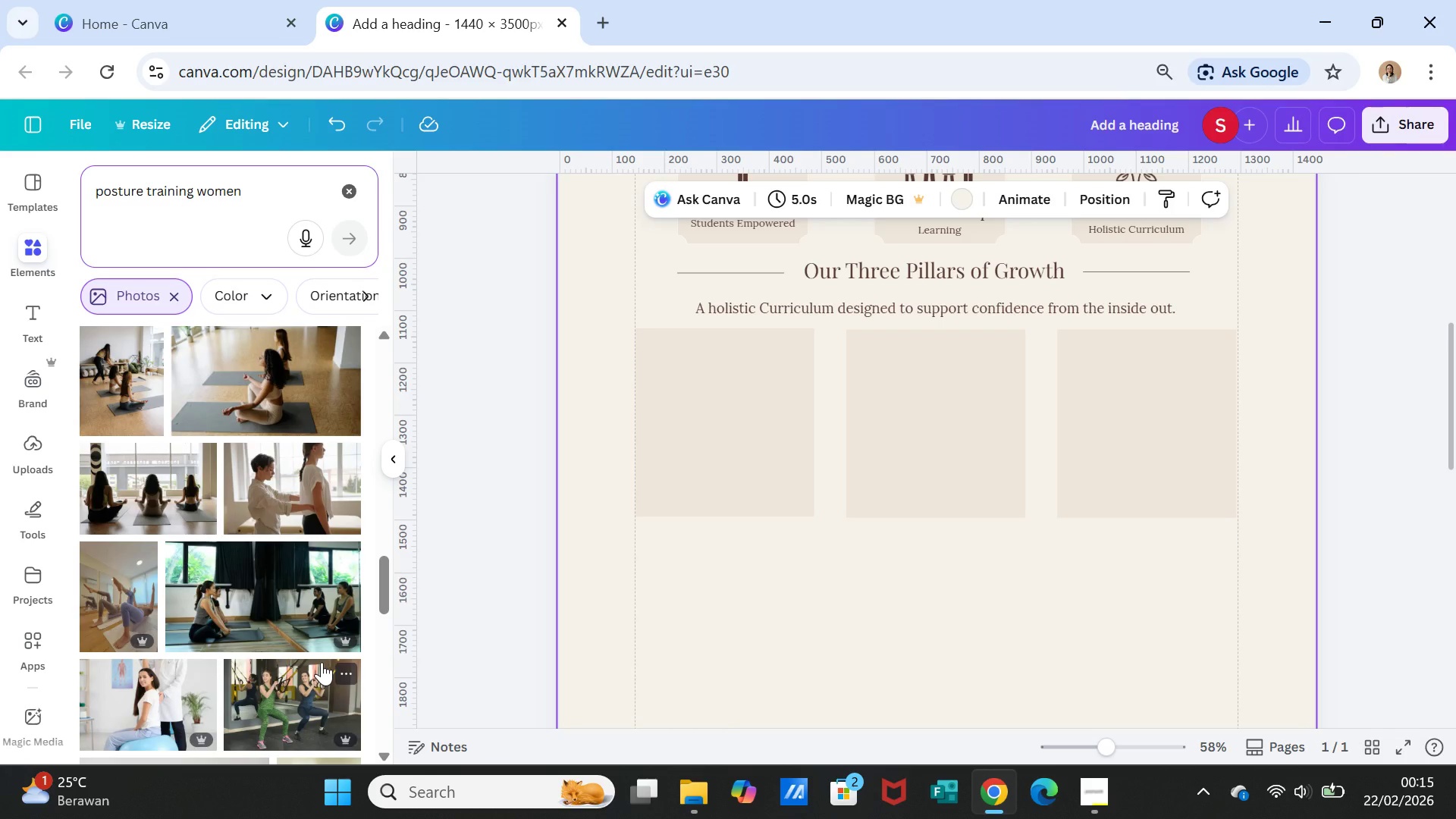 
left_click([287, 484])
 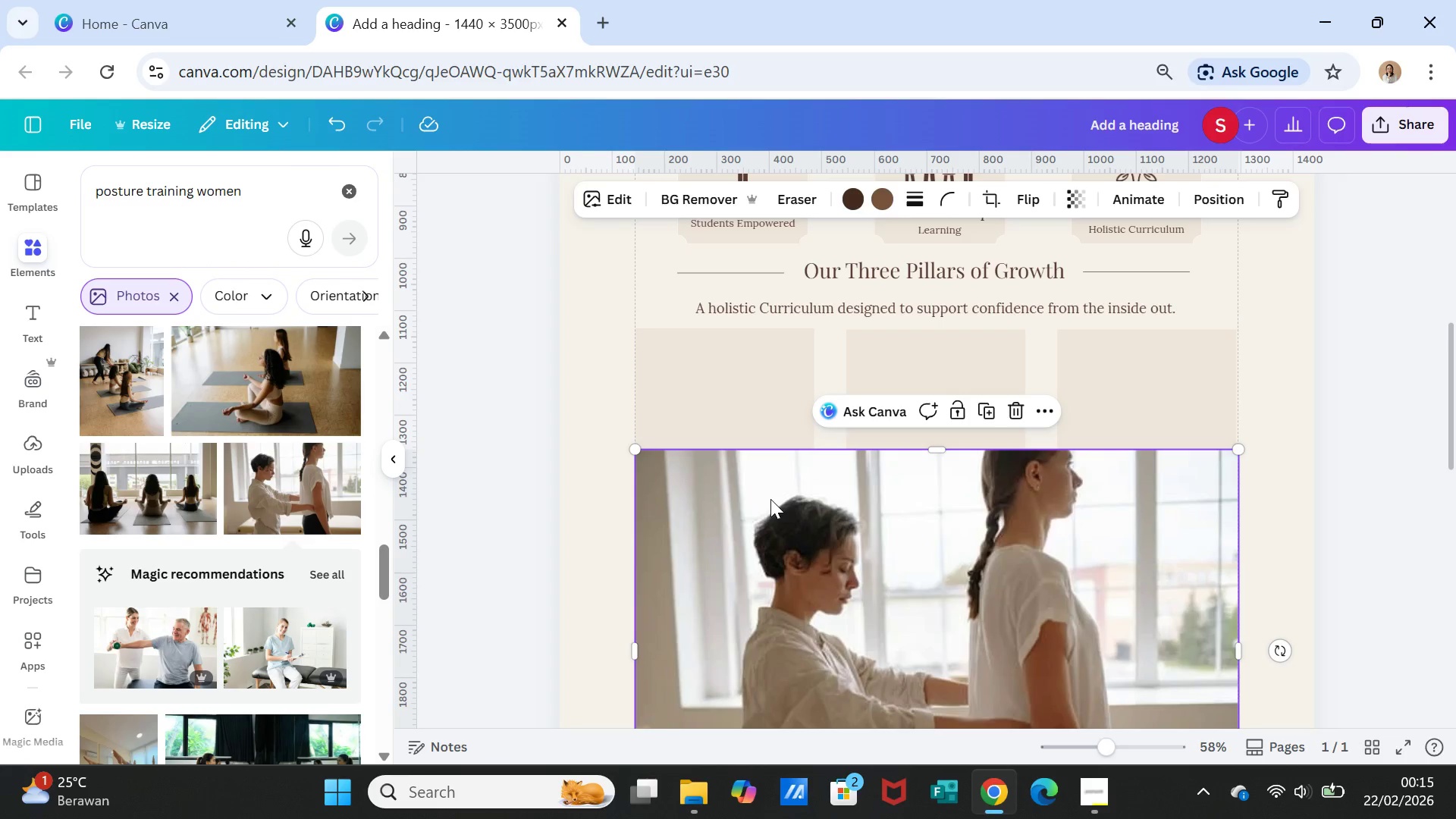 
scroll: coordinate [1100, 553], scroll_direction: down, amount: 2.0
 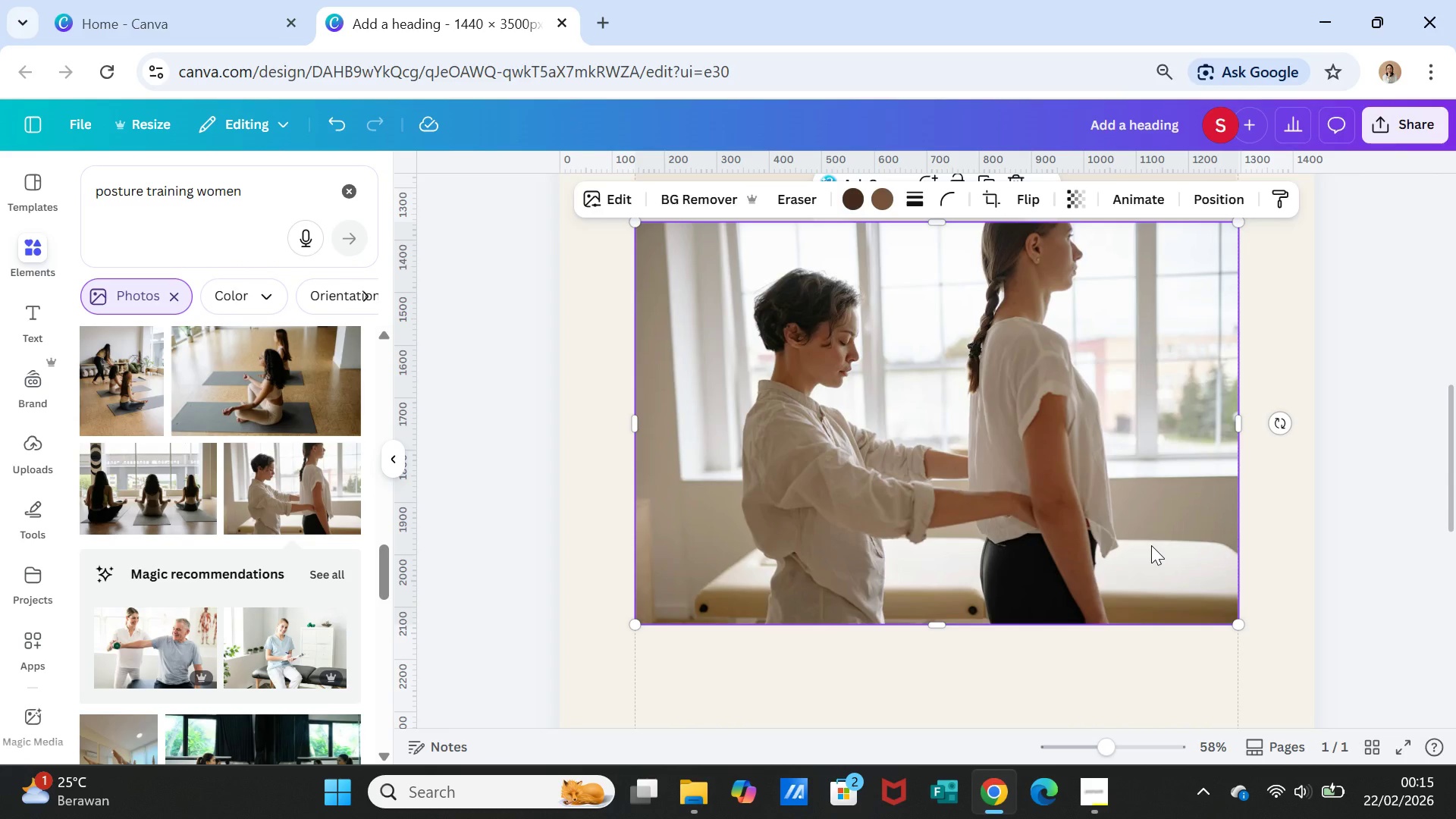 
scroll: coordinate [1151, 545], scroll_direction: up, amount: 1.0
 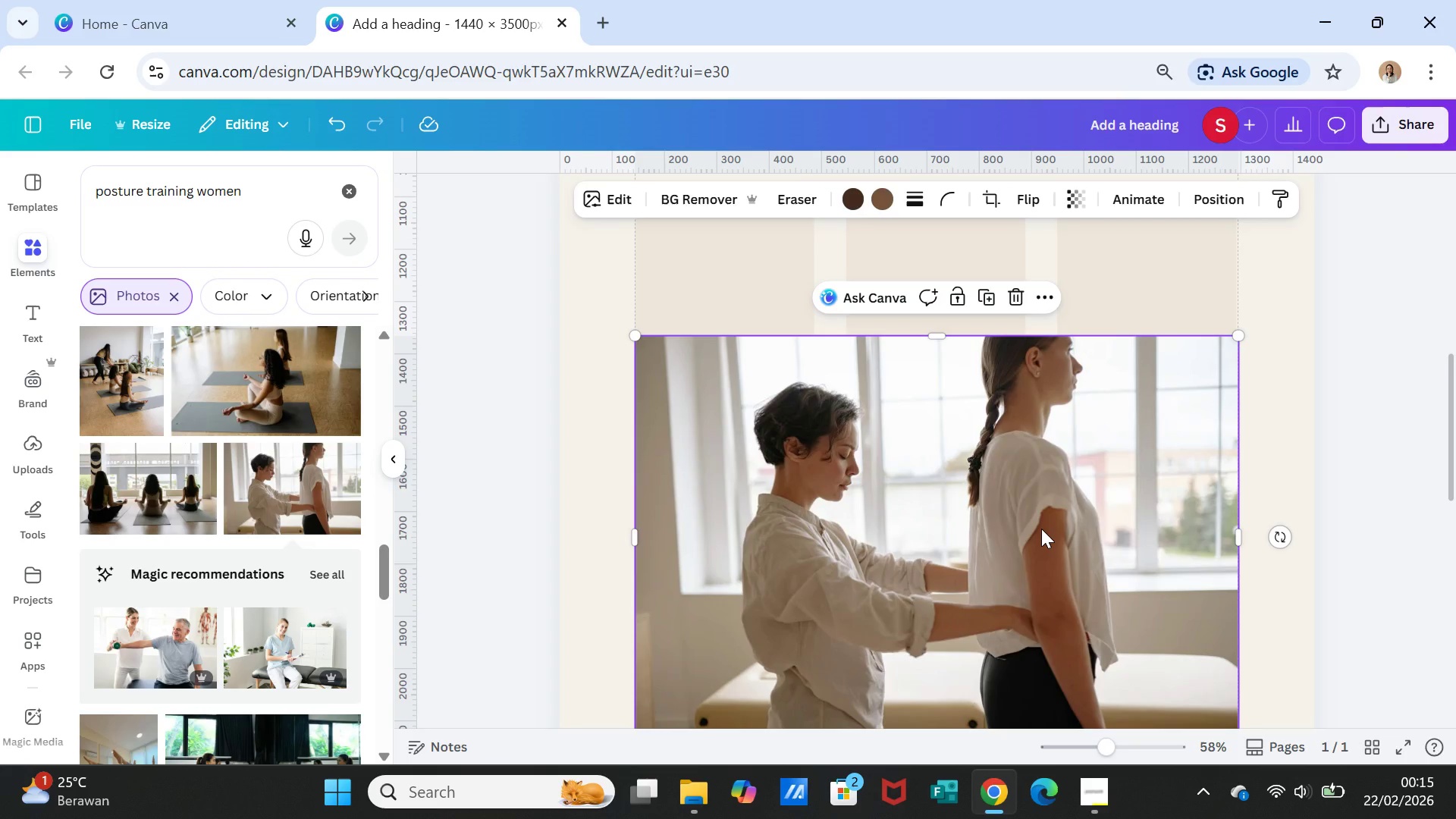 
key(Delete)
 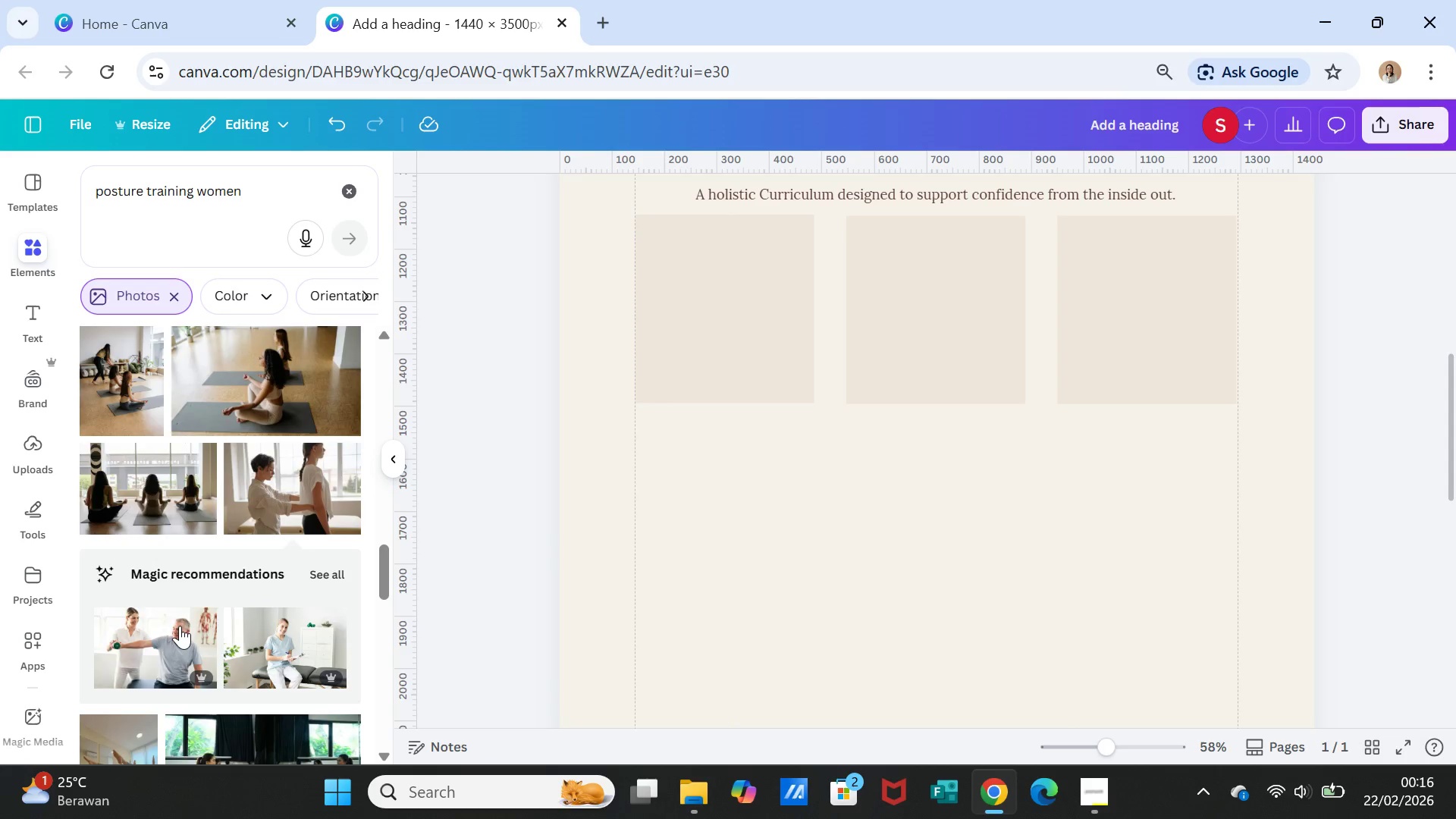 
scroll: coordinate [248, 598], scroll_direction: down, amount: 9.0
 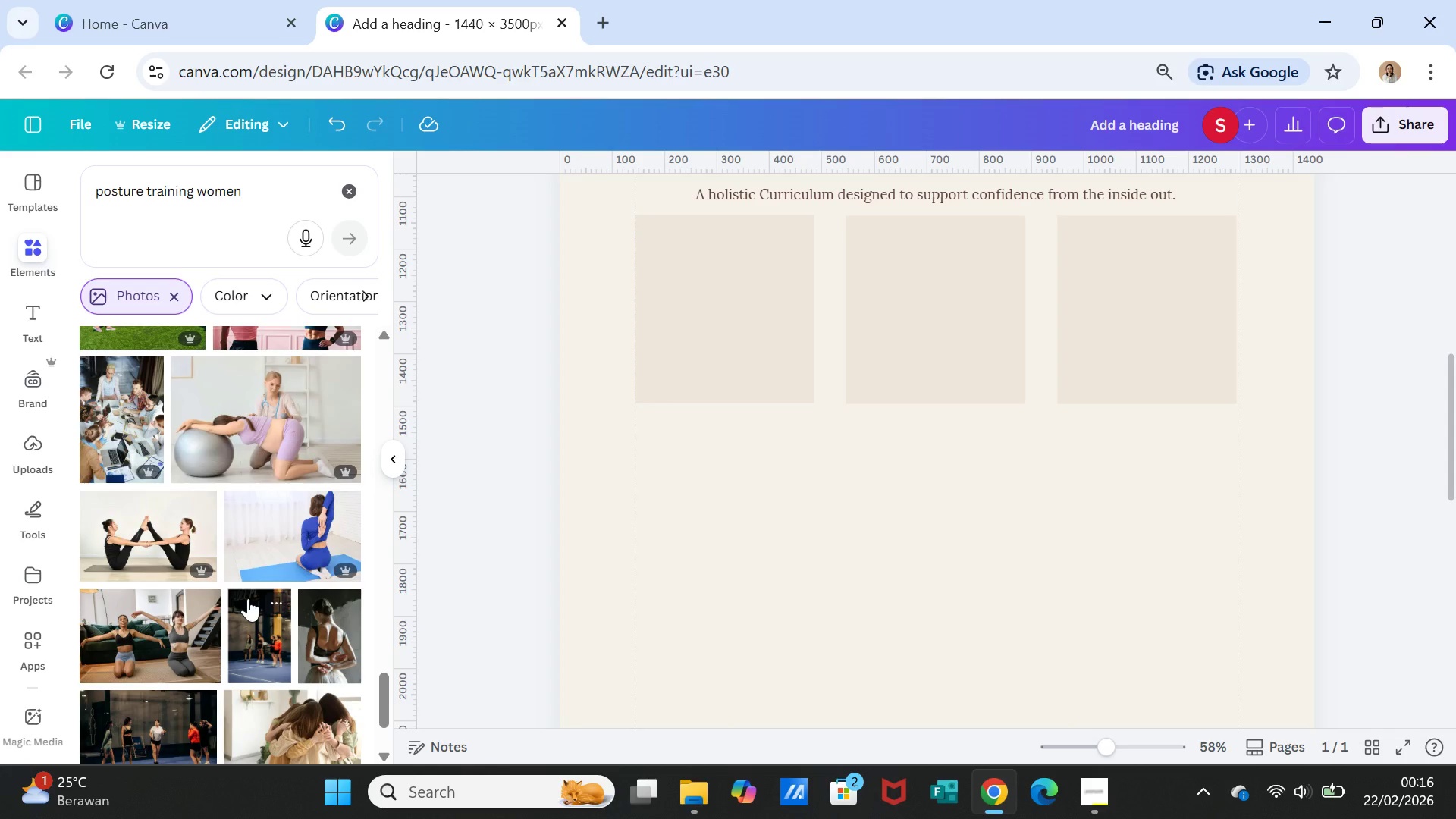 
scroll: coordinate [248, 598], scroll_direction: down, amount: 2.0
 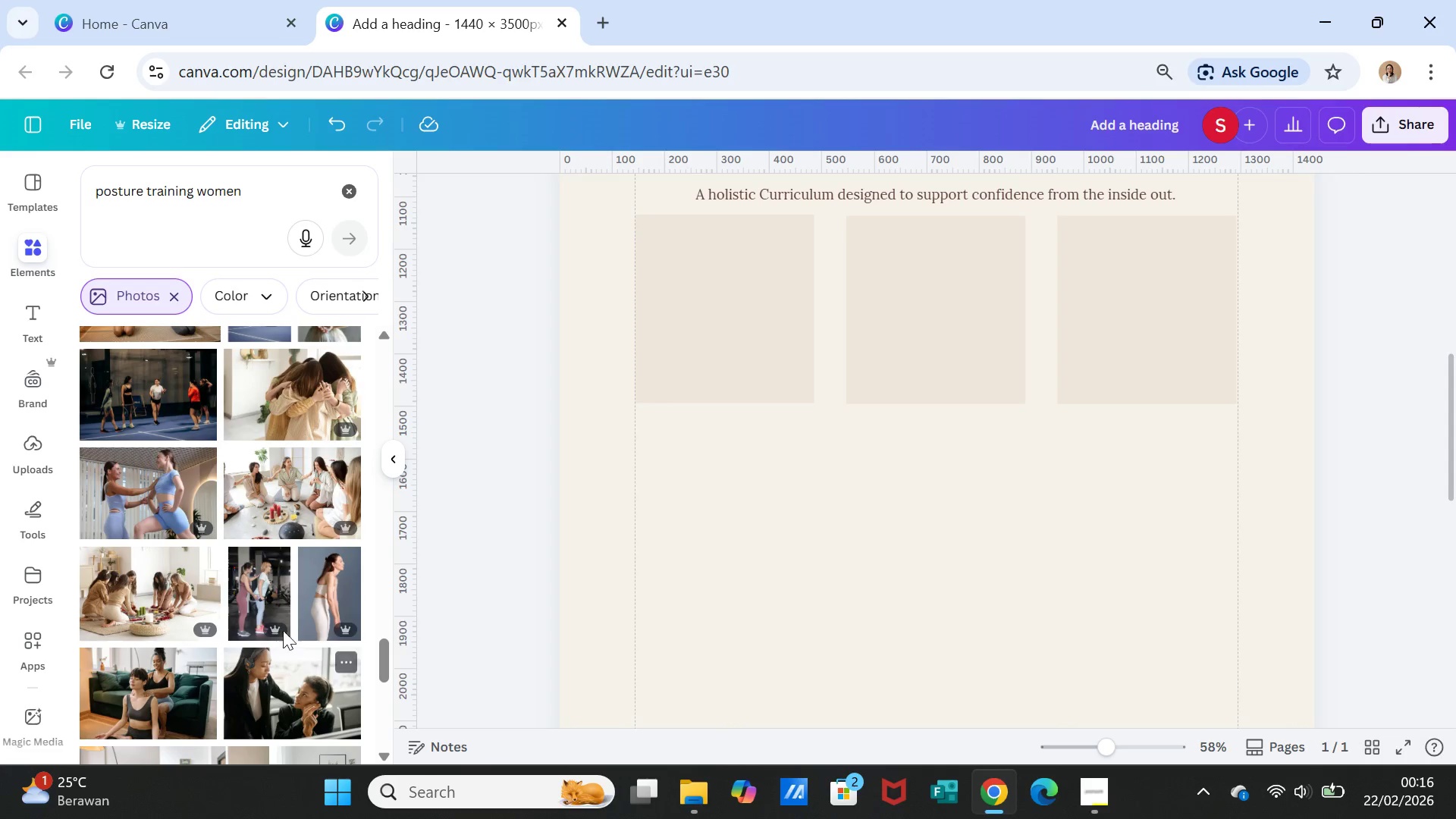 
left_click([263, 583])
 